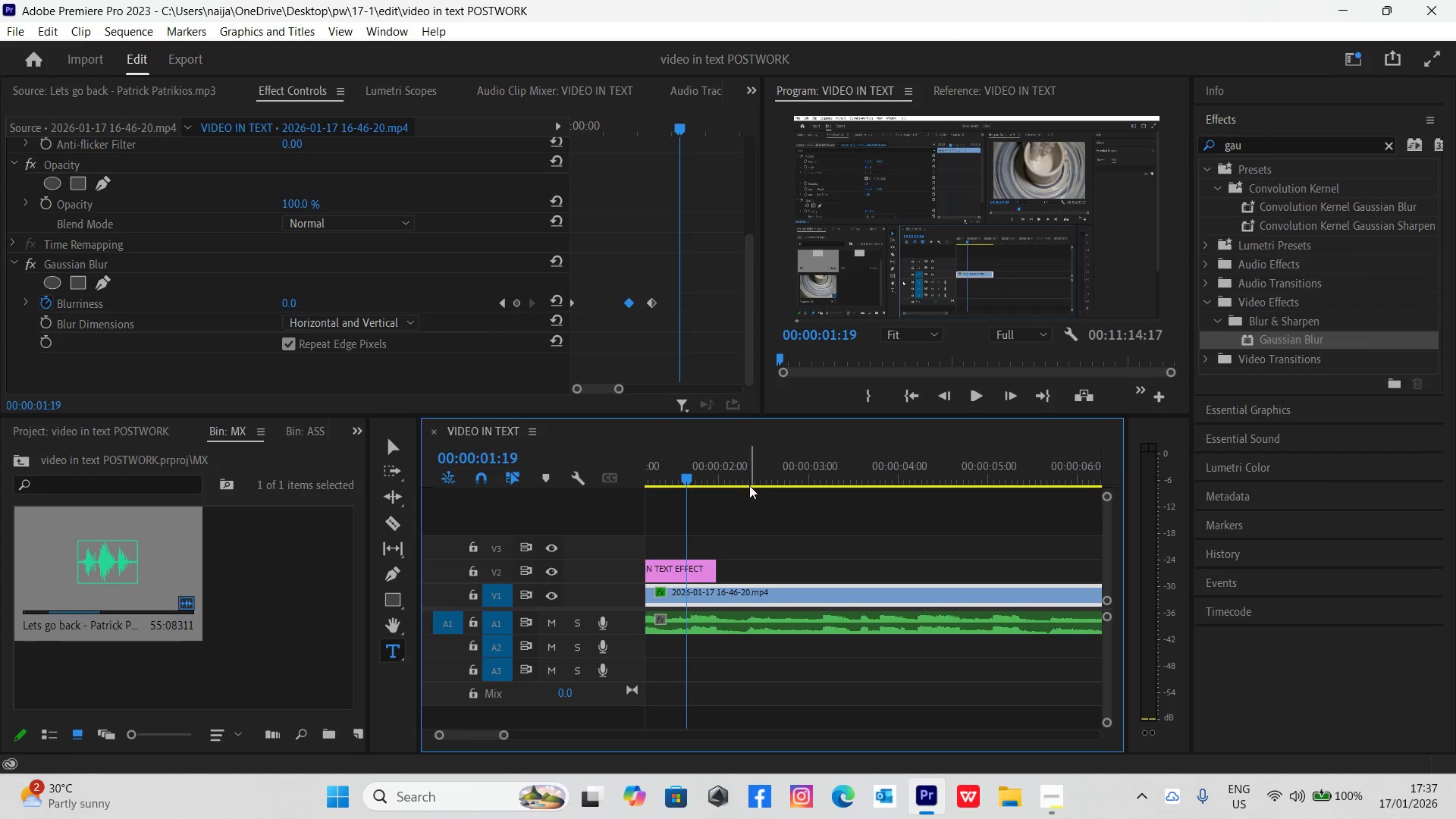 
key(ArrowRight)
 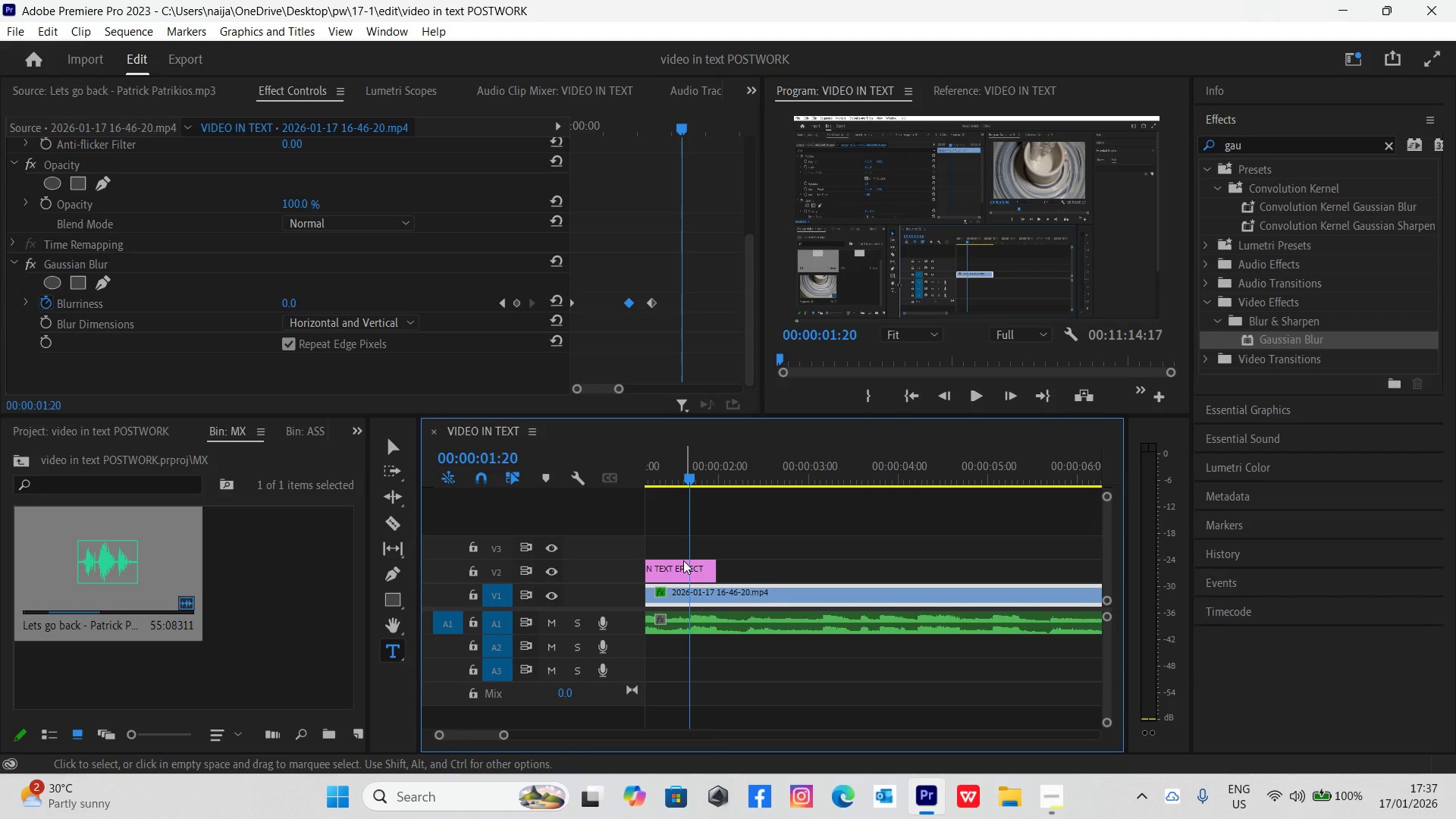 
key(C)
 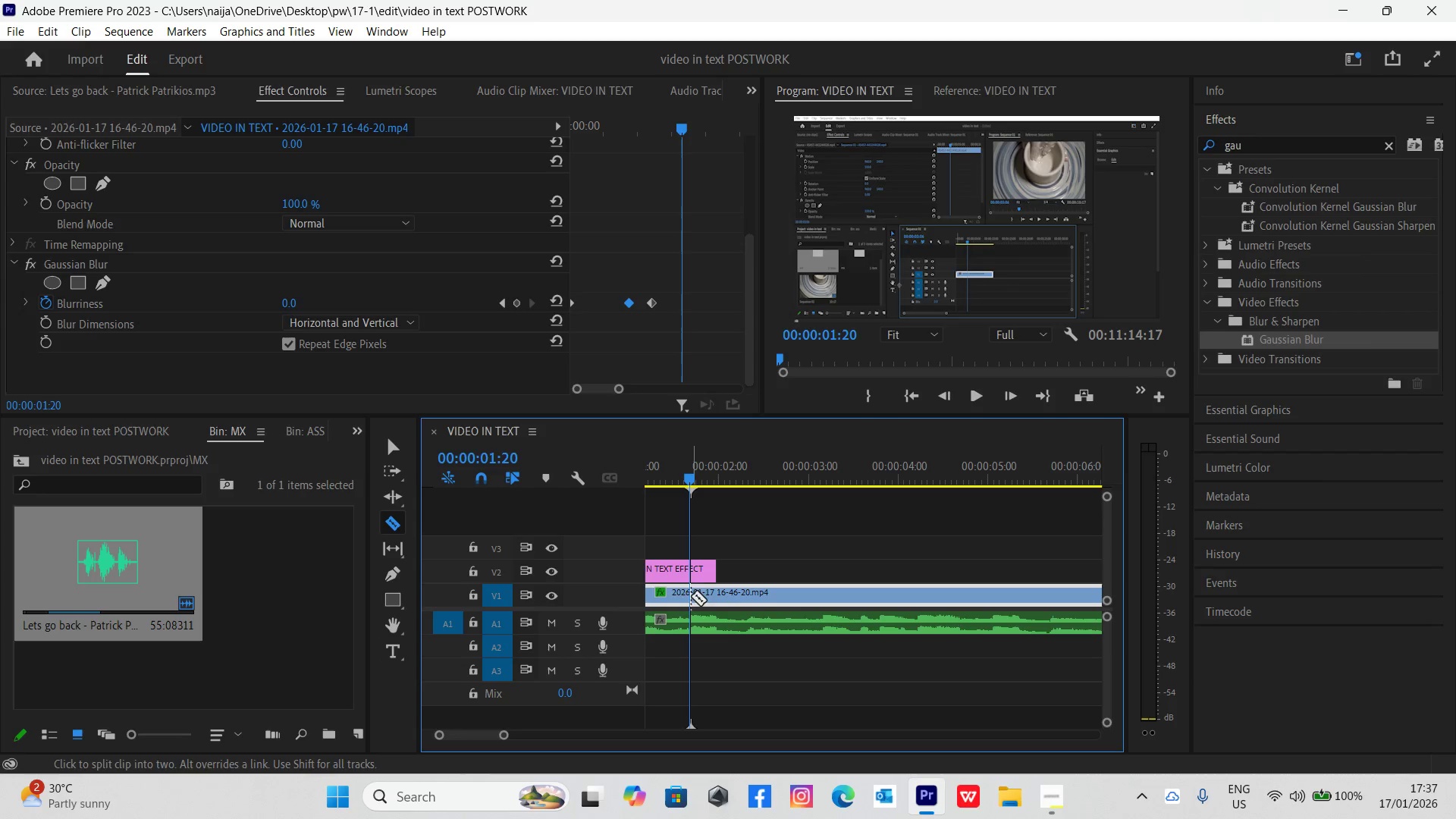 
left_click([692, 593])
 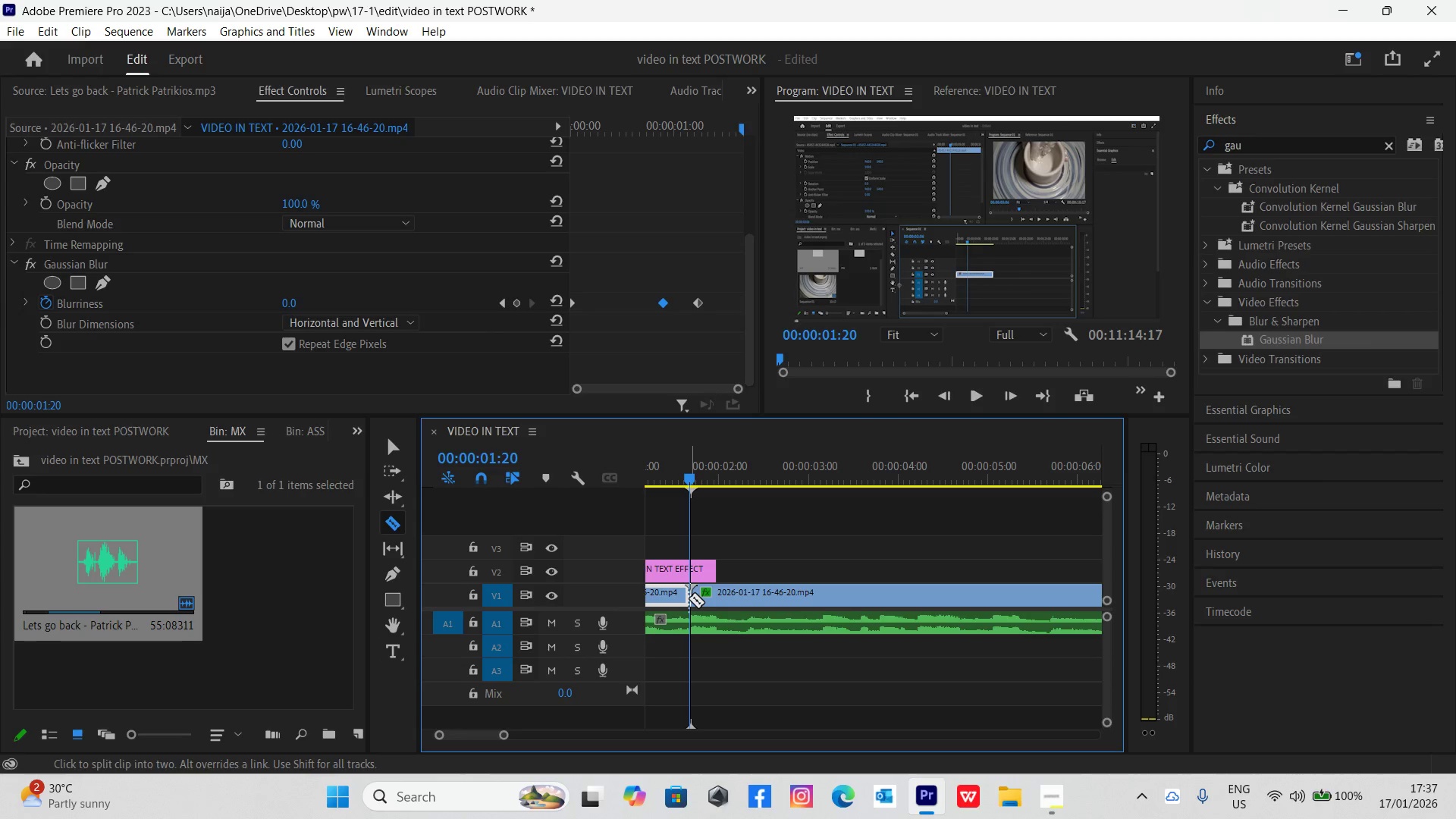 
key(ArrowRight)
 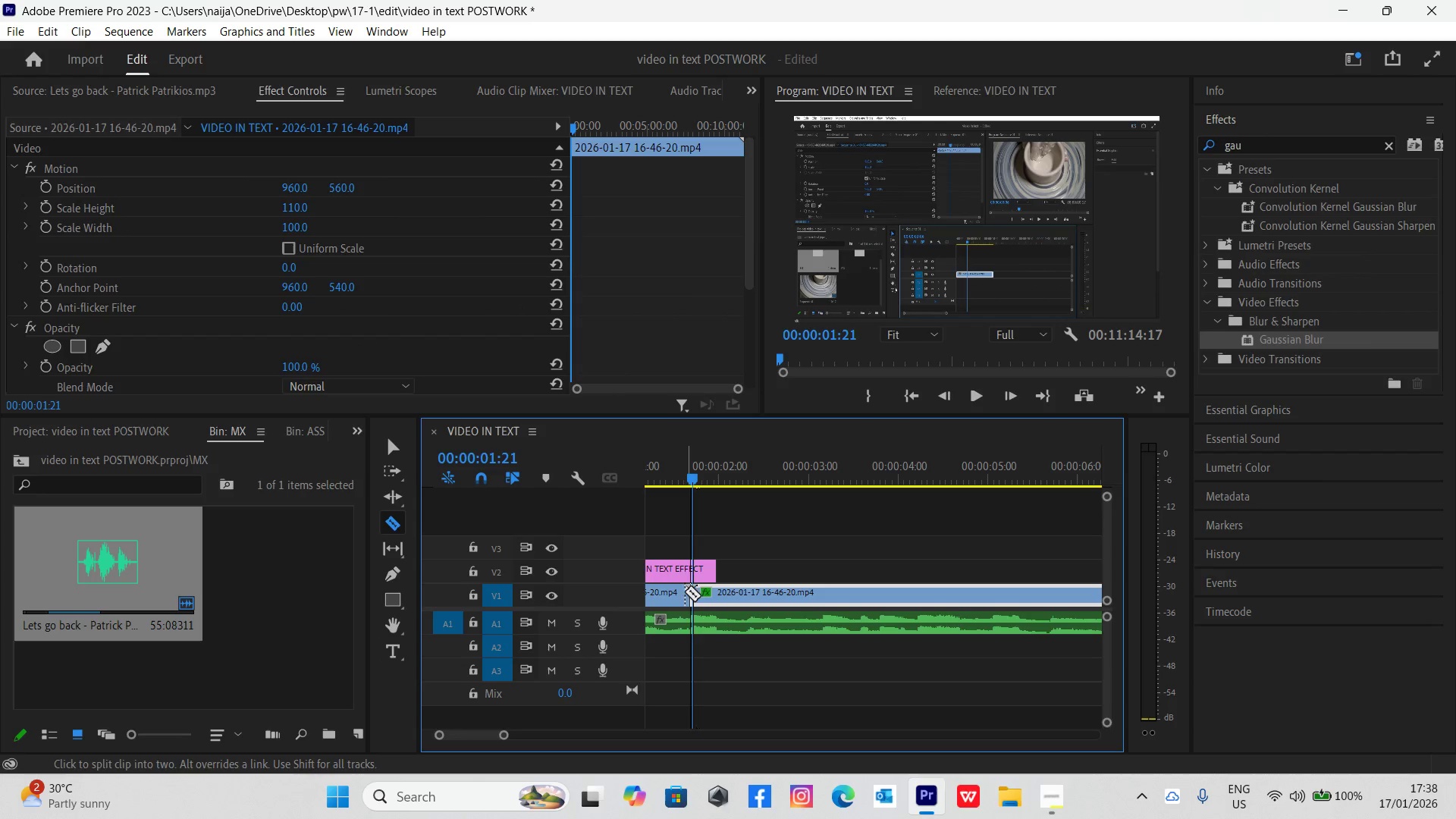 
key(Equal)
 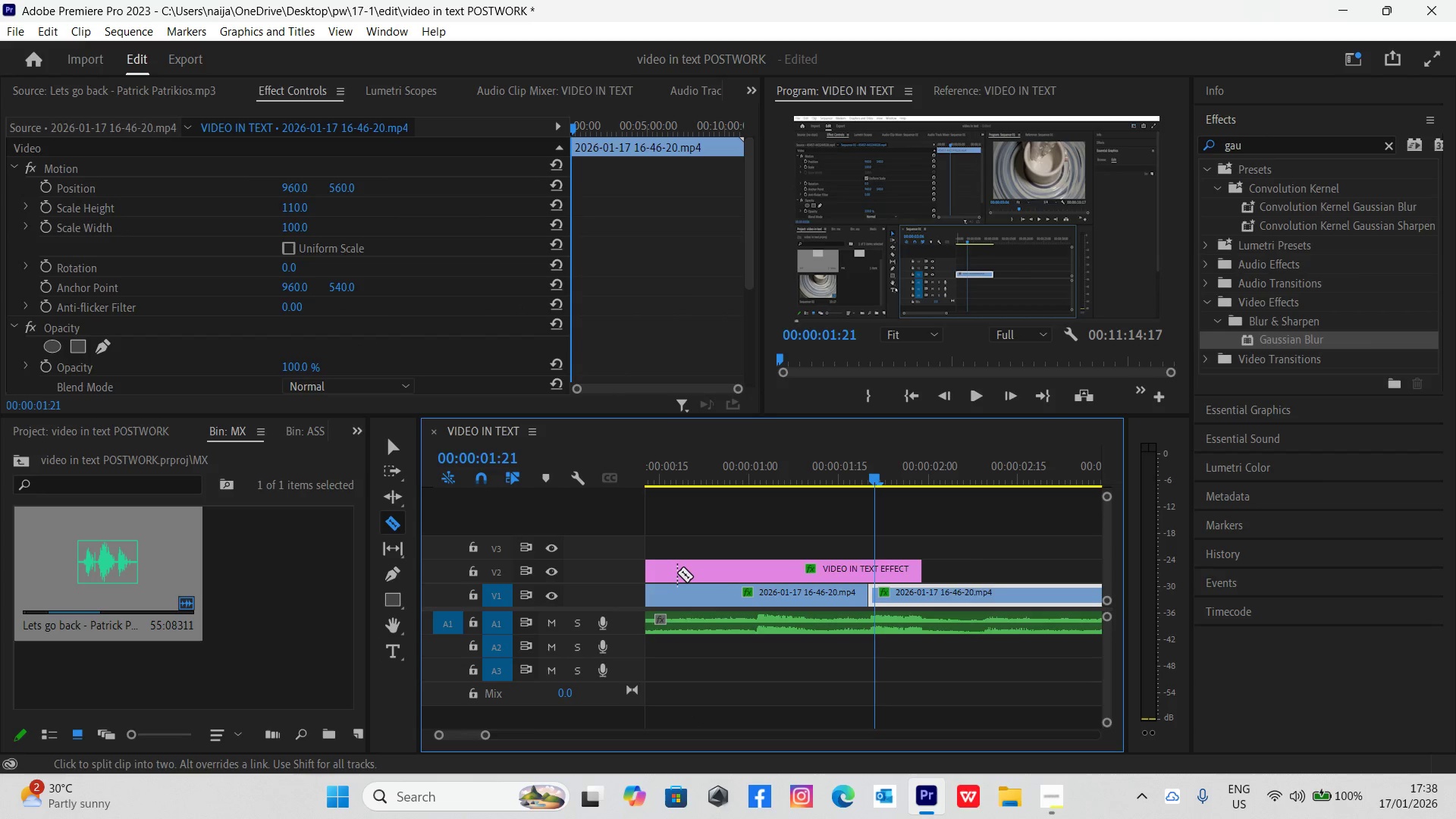 
key(Equal)
 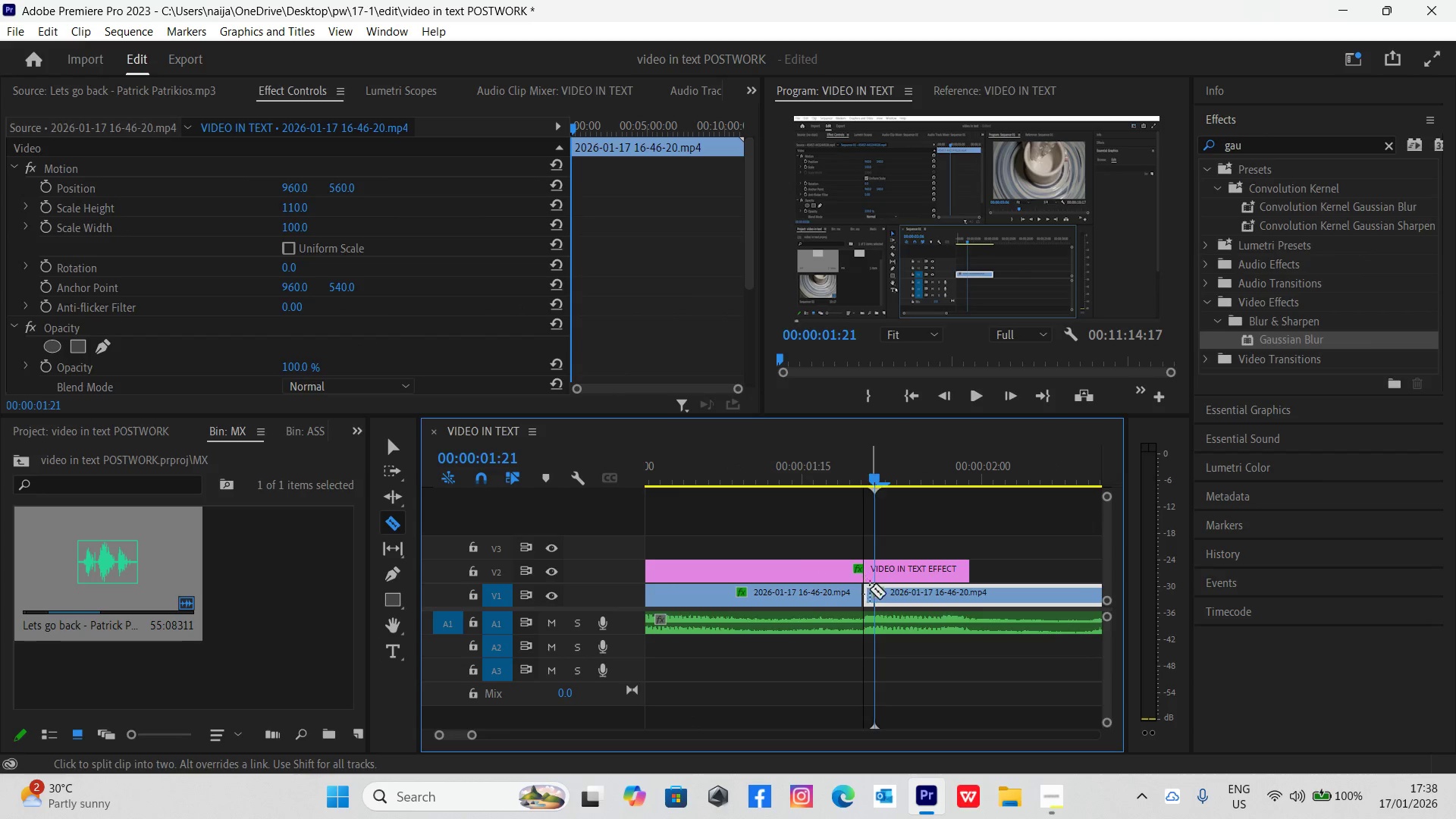 
left_click([874, 593])
 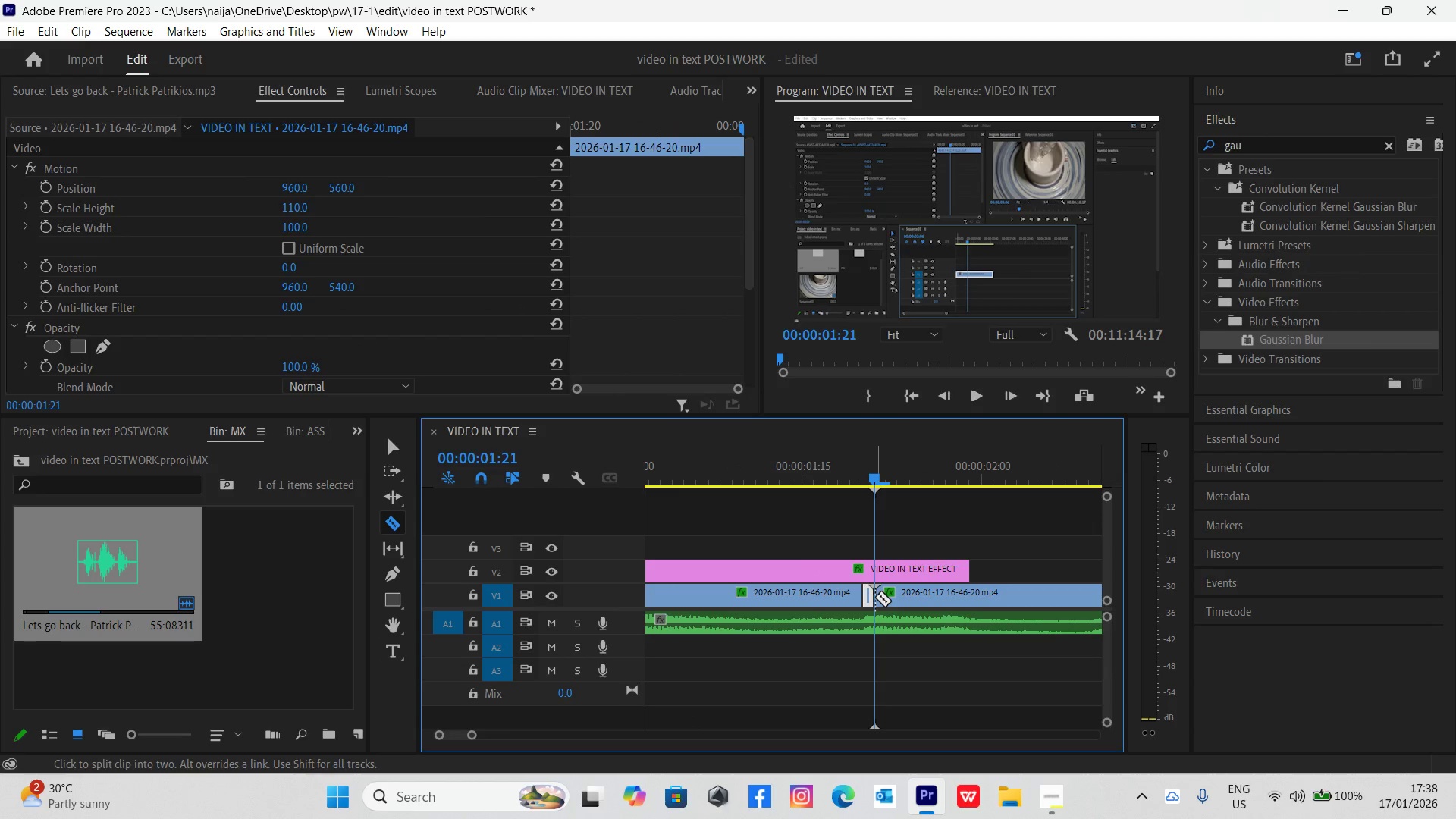 
key(V)
 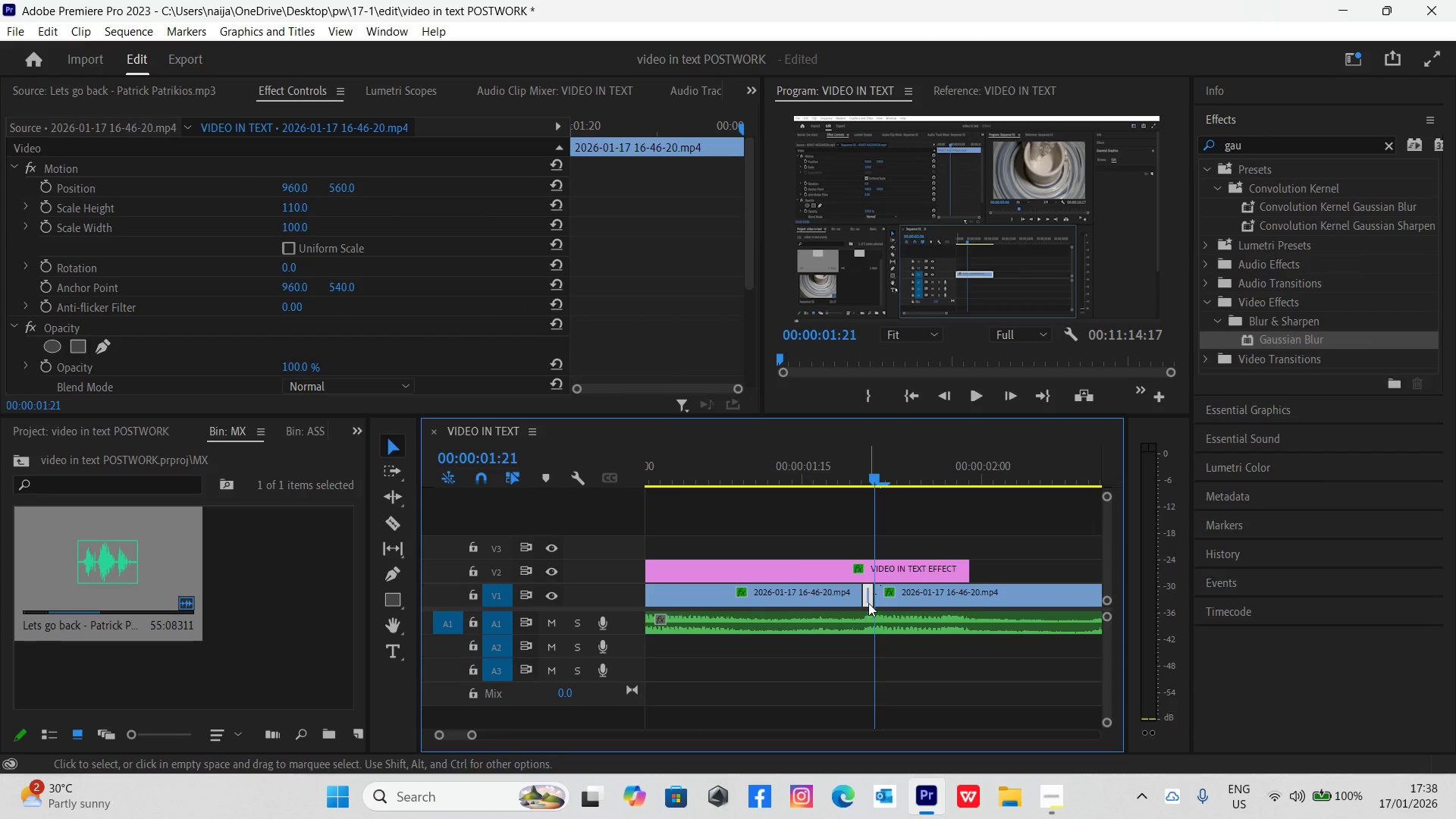 
left_click([868, 599])
 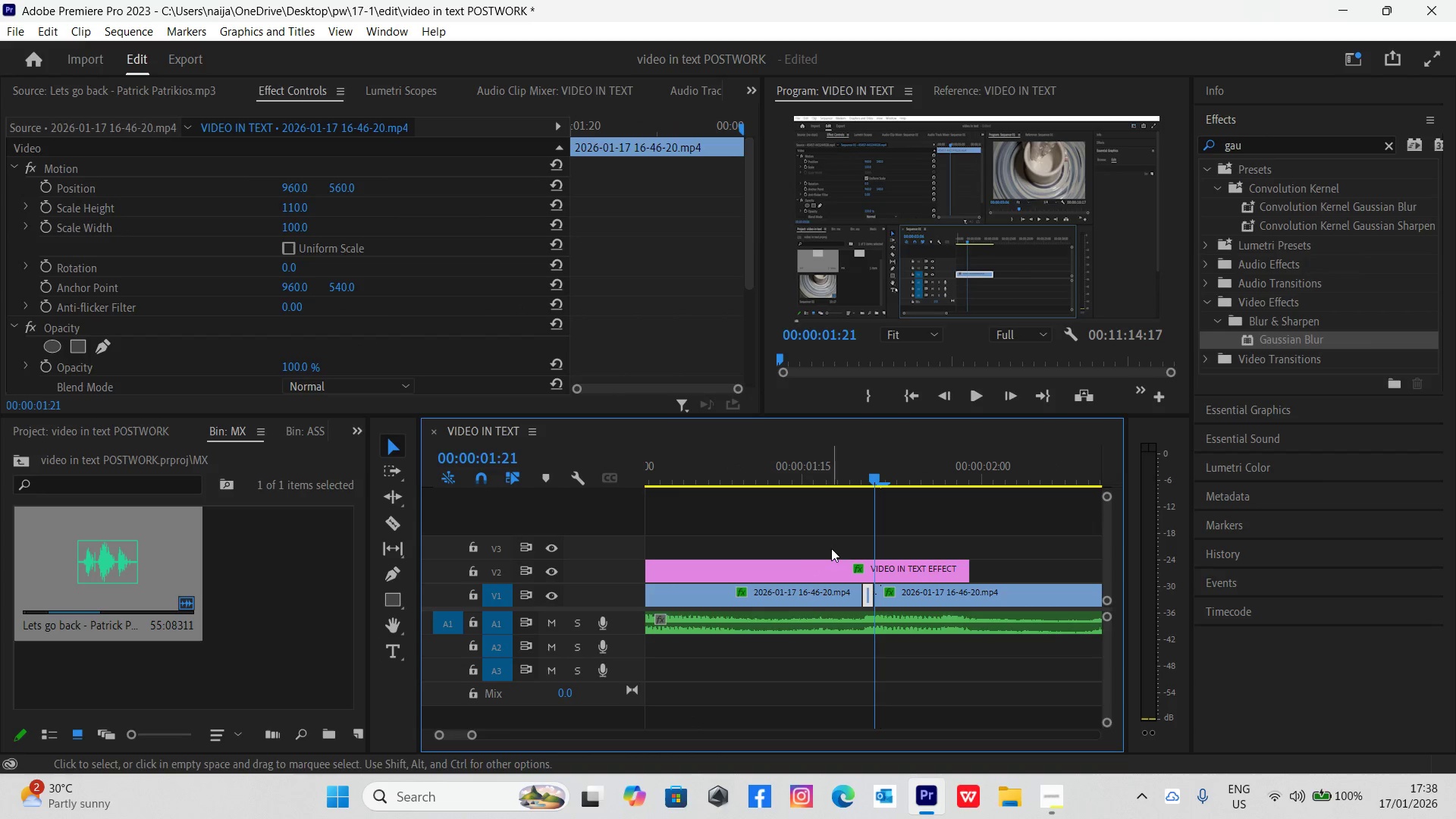 
key(Delete)
 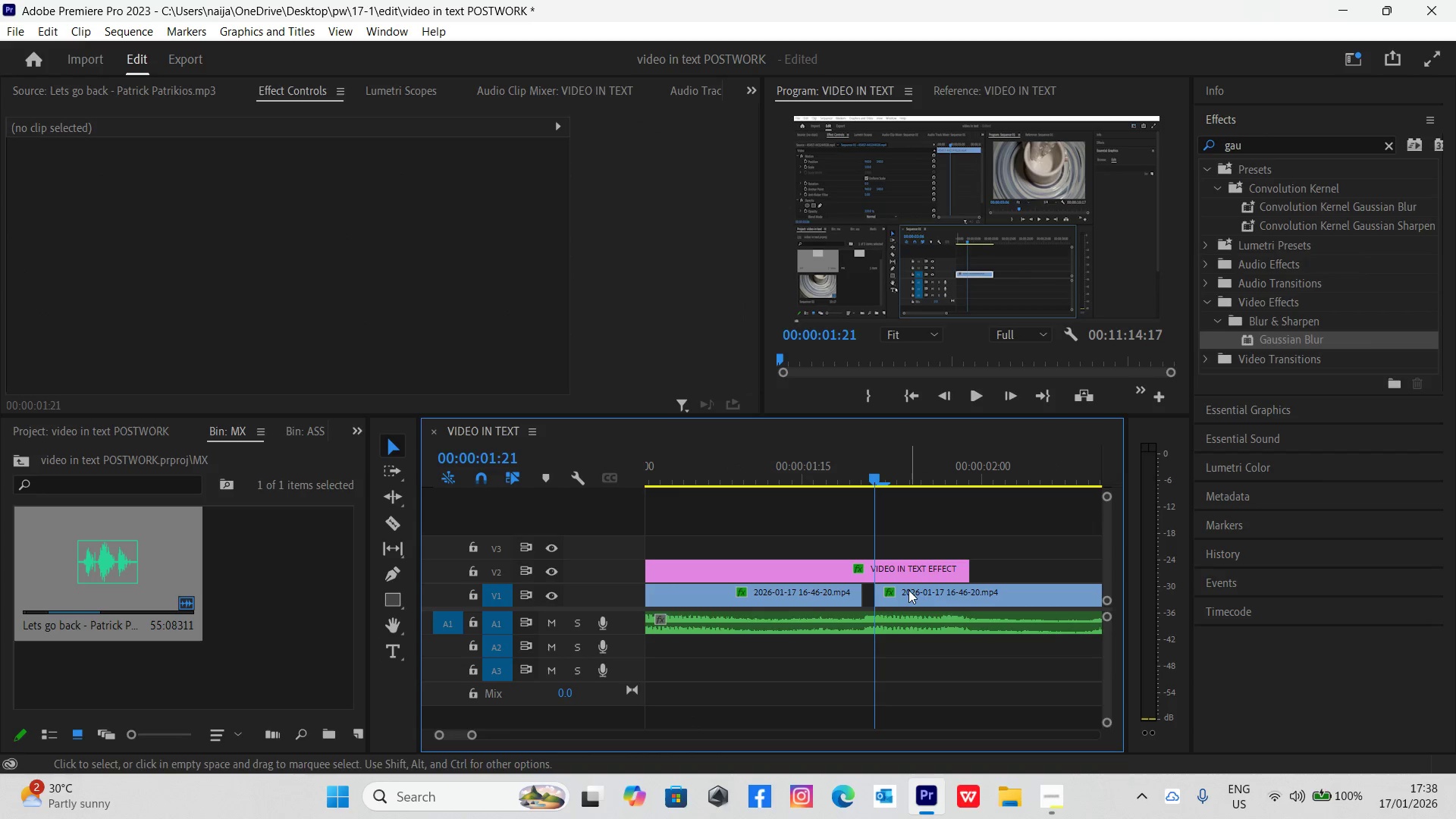 
left_click_drag(start_coordinate=[909, 595], to_coordinate=[900, 594])
 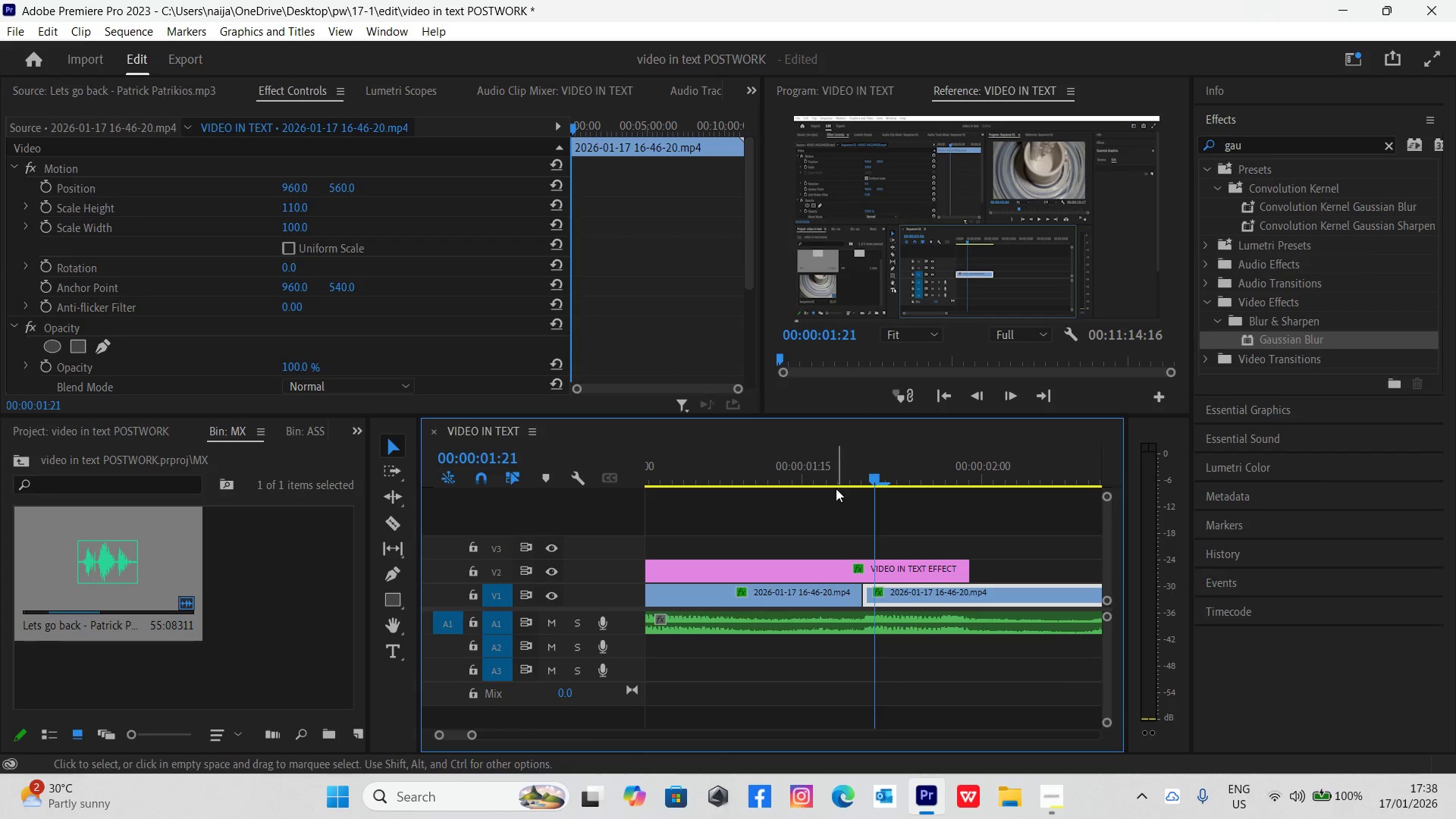 
left_click_drag(start_coordinate=[835, 463], to_coordinate=[830, 491])
 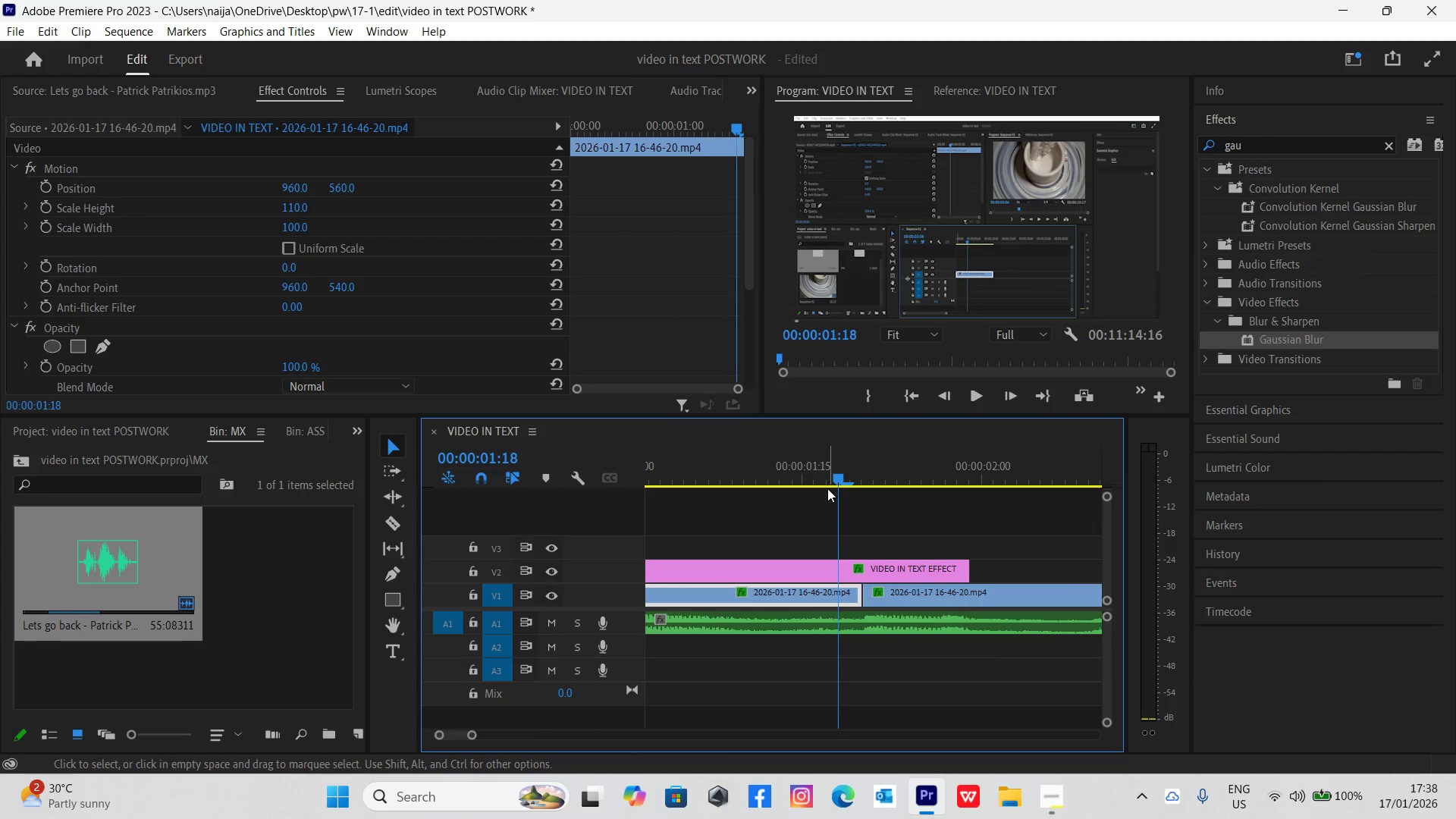 
key(Space)
 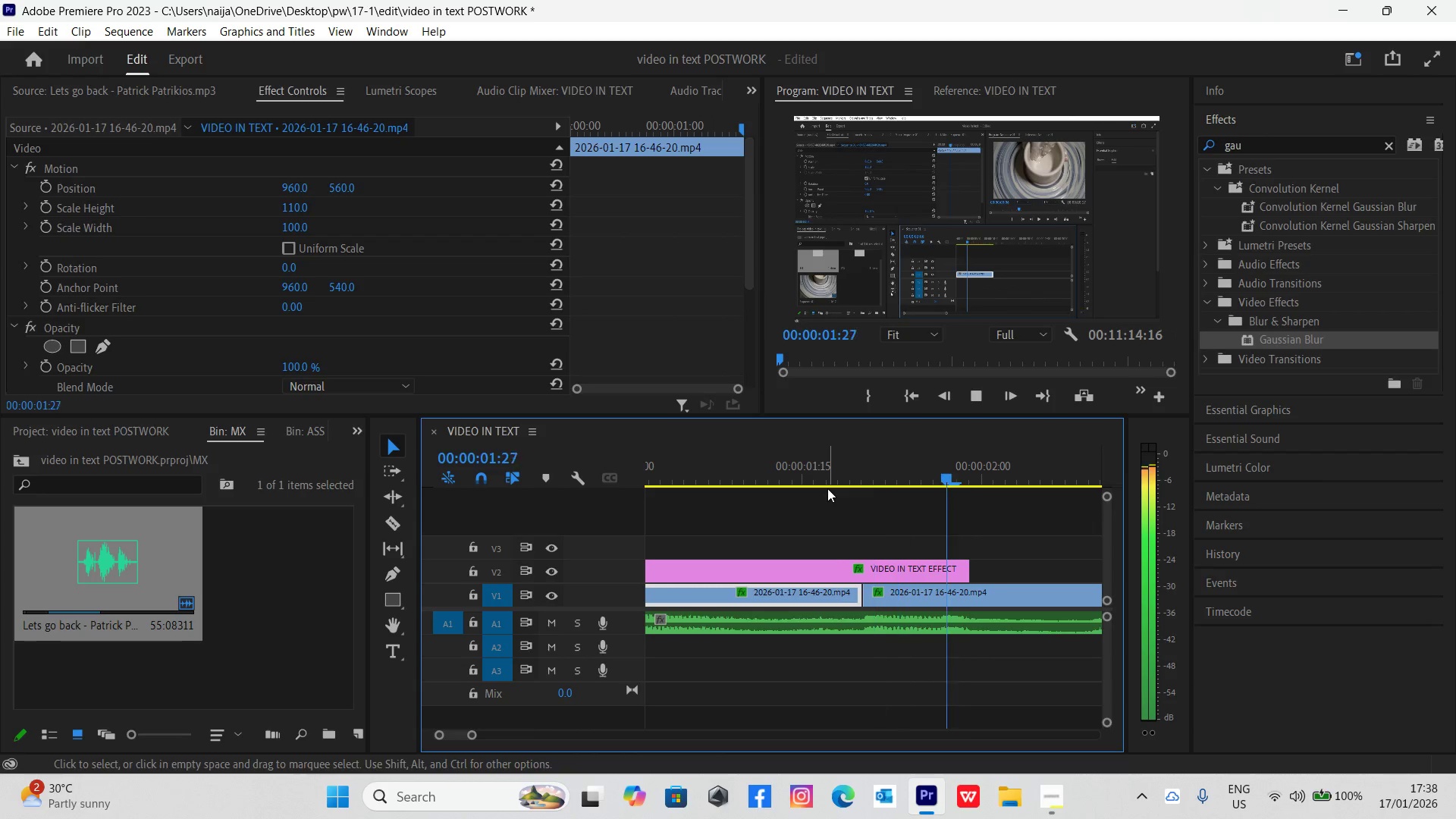 
key(Space)
 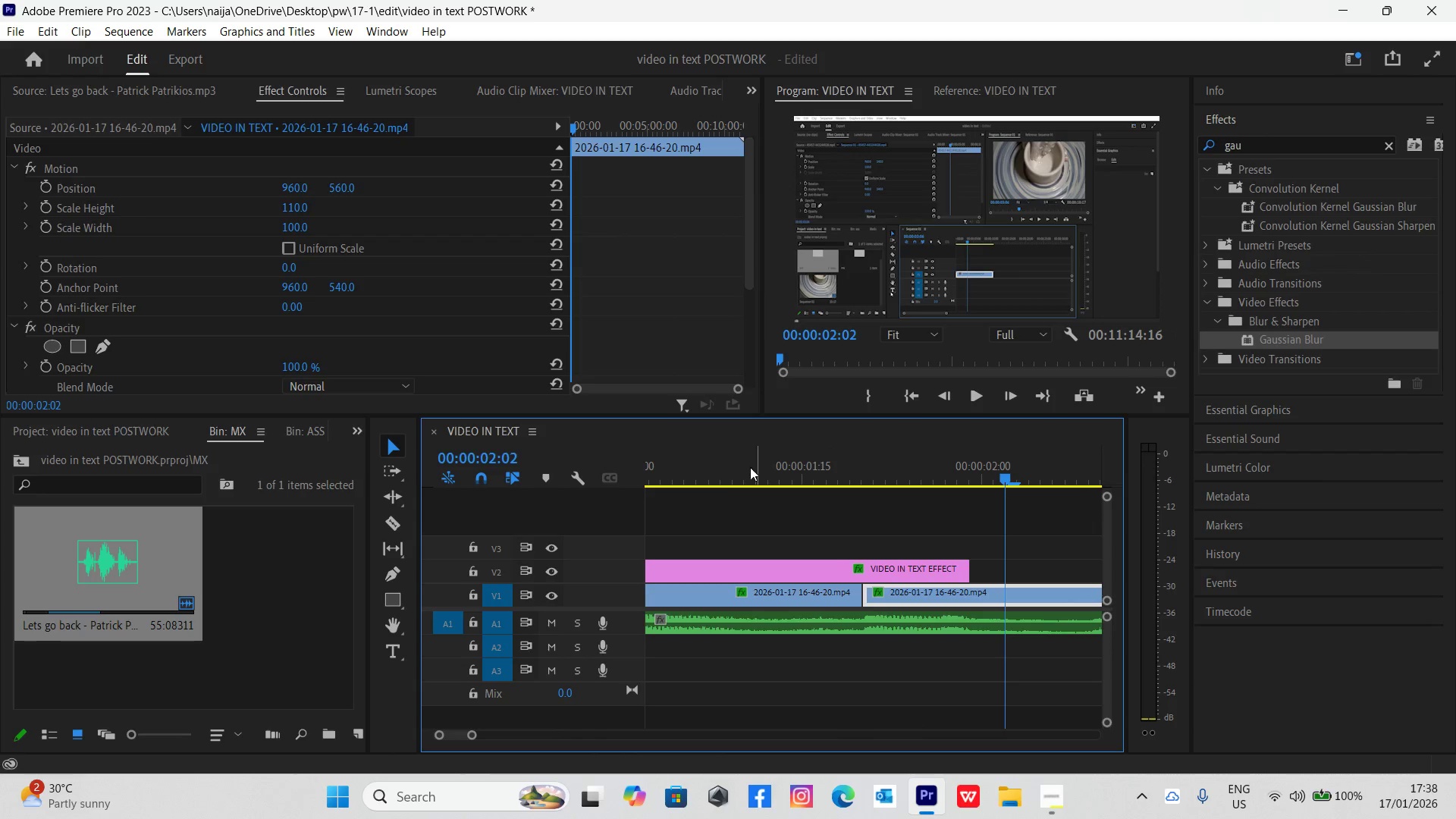 
left_click([713, 478])
 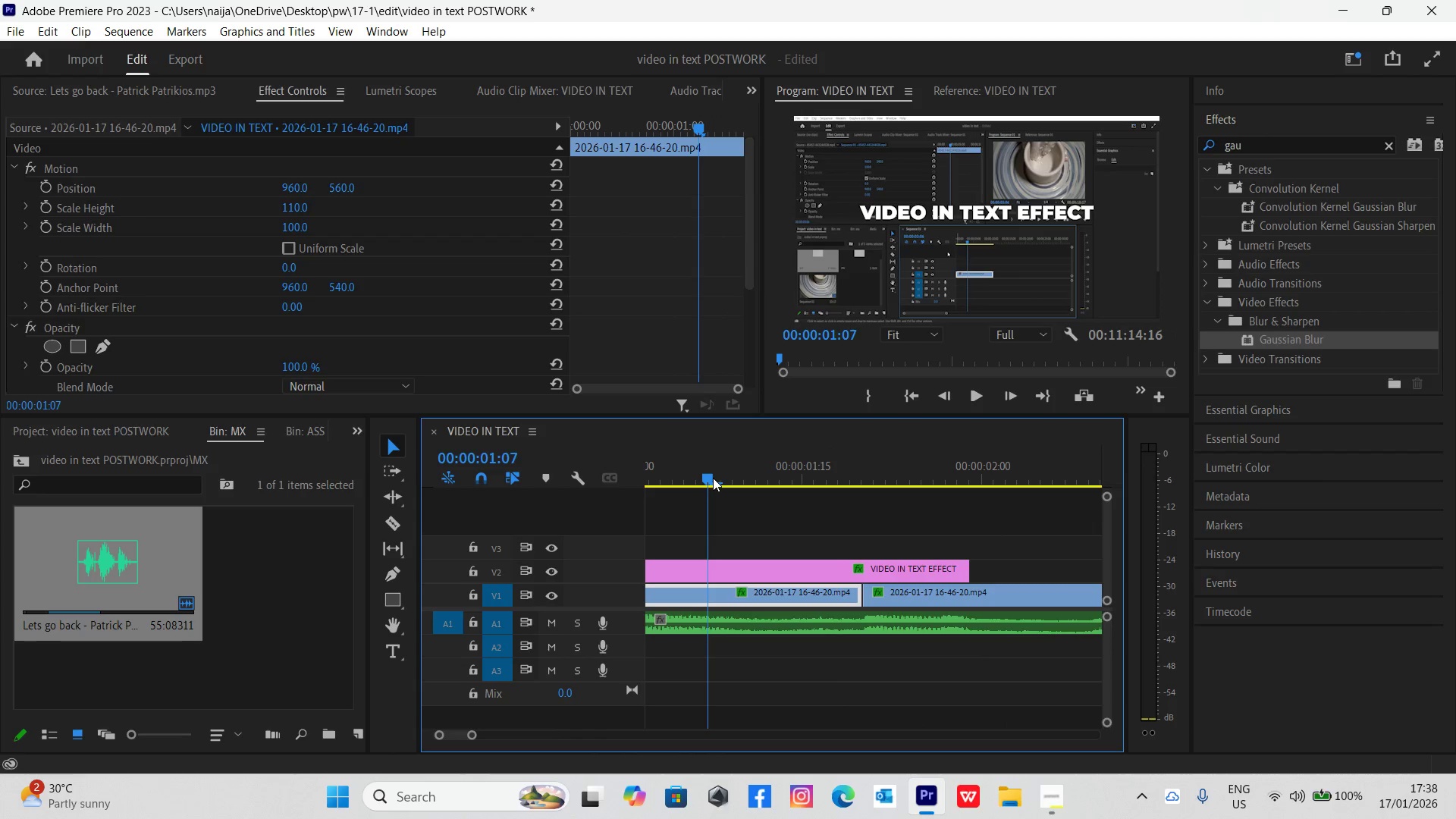 
key(Space)
 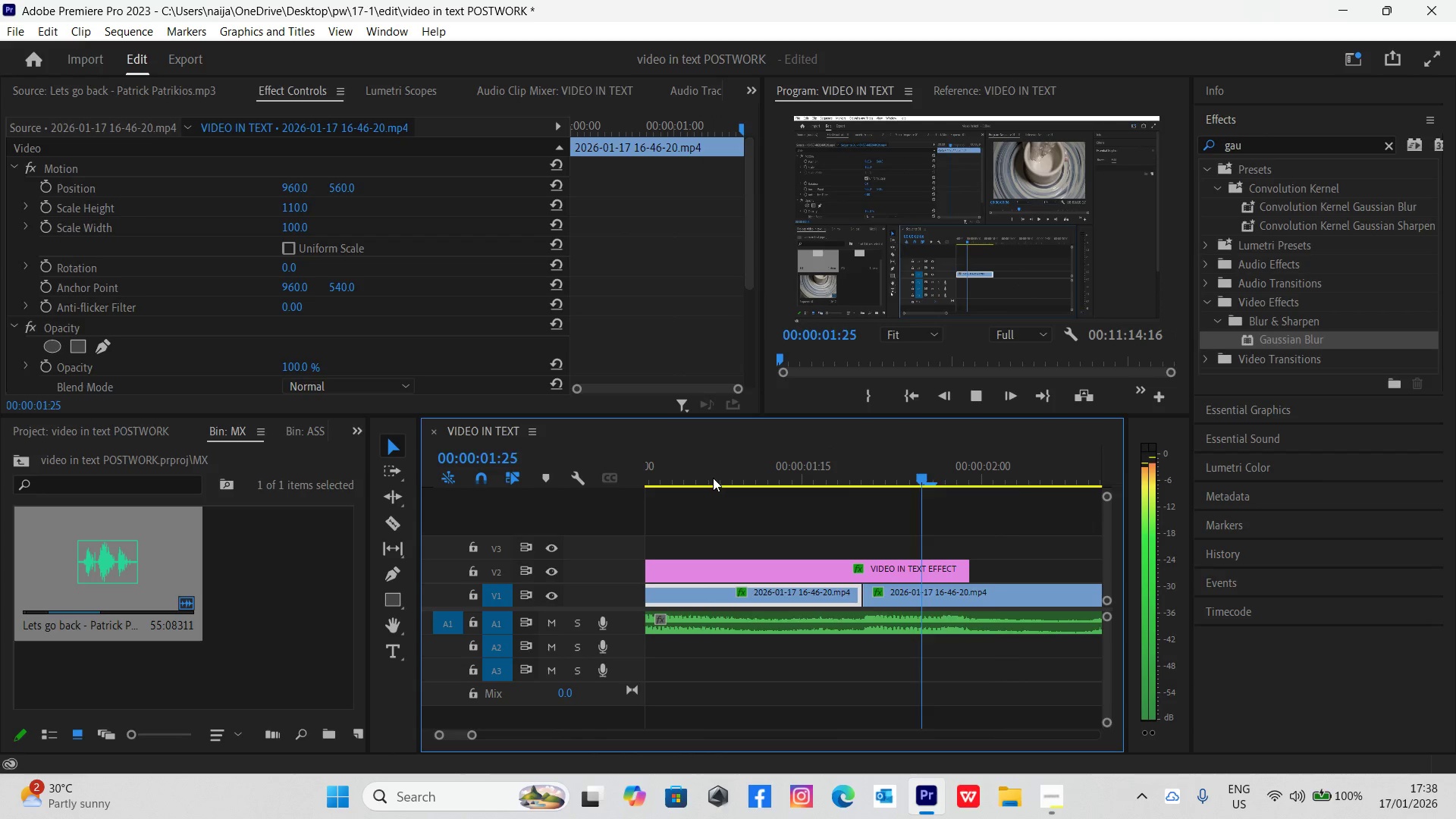 
key(Space)
 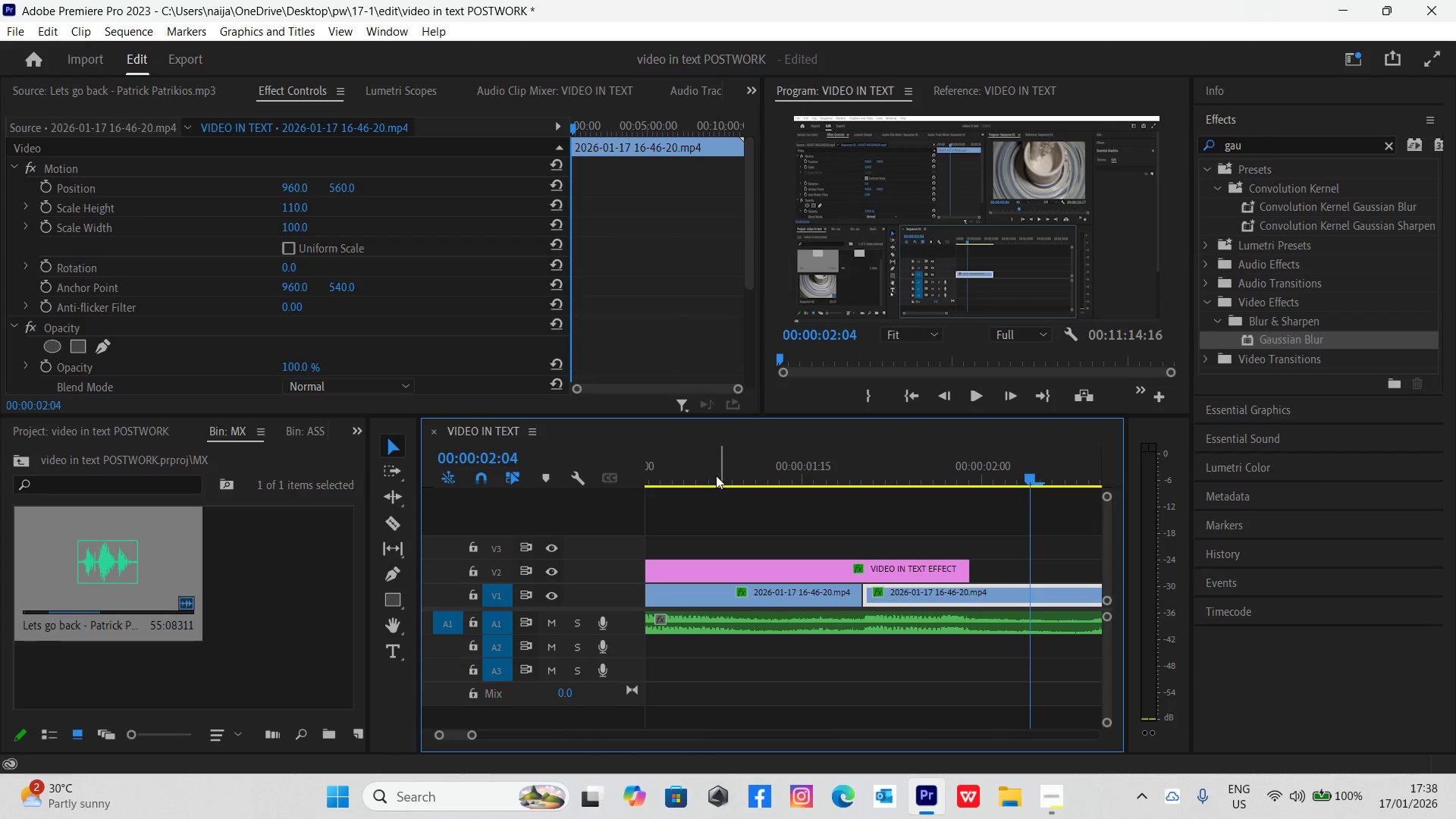 
left_click_drag(start_coordinate=[732, 464], to_coordinate=[832, 508])
 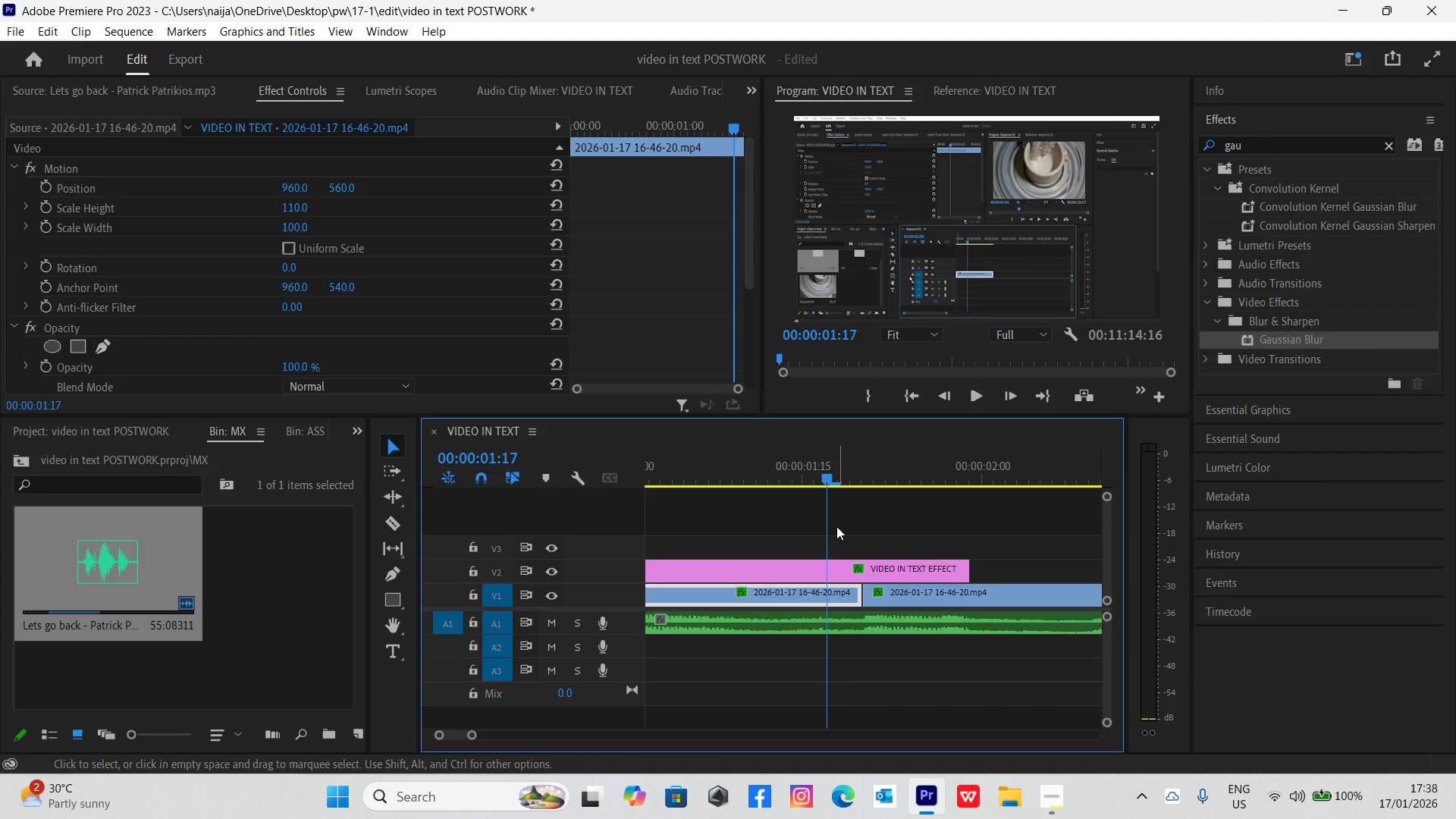 
key(ArrowRight)
 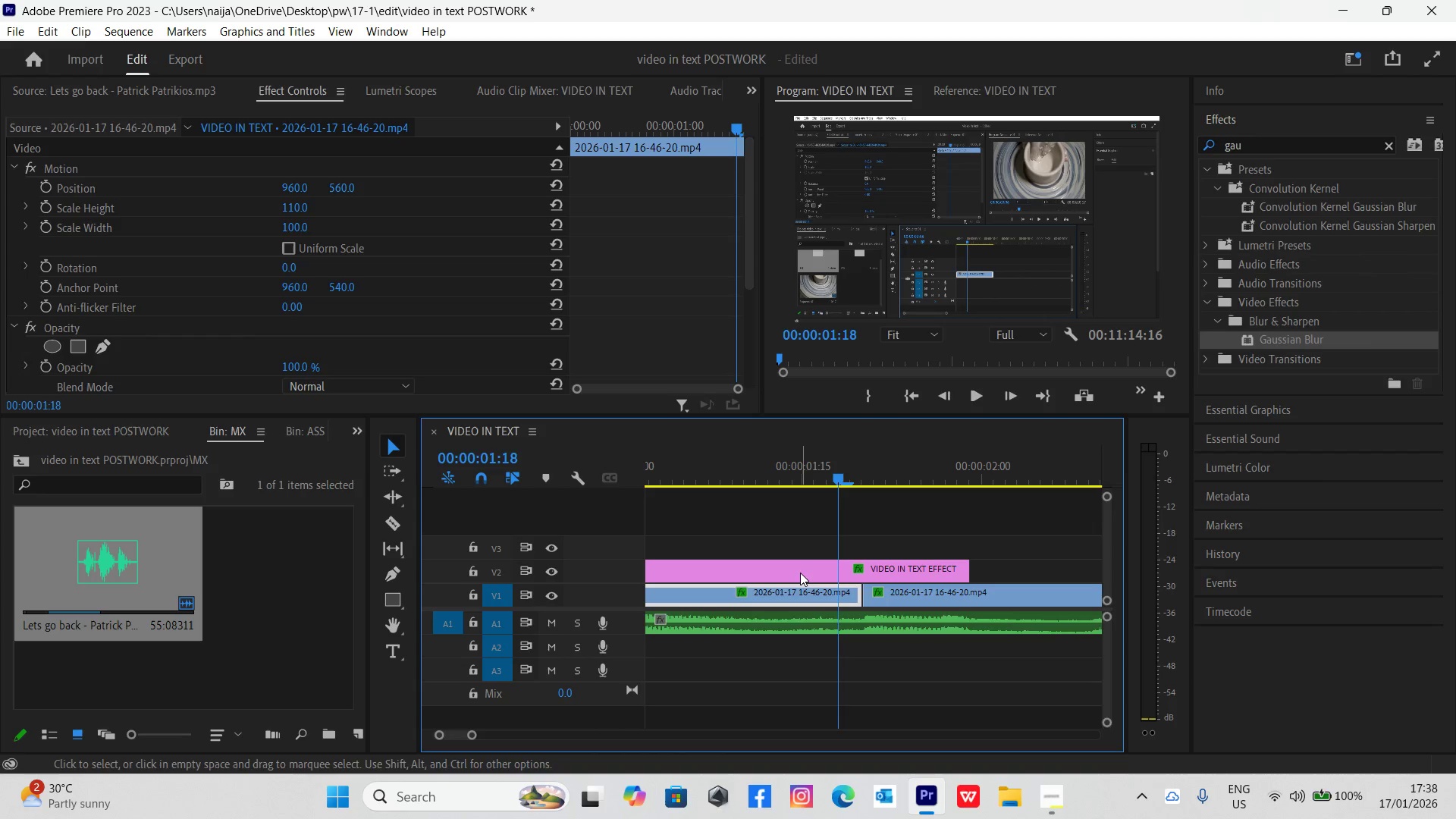 
key(C)
 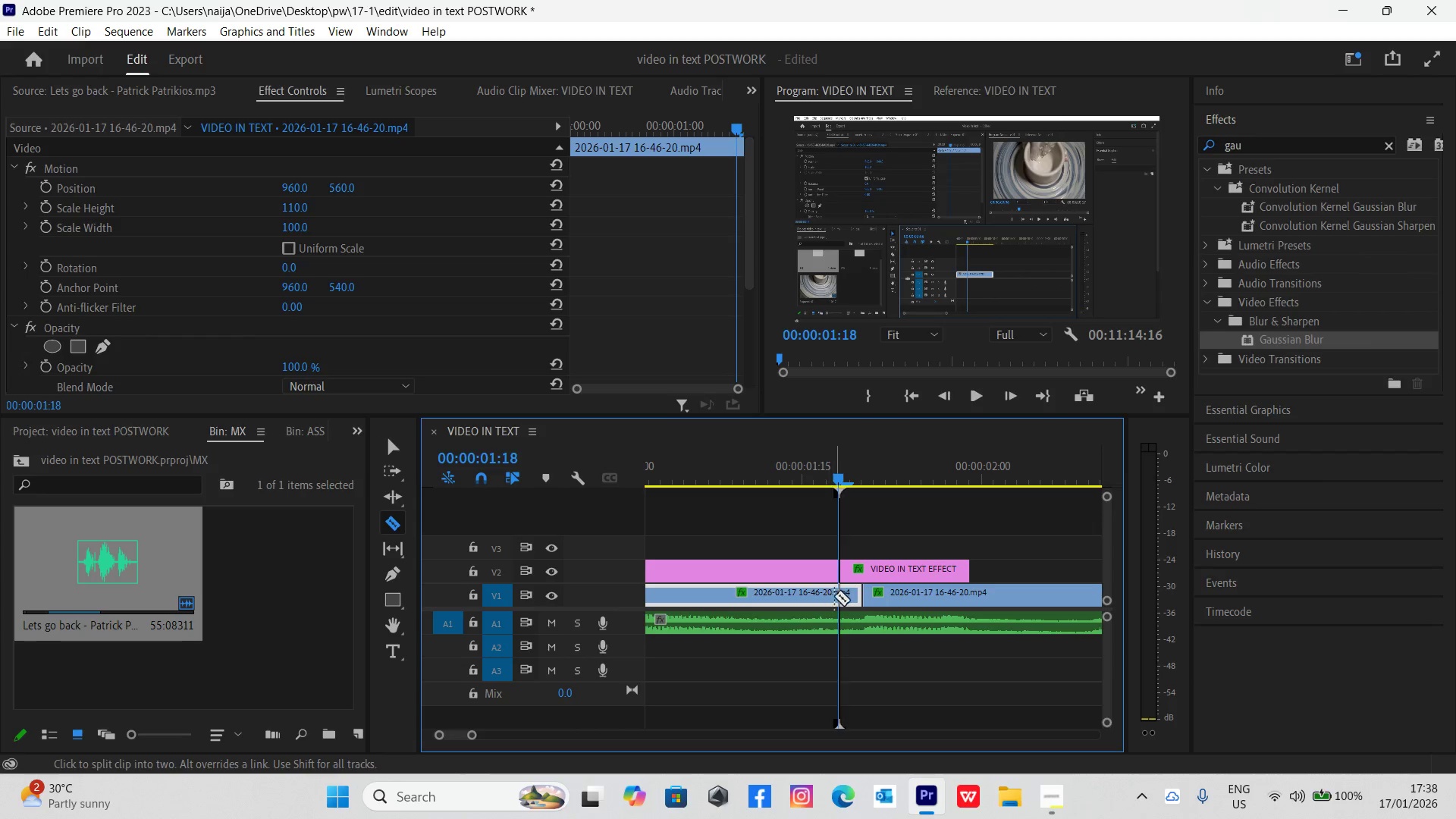 
left_click([837, 598])
 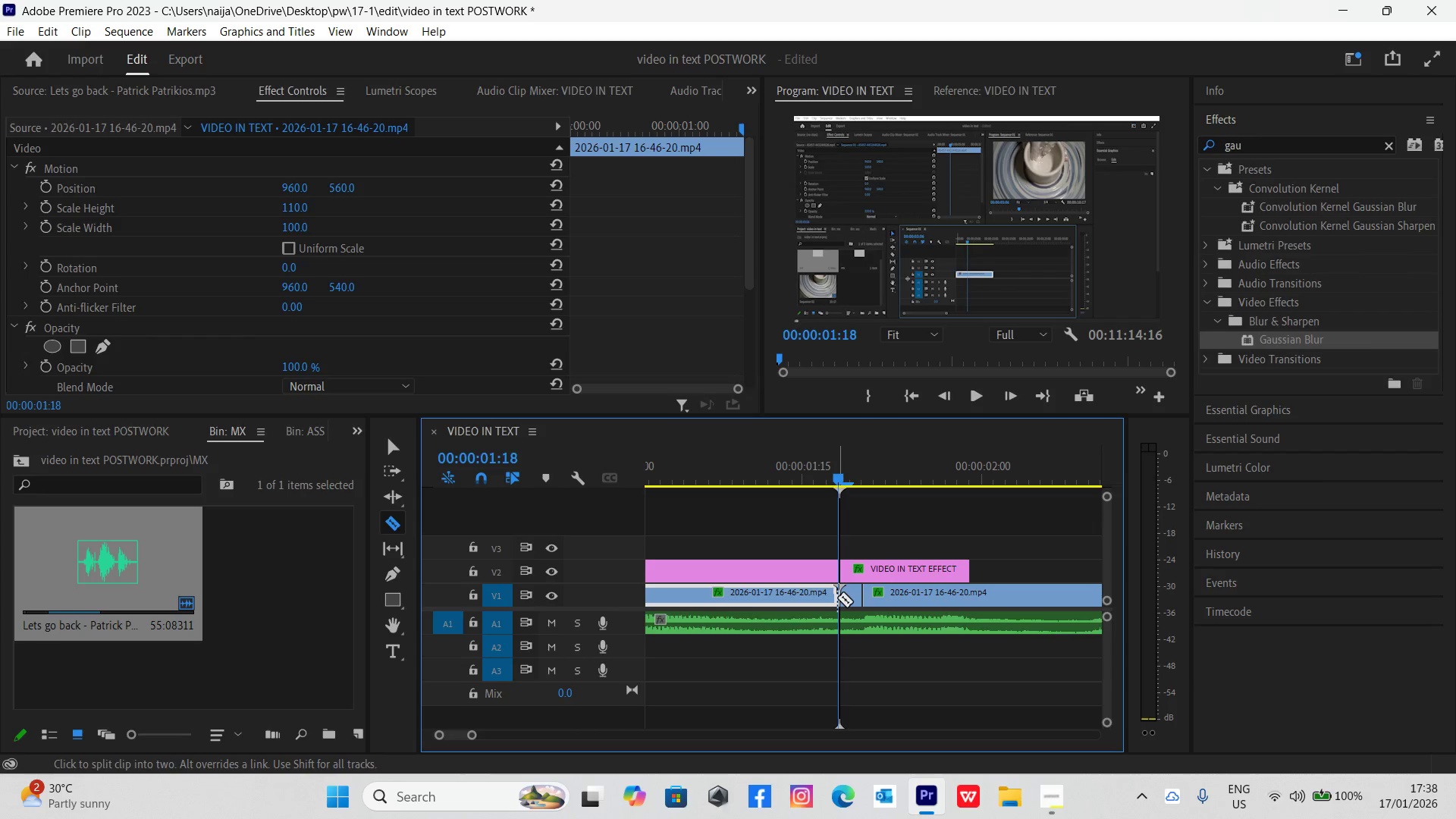 
key(ArrowRight)
 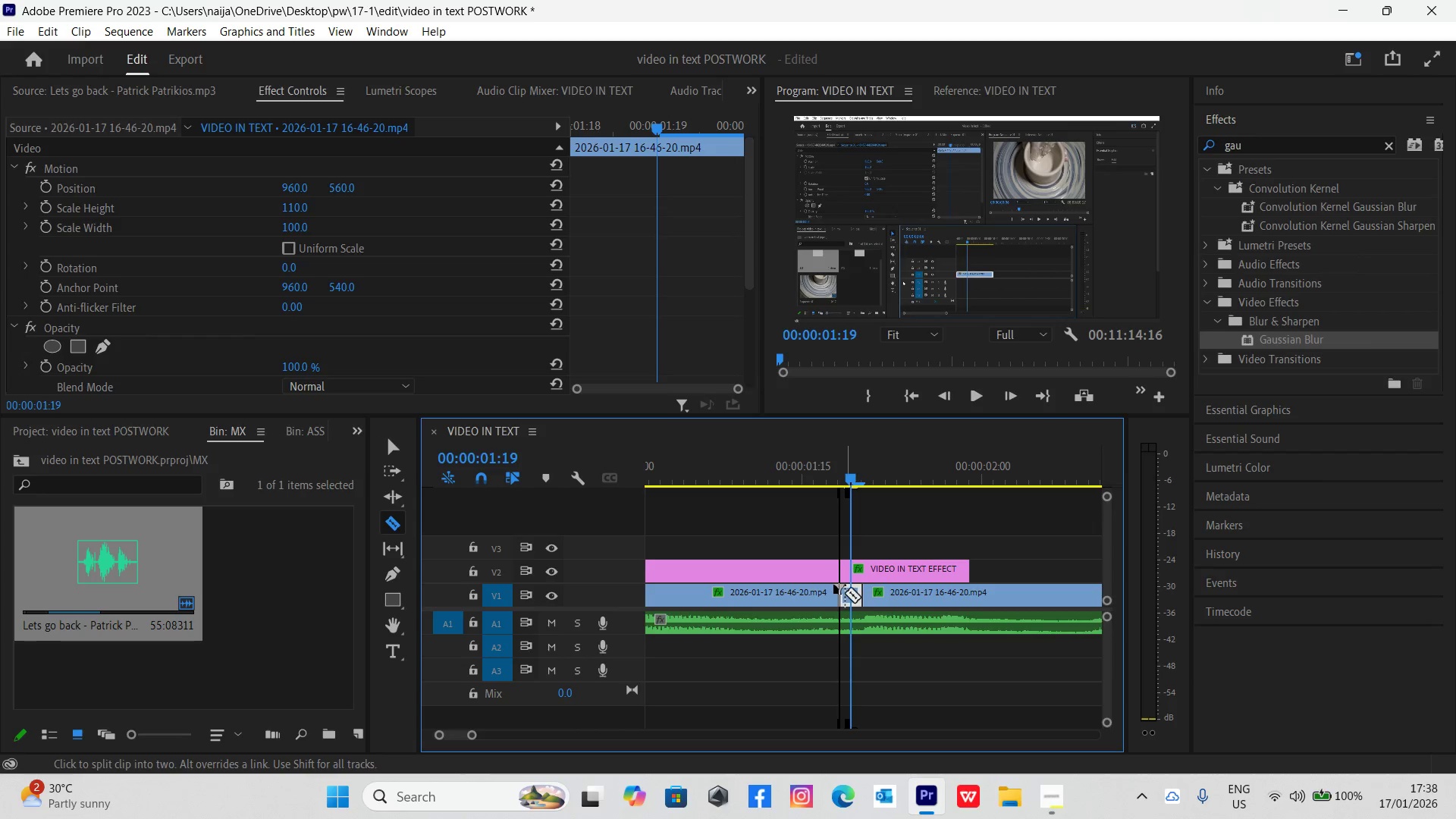 
left_click([849, 598])
 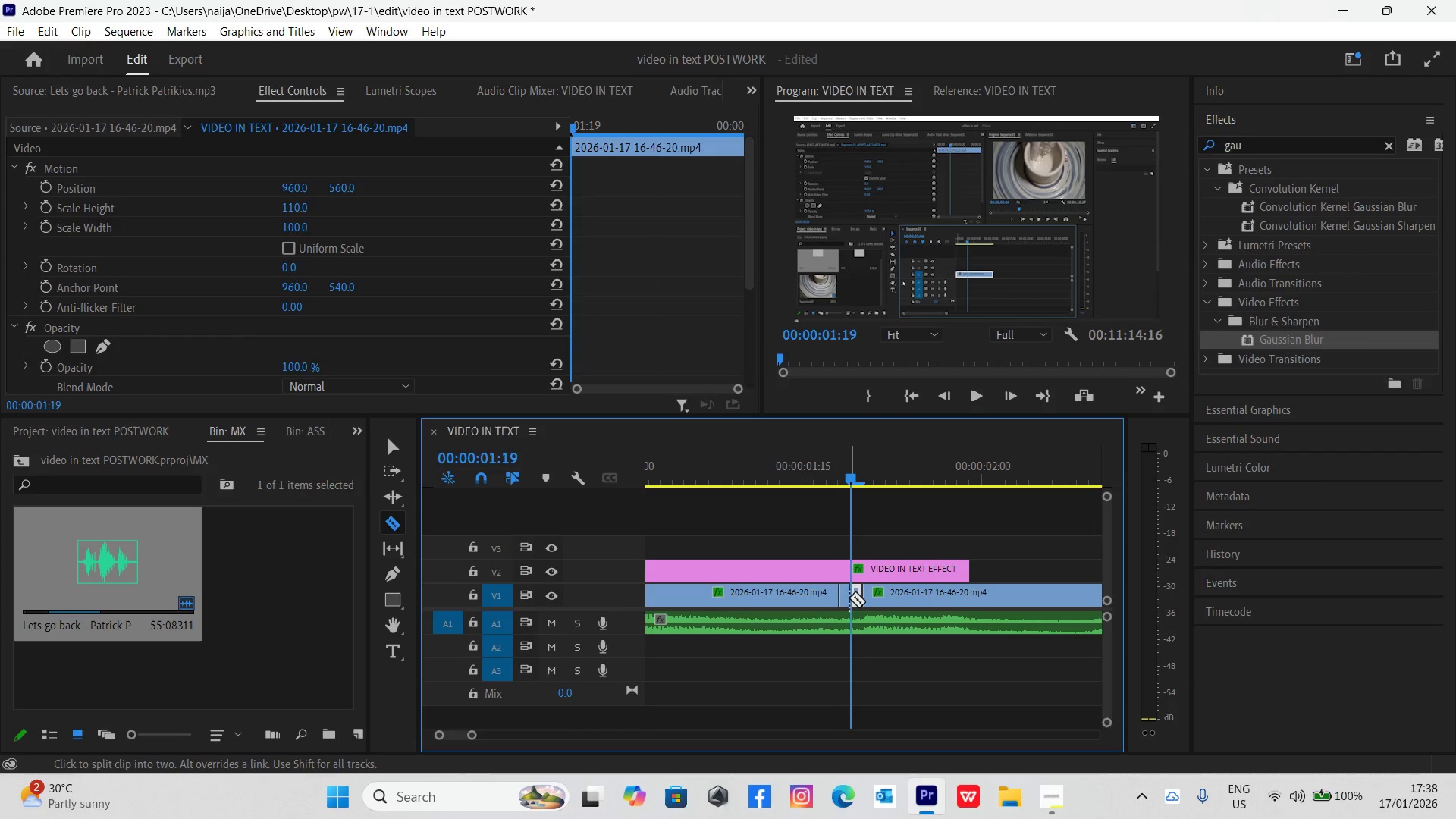 
key(V)
 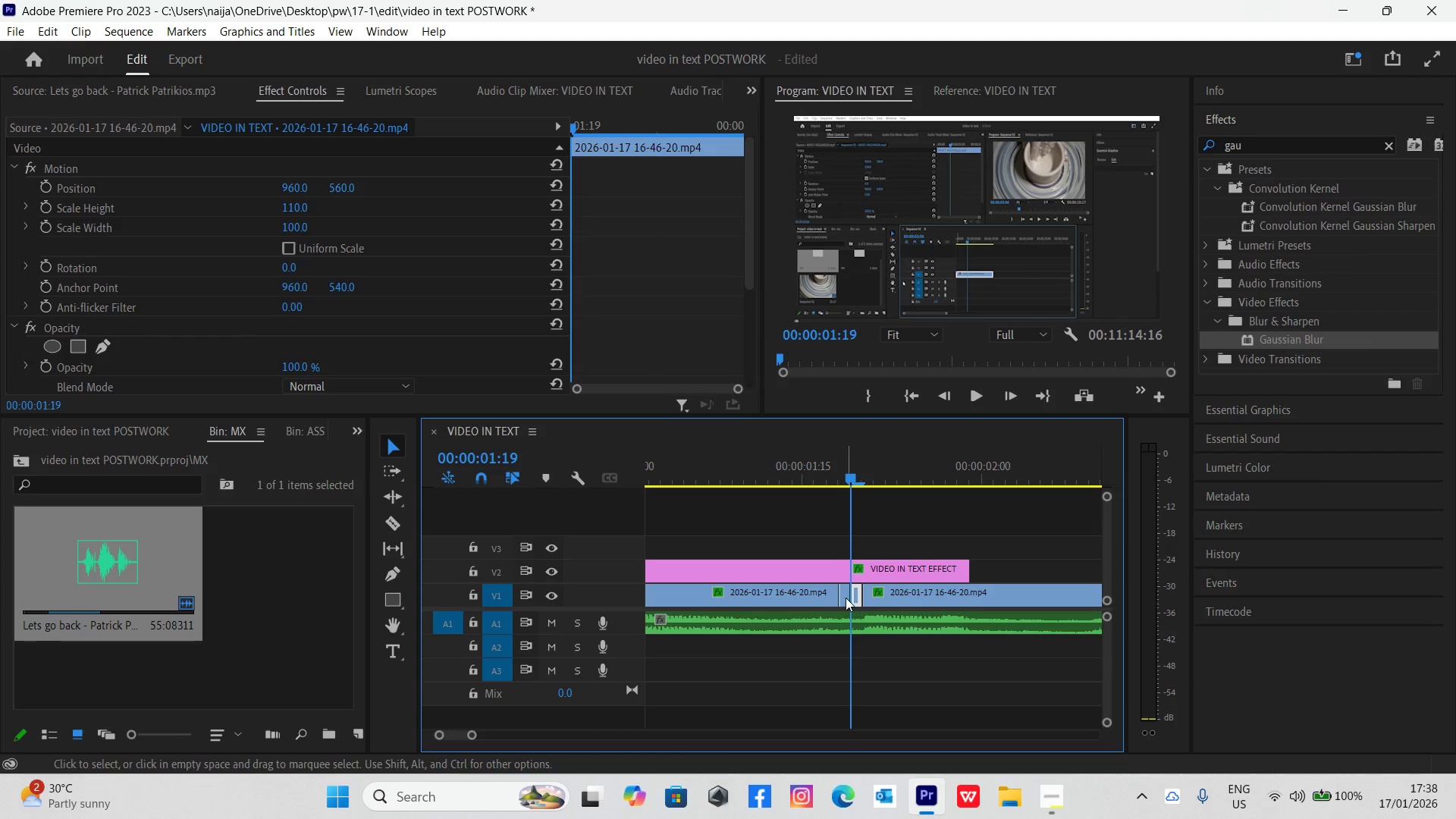 
left_click([846, 597])
 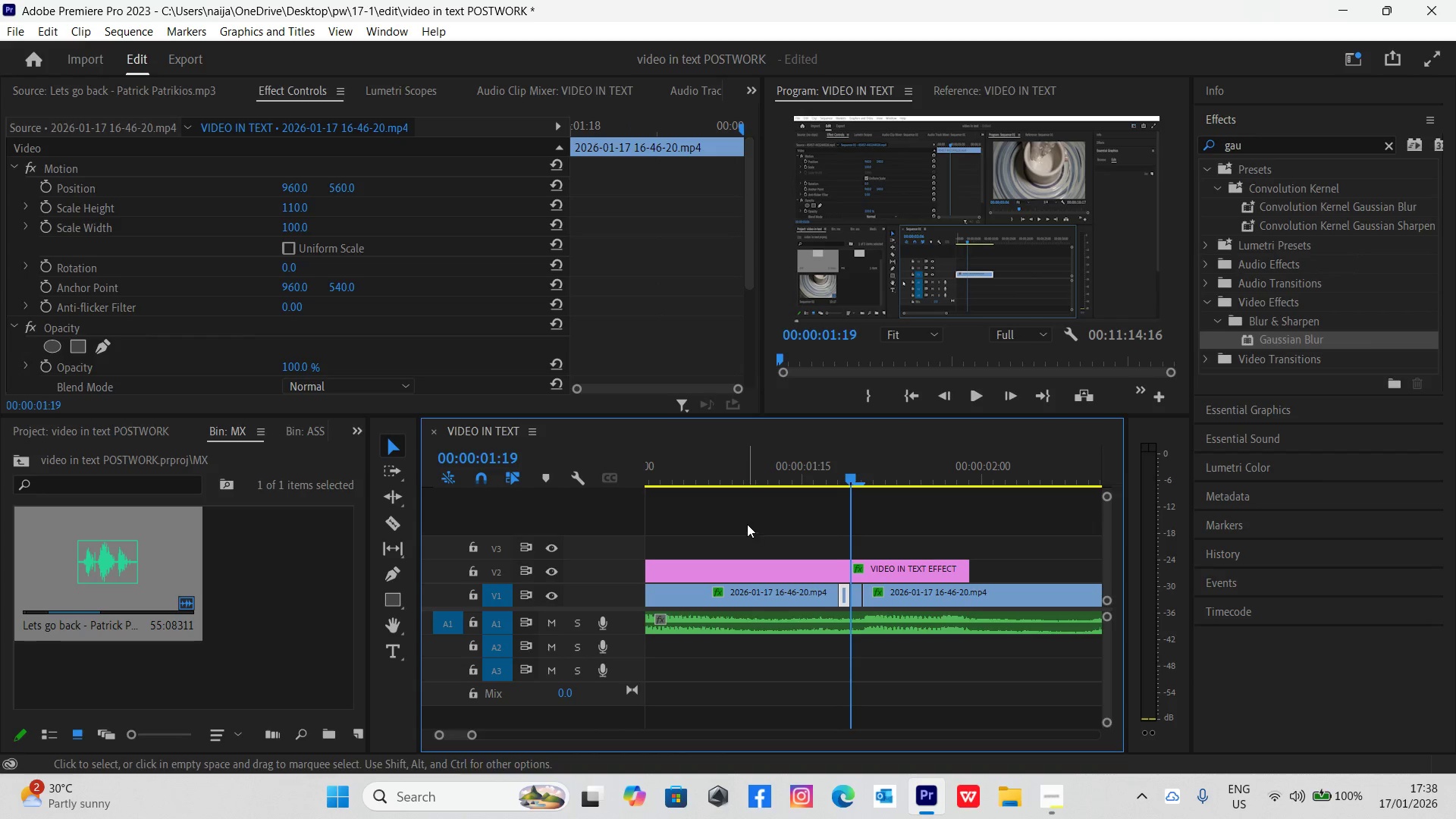 
key(Delete)
 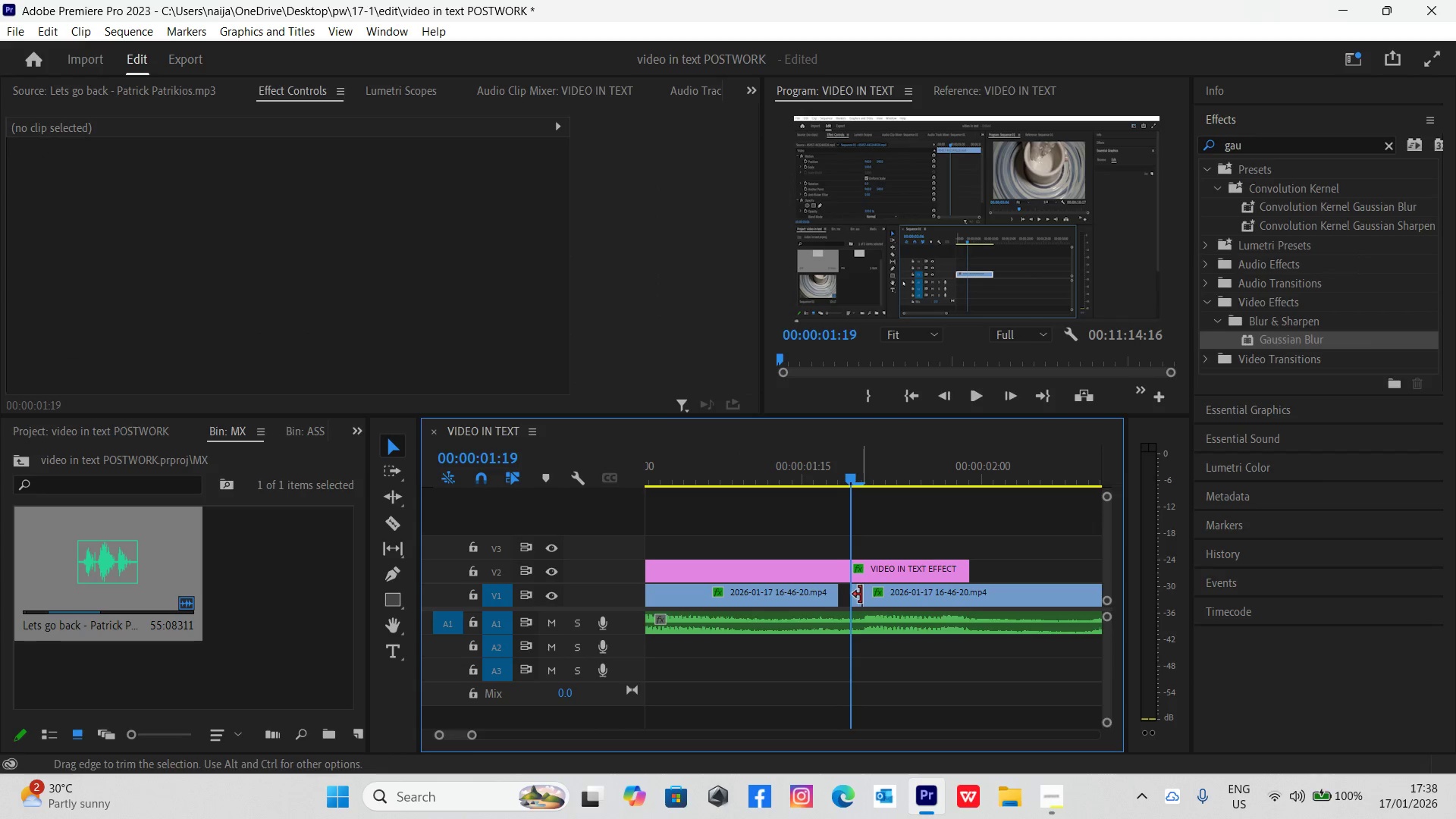 
left_click_drag(start_coordinate=[859, 594], to_coordinate=[850, 588])
 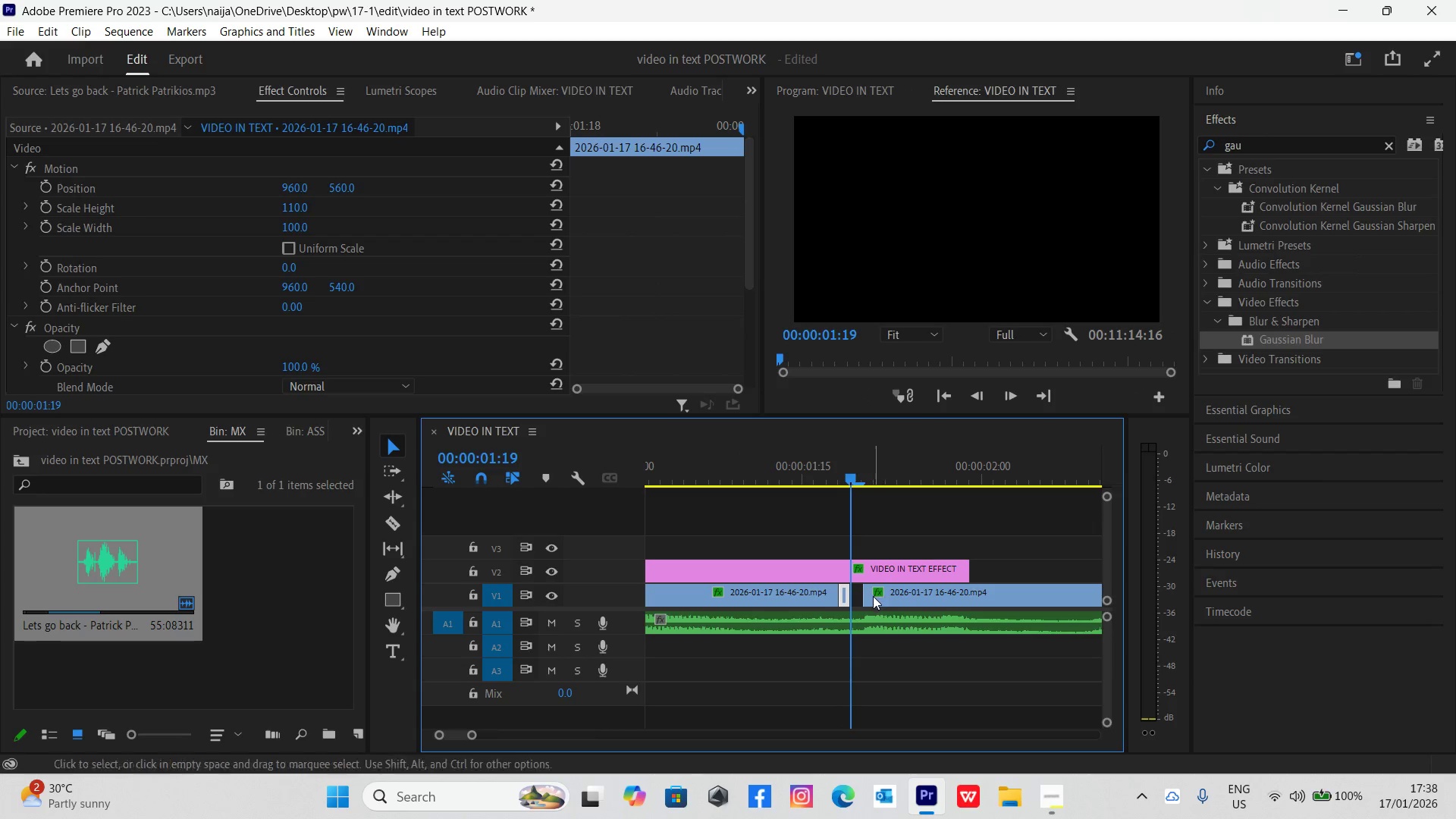 
left_click_drag(start_coordinate=[877, 598], to_coordinate=[869, 593])
 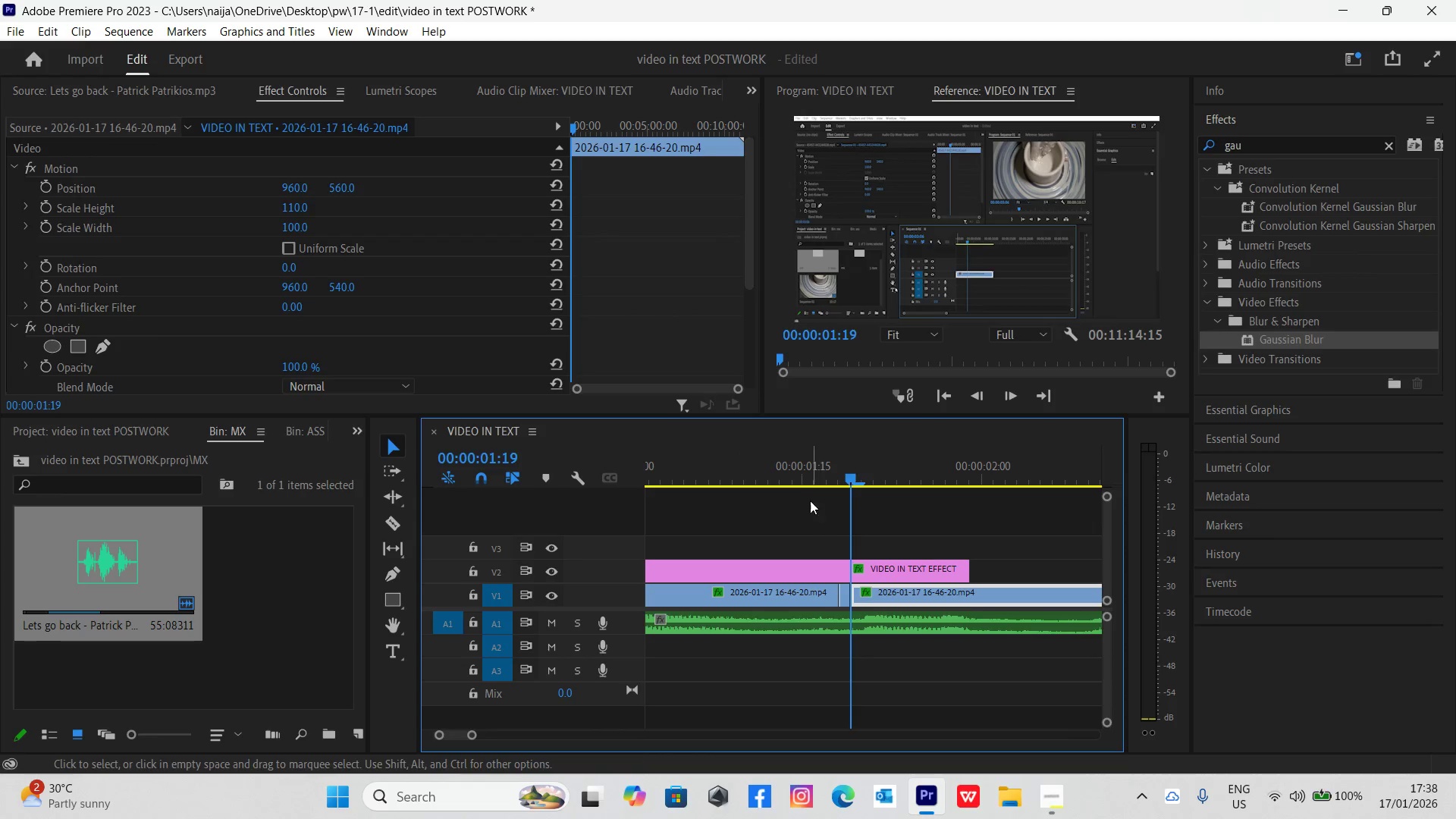 
left_click_drag(start_coordinate=[802, 466], to_coordinate=[868, 518])
 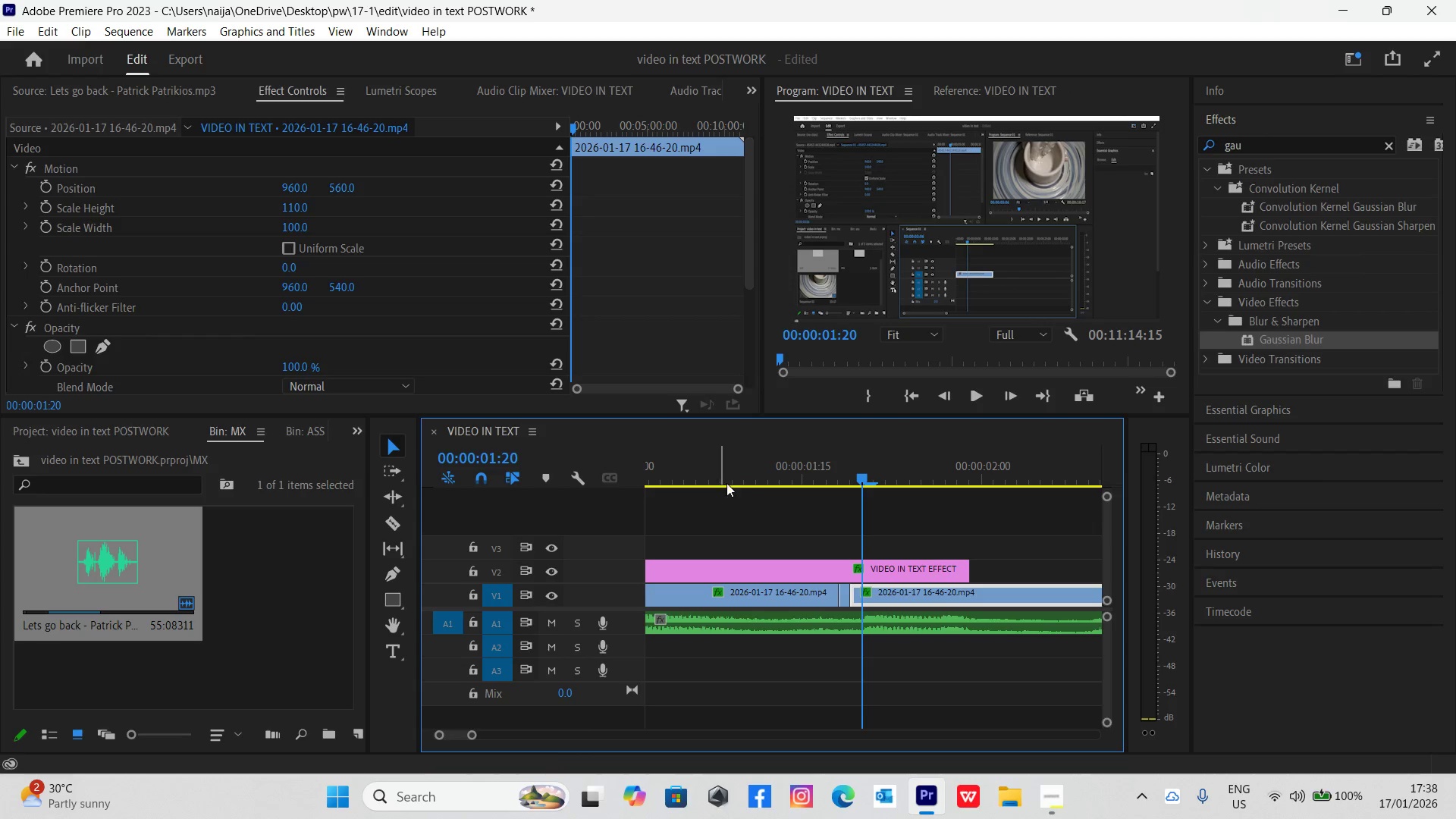 
left_click([708, 475])
 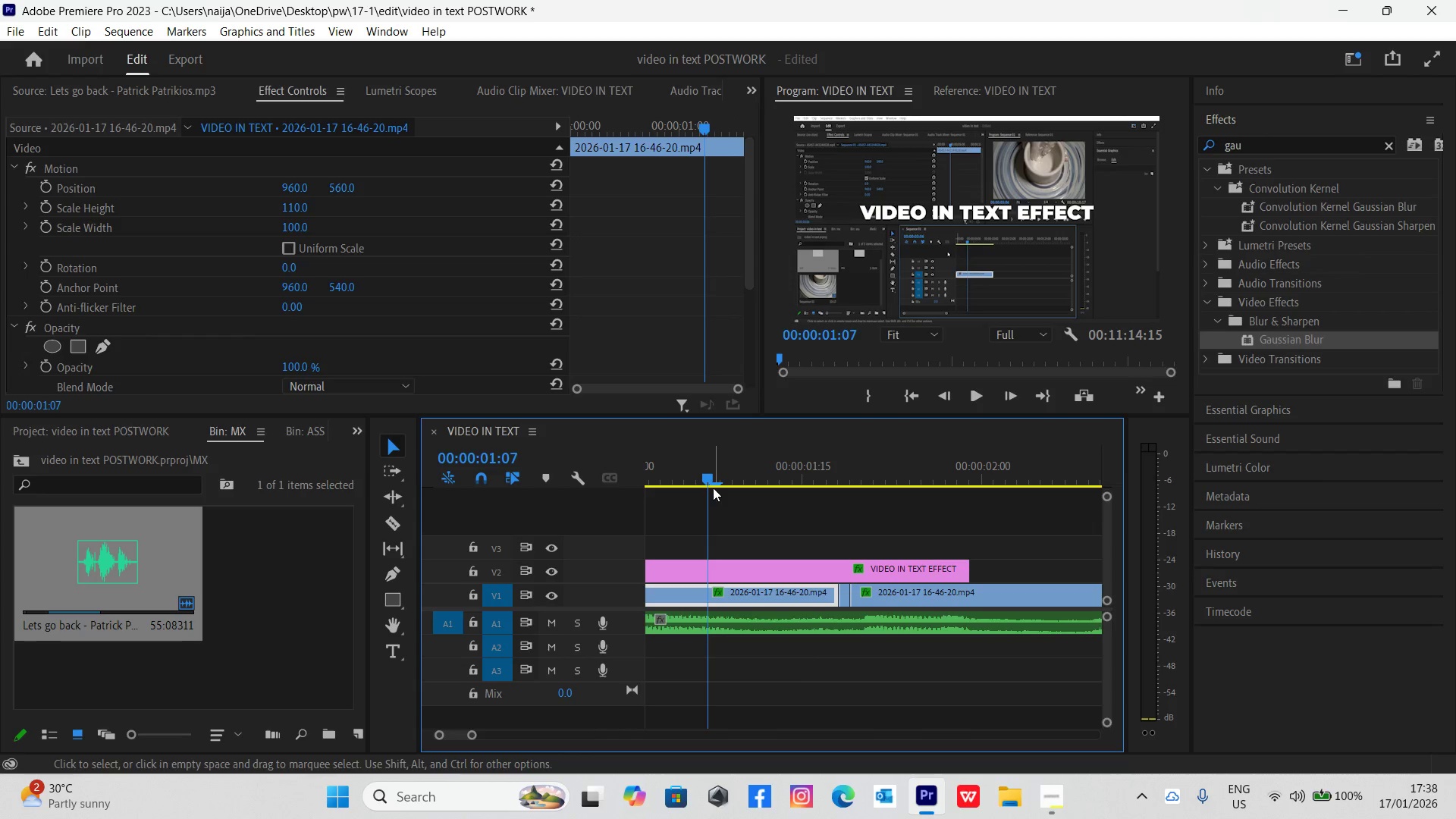 
key(Control+Backquote)
 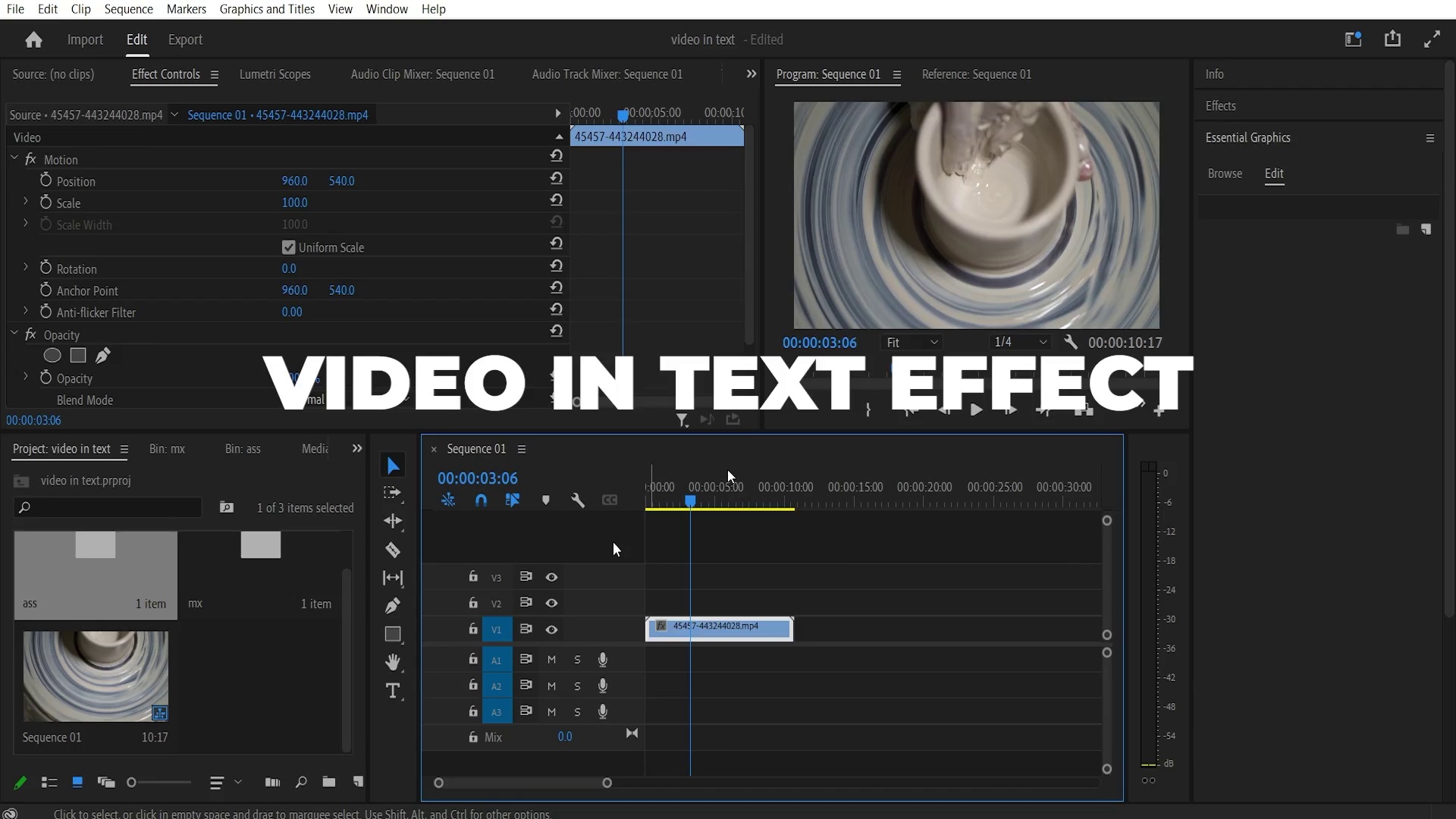 
key(Space)
 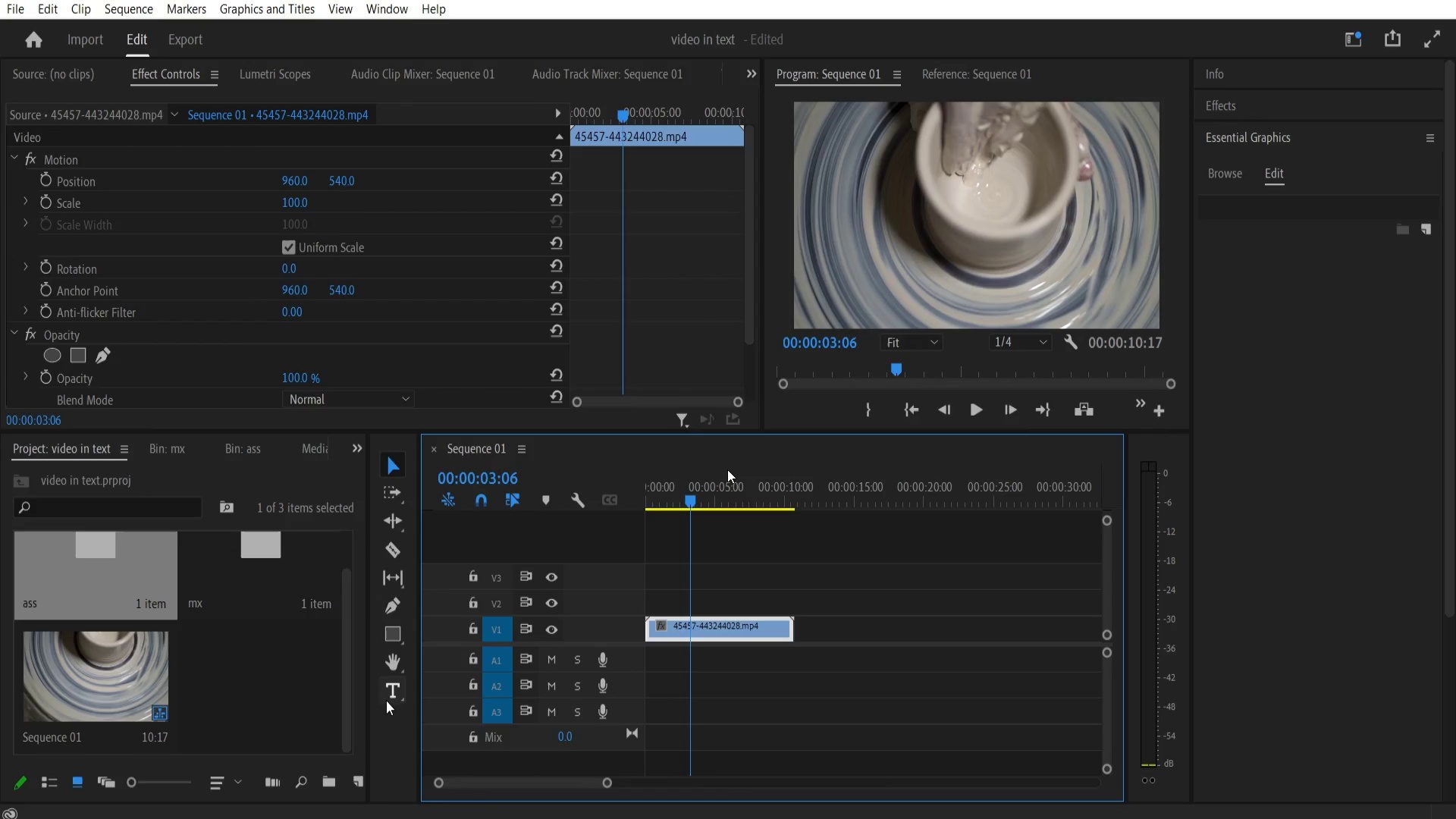 
key(Space)
 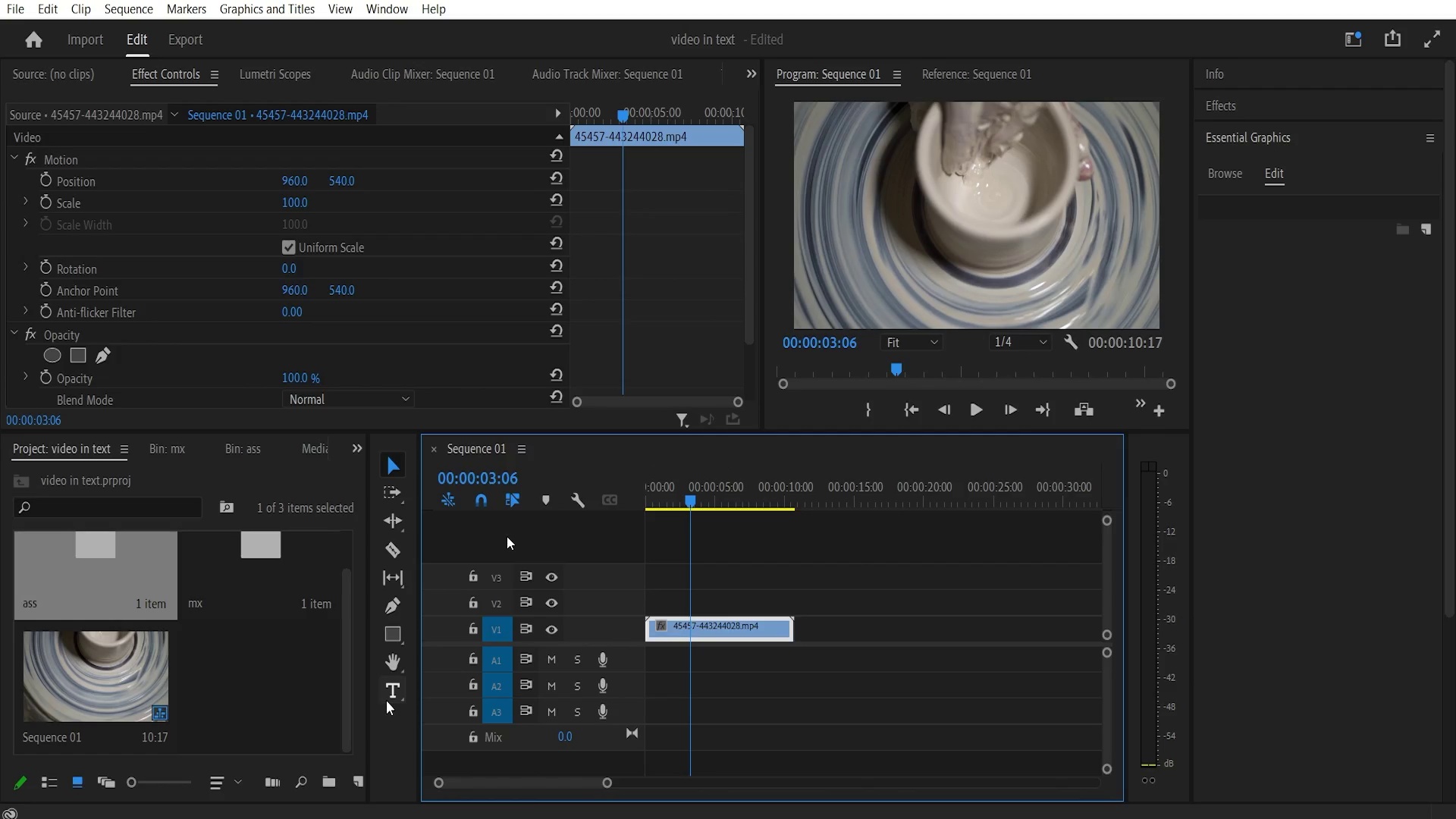 
hold_key(key=ArrowLeft, duration=1.31)
 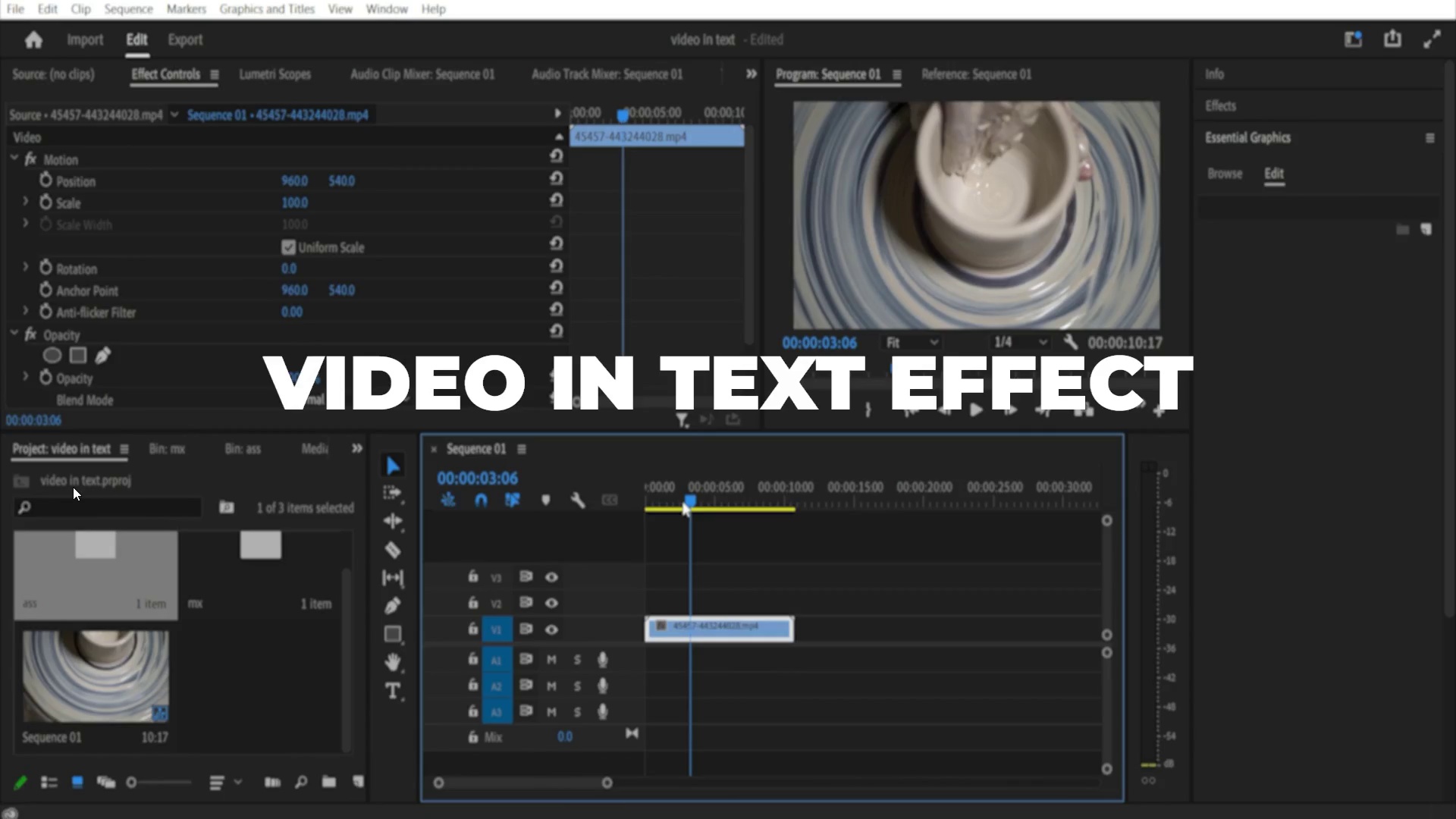 
key(ArrowLeft)
 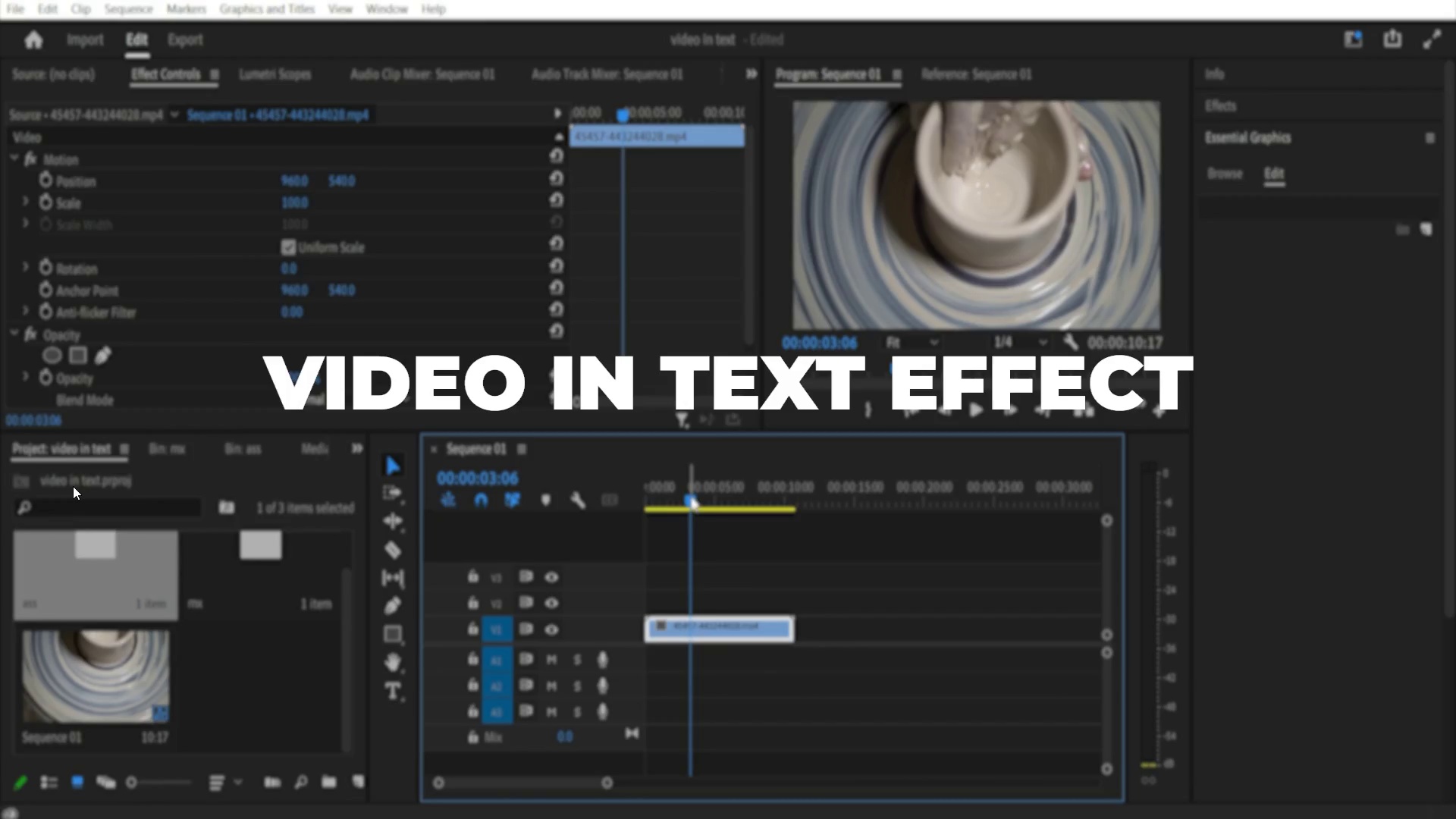 
key(Space)
 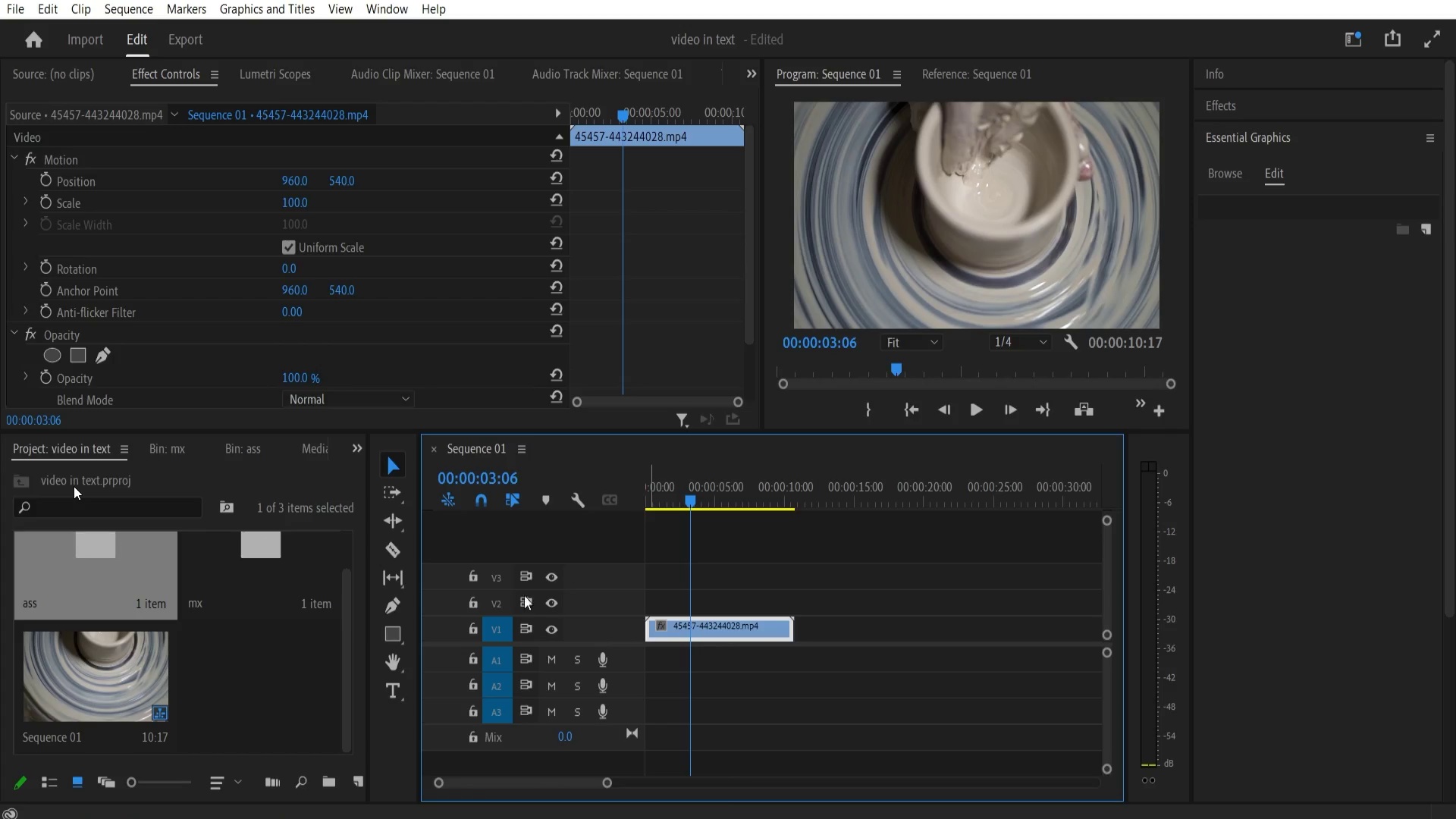 
key(Space)
 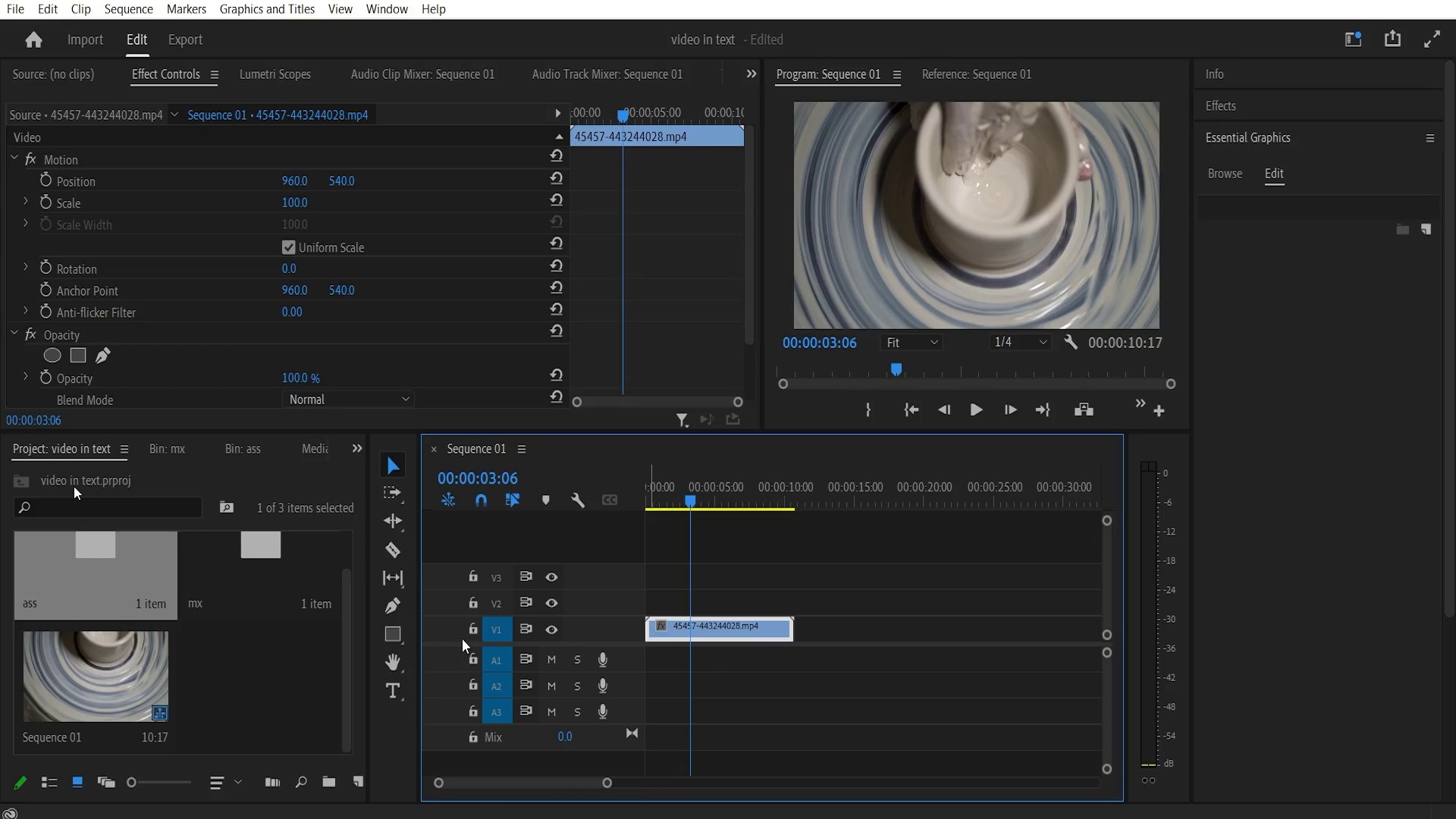 
key(Space)
 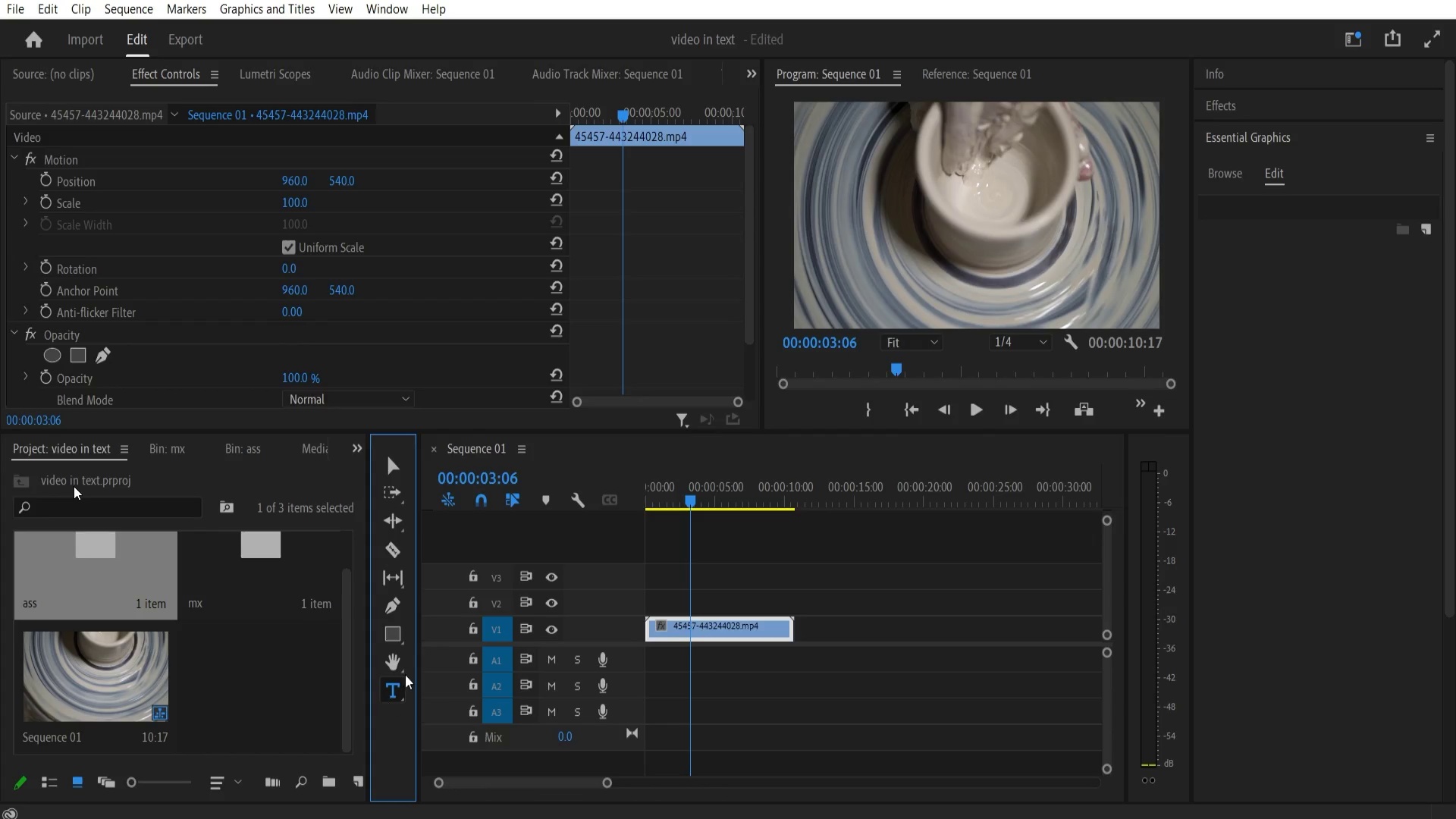 
key(Space)
 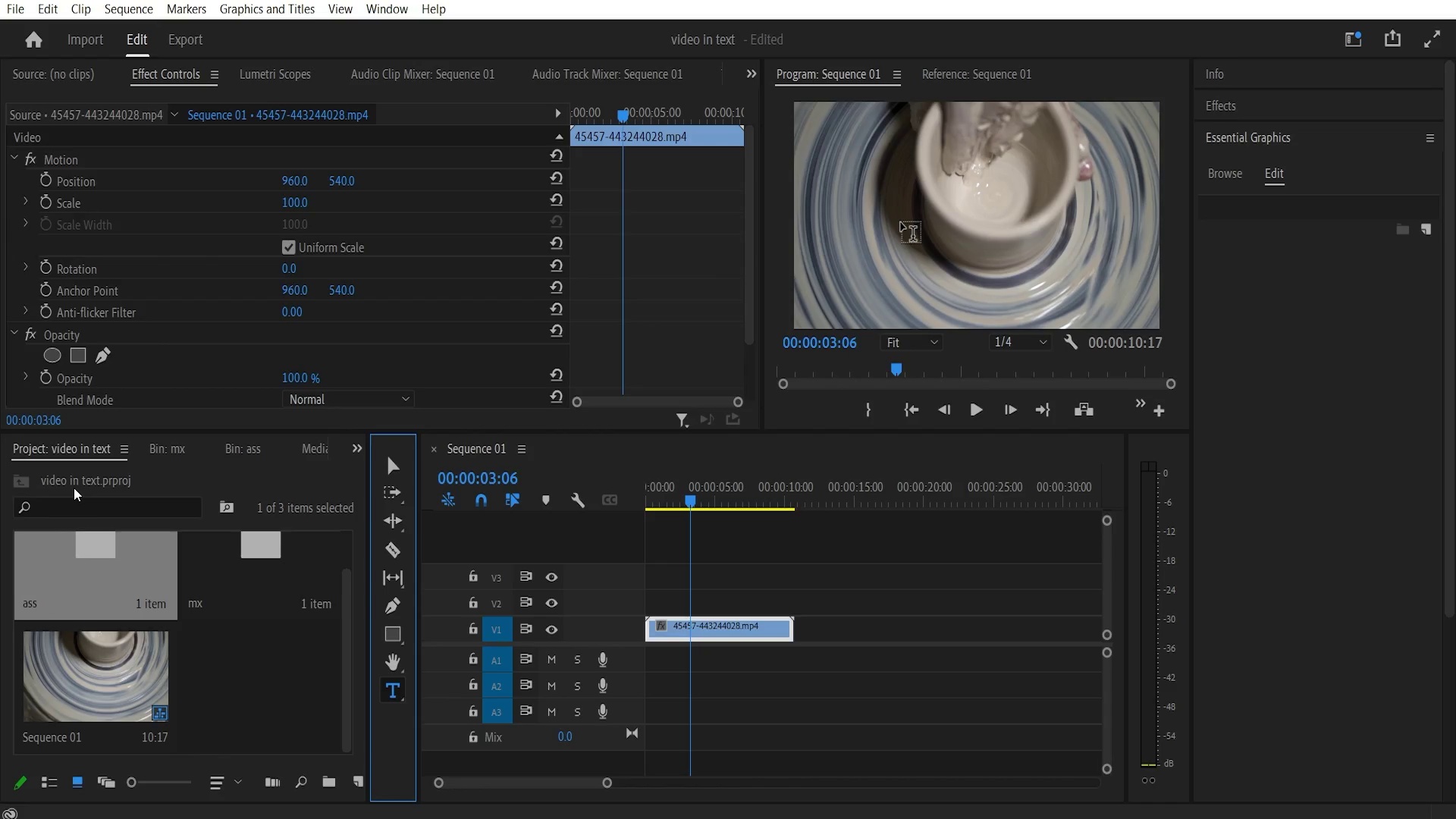 
key(Control+Backquote)
 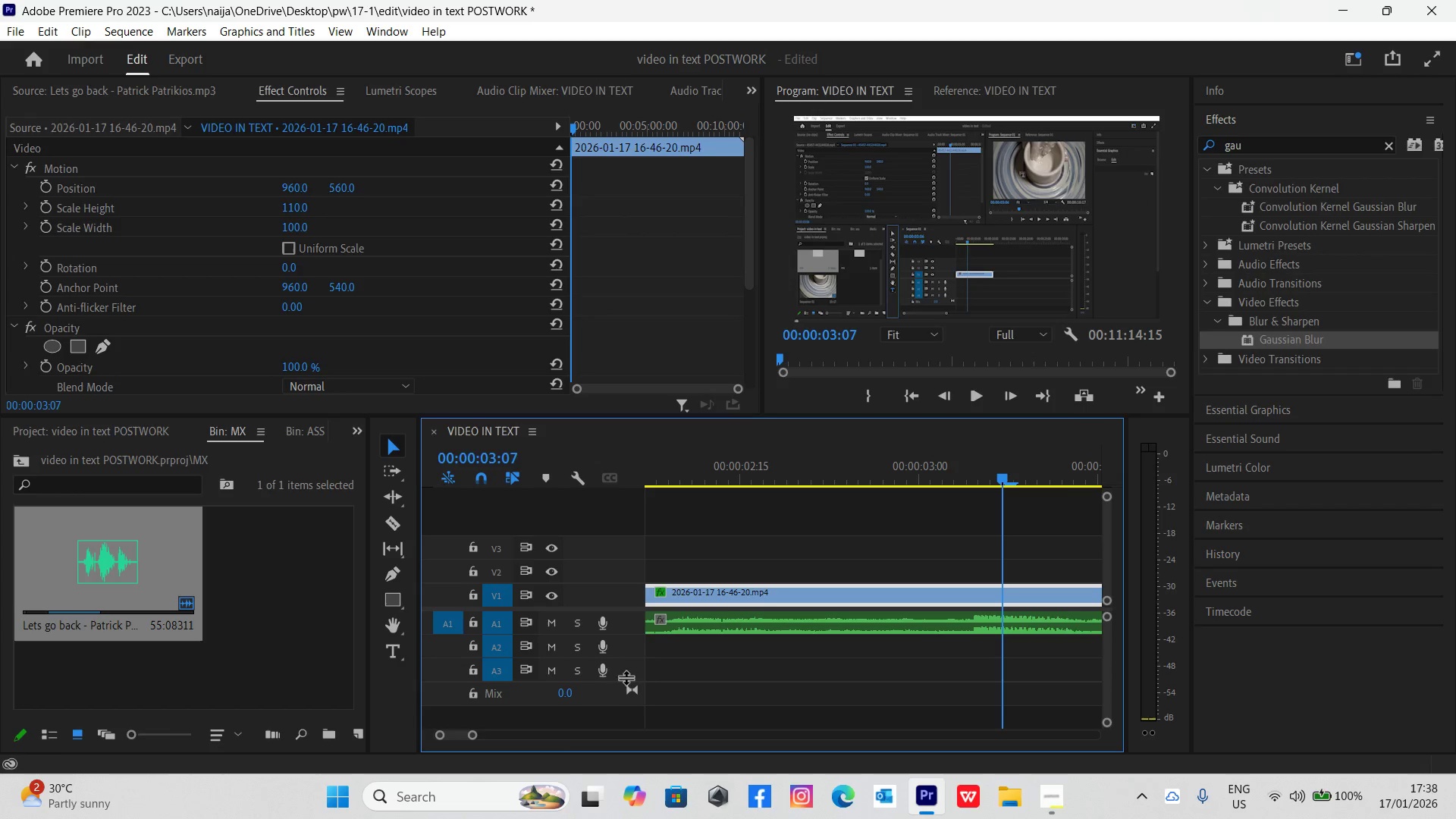 
left_click([479, 730])
 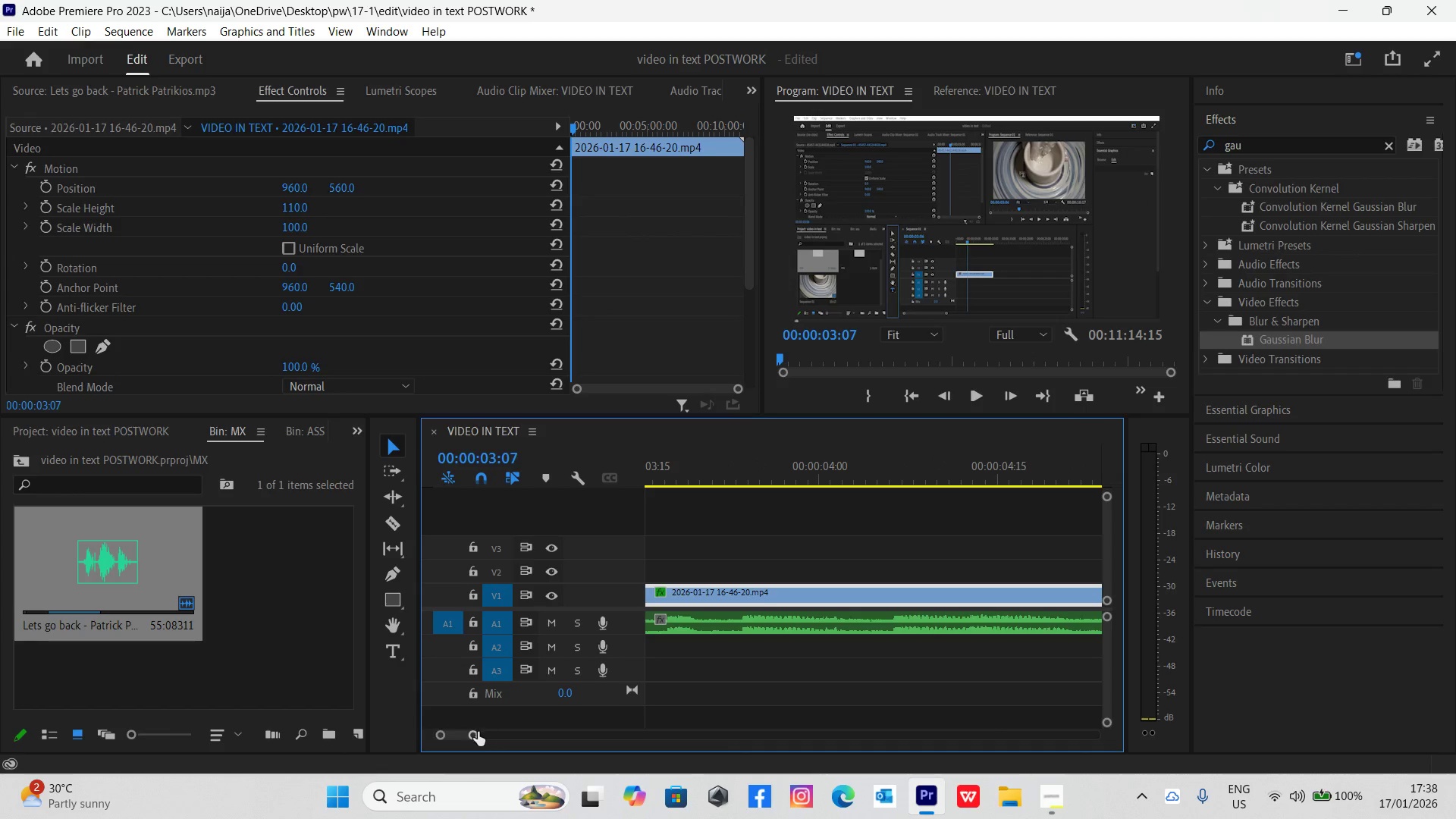 
left_click_drag(start_coordinate=[478, 734], to_coordinate=[506, 755])
 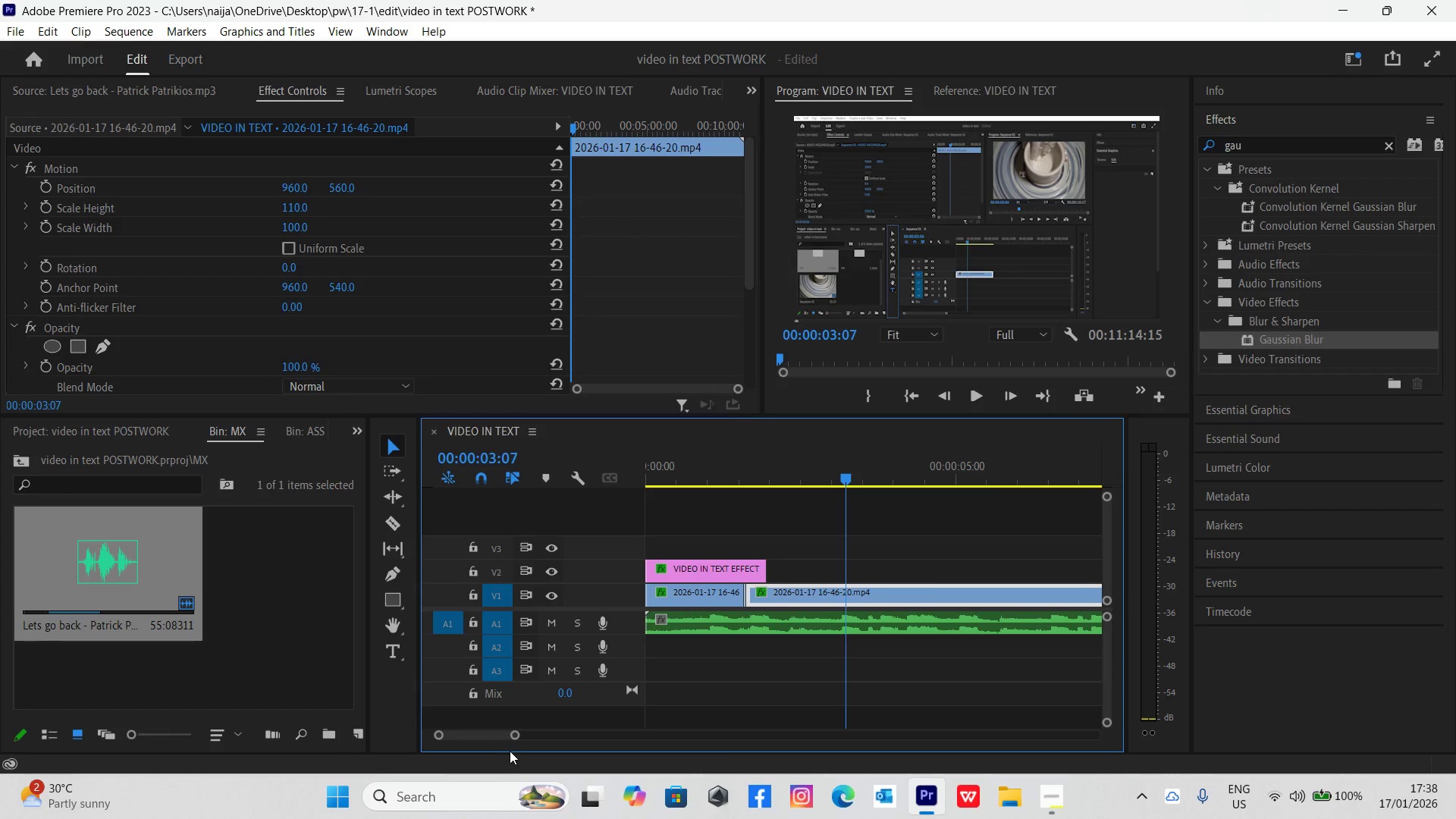 
key(Space)
 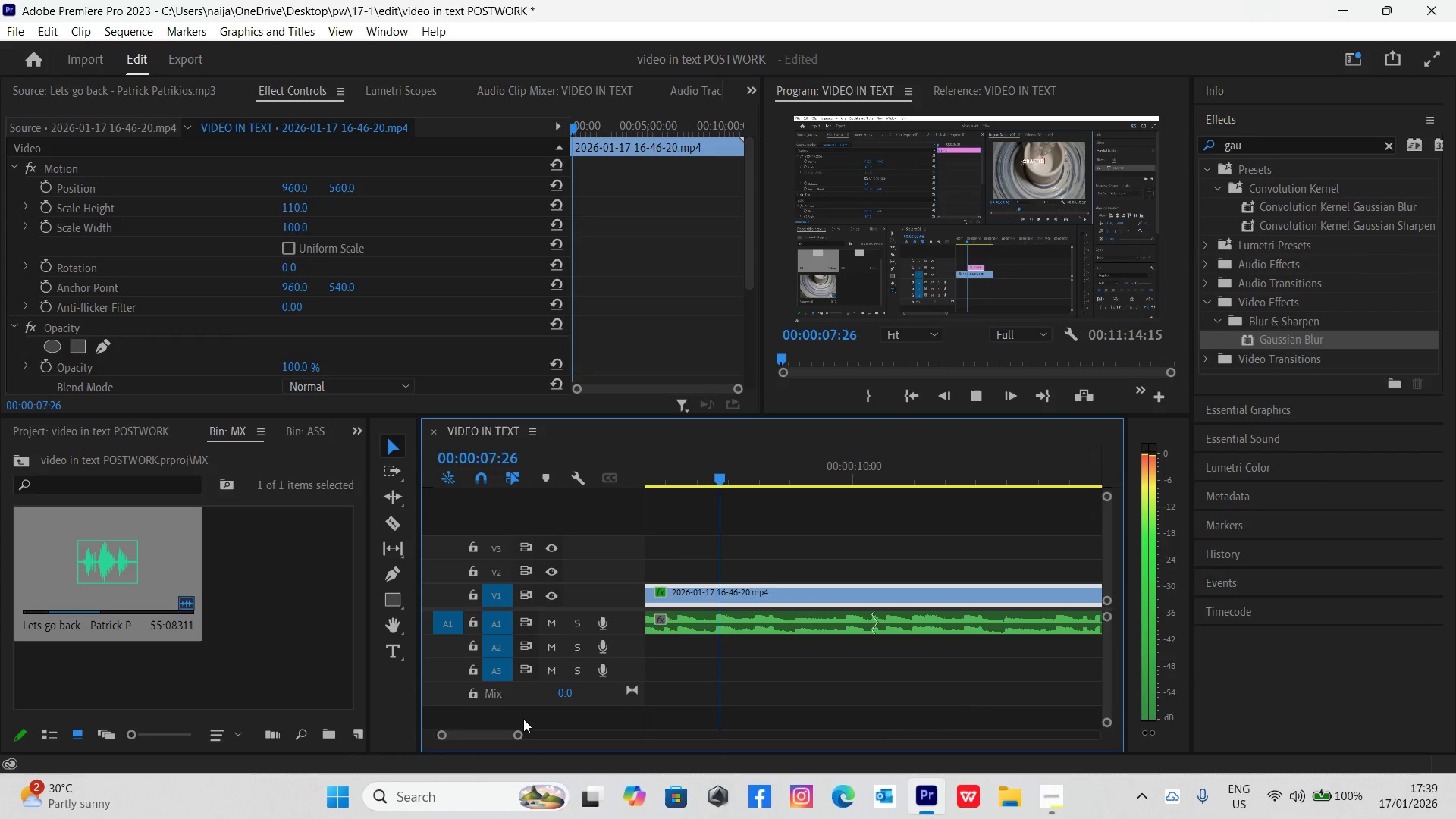 
wait(6.28)
 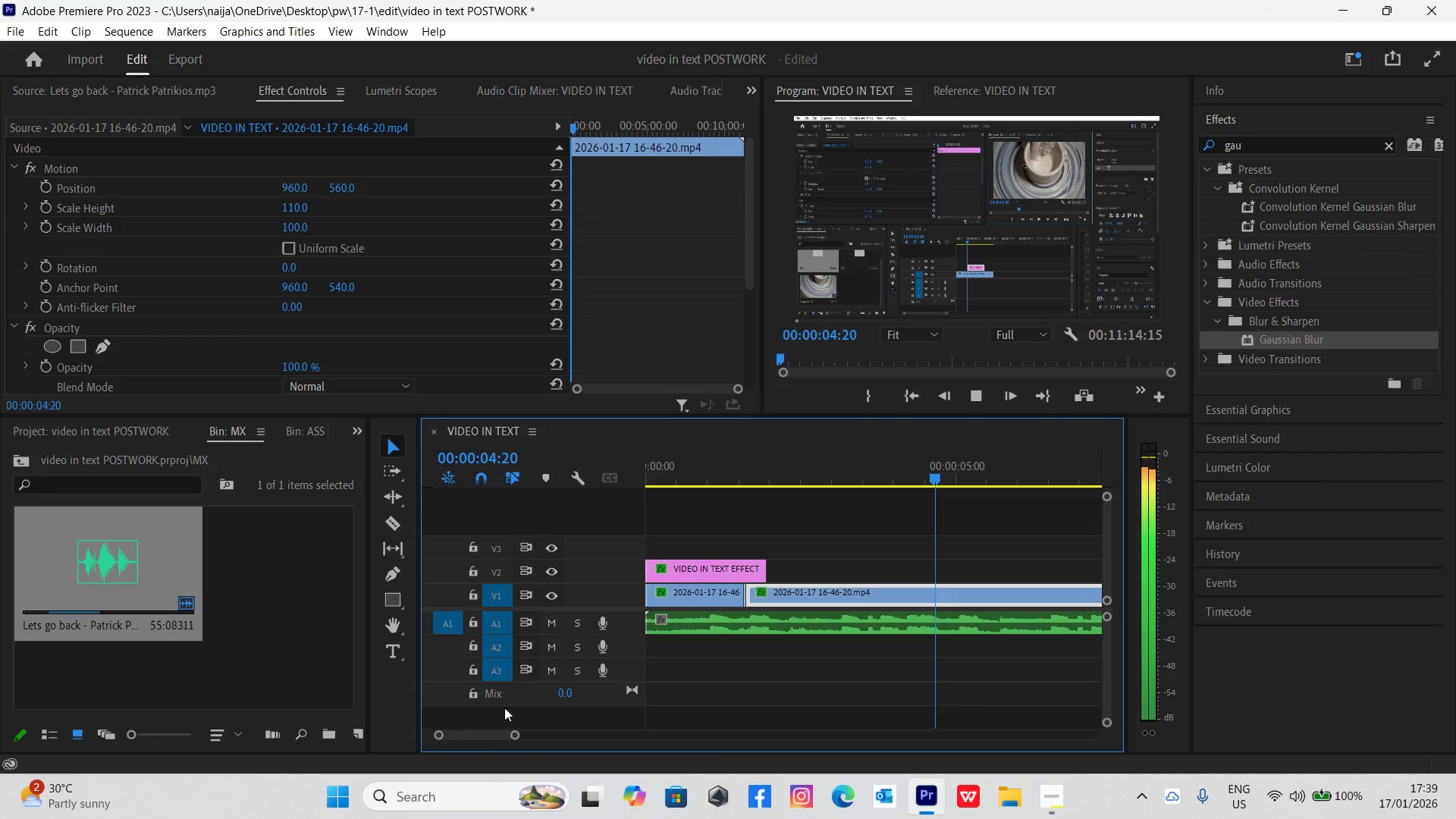 
key(Space)
 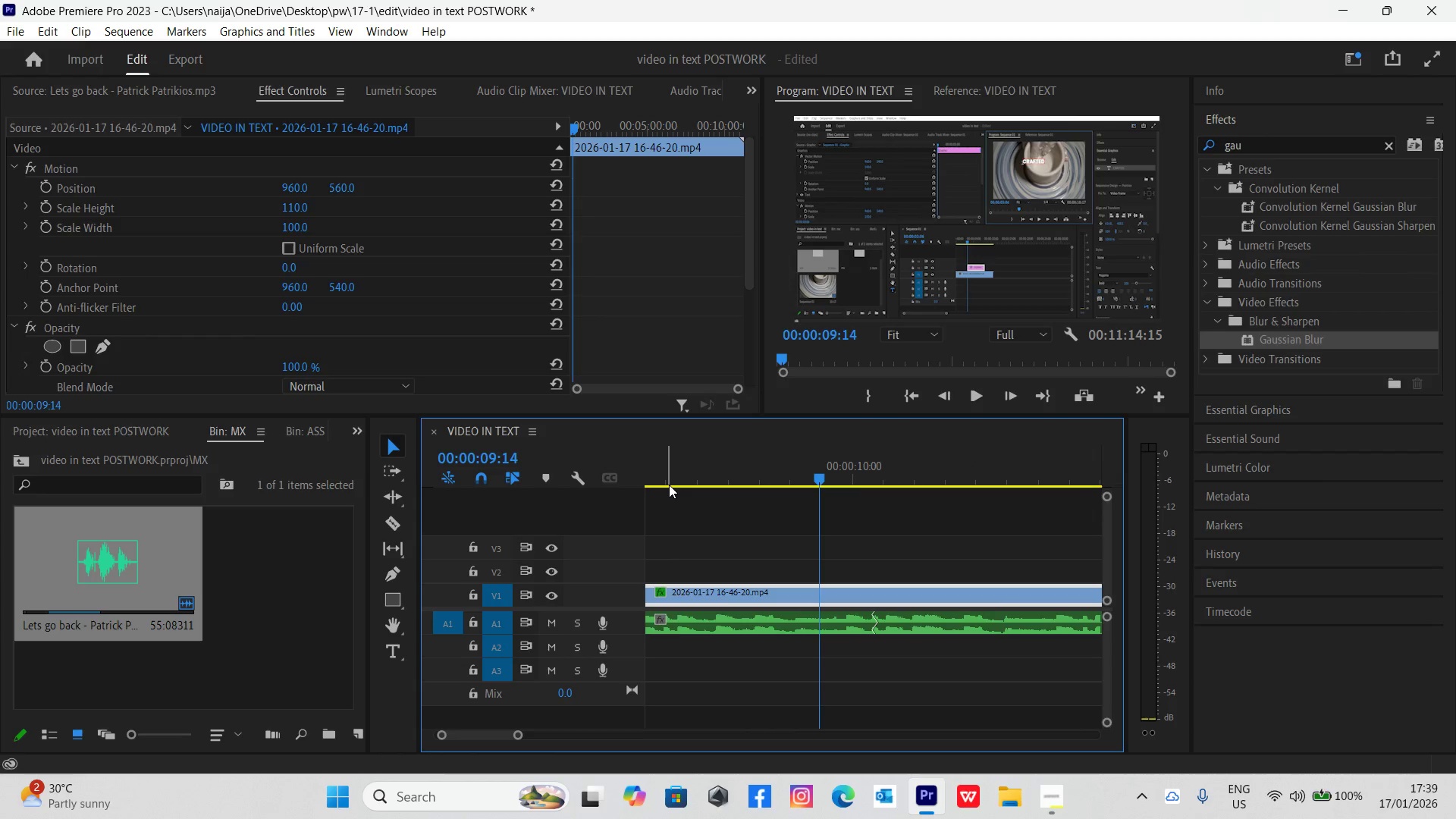 
left_click([667, 479])
 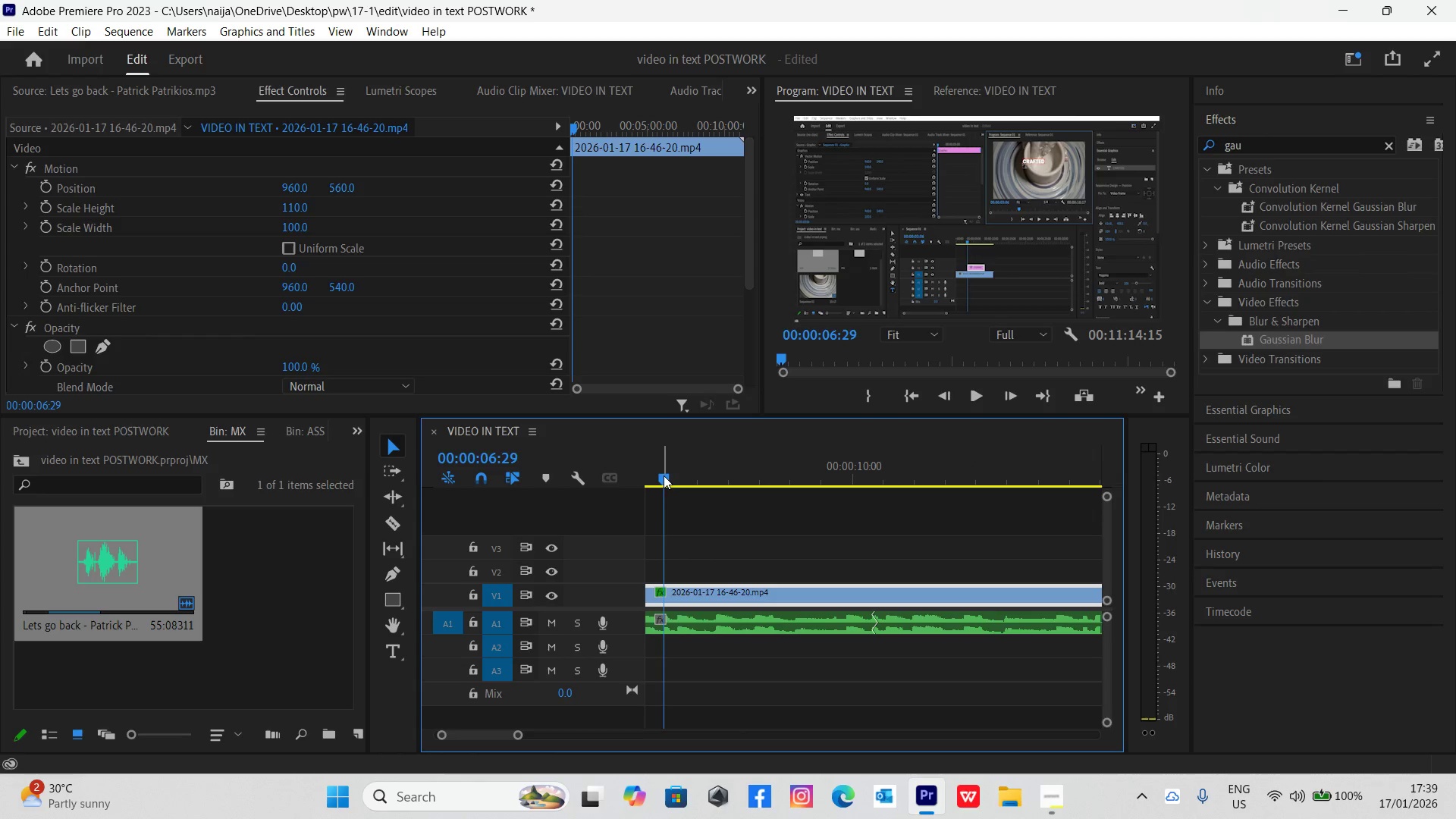 
left_click_drag(start_coordinate=[663, 478], to_coordinate=[636, 469])
 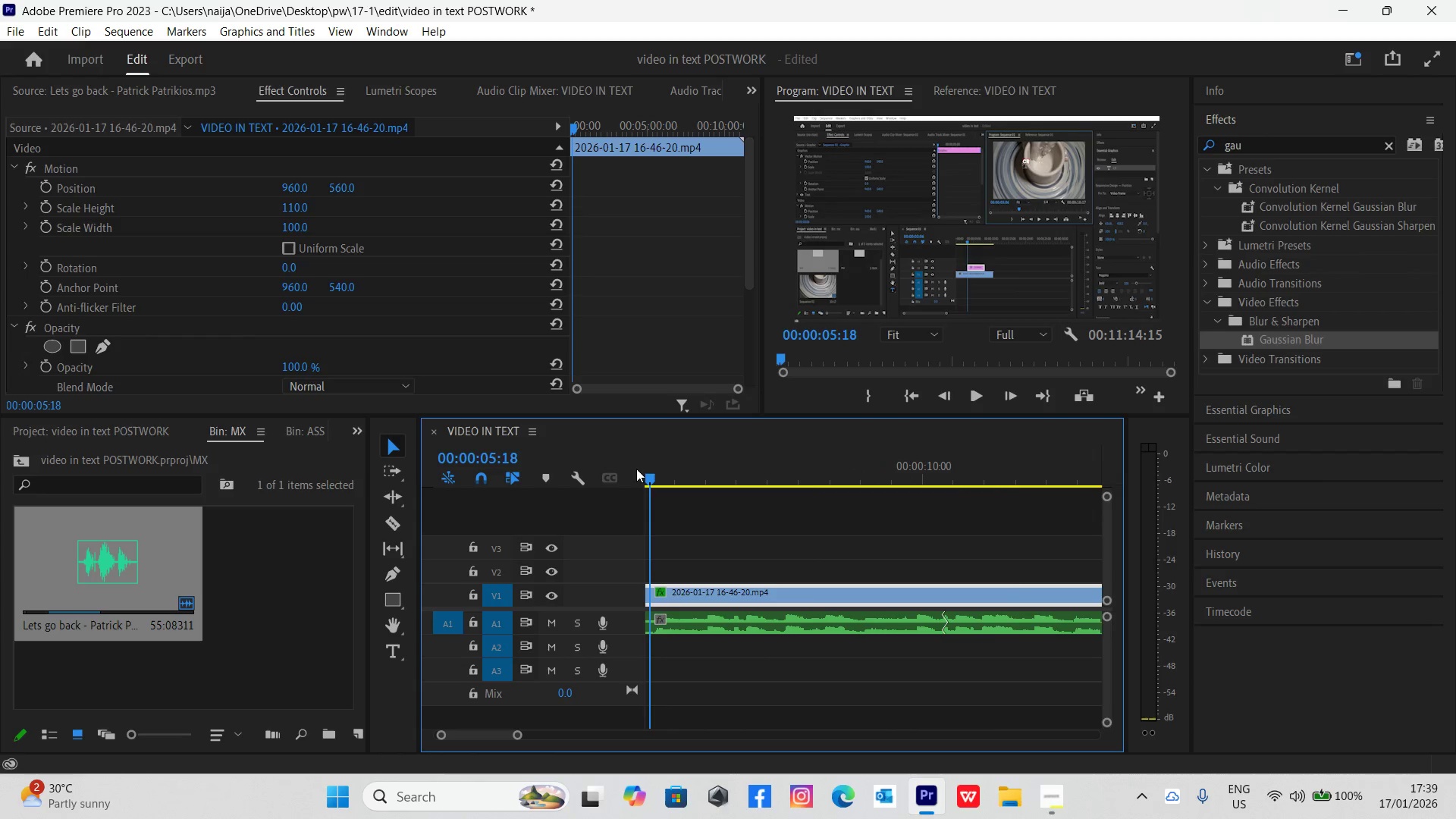 
key(Space)
 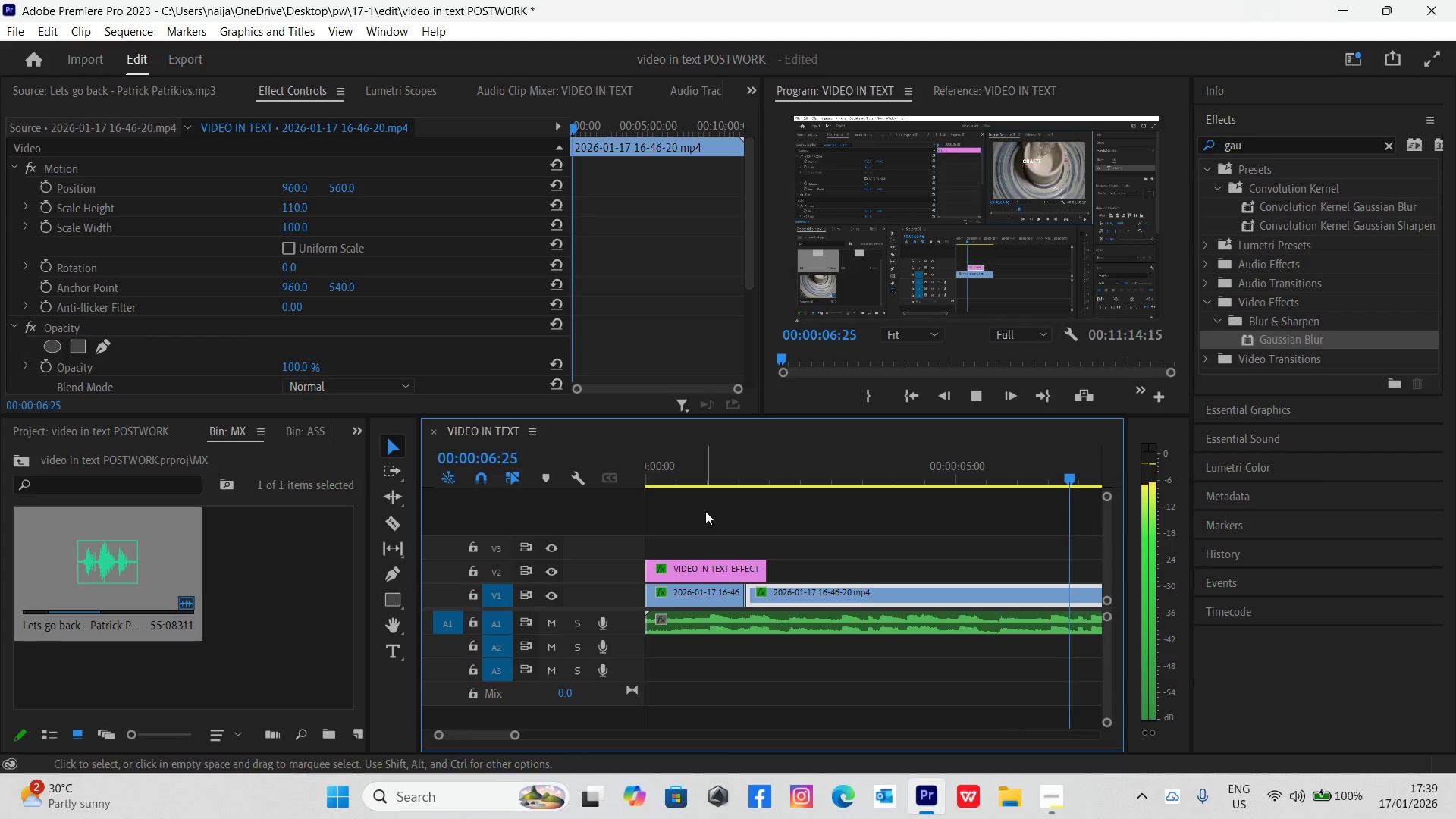 
key(Space)
 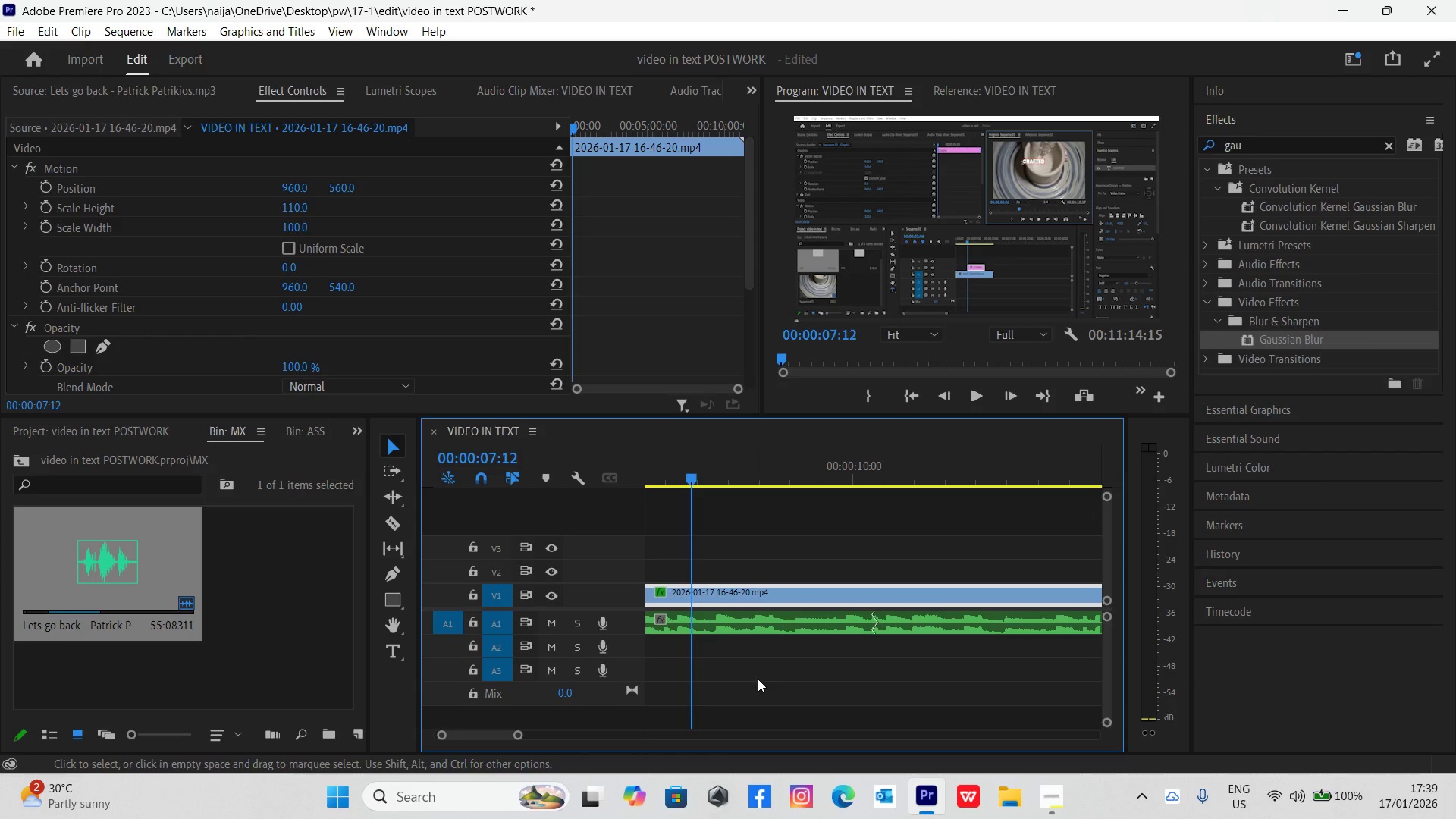 
key(C)
 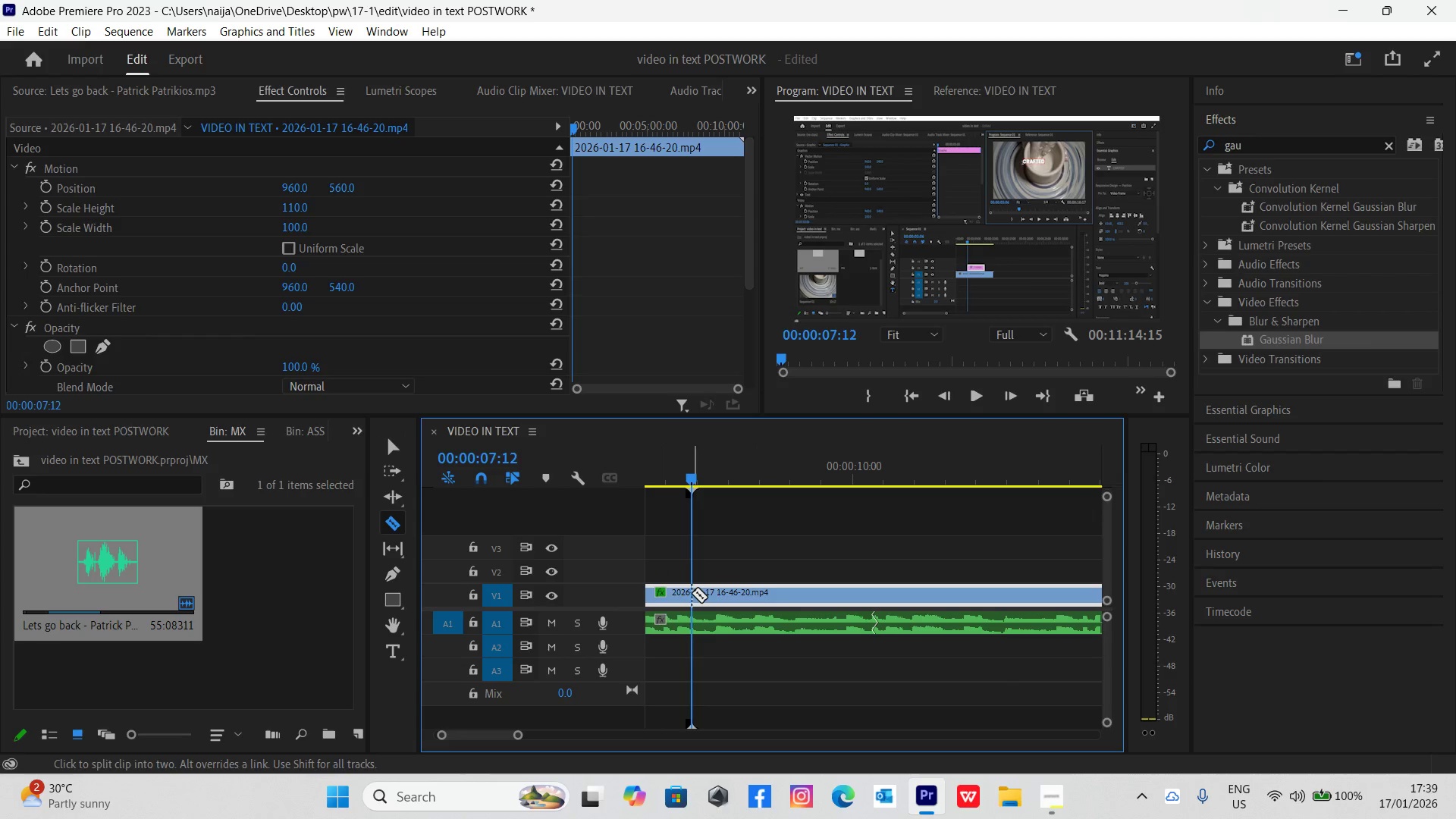 
left_click([692, 593])
 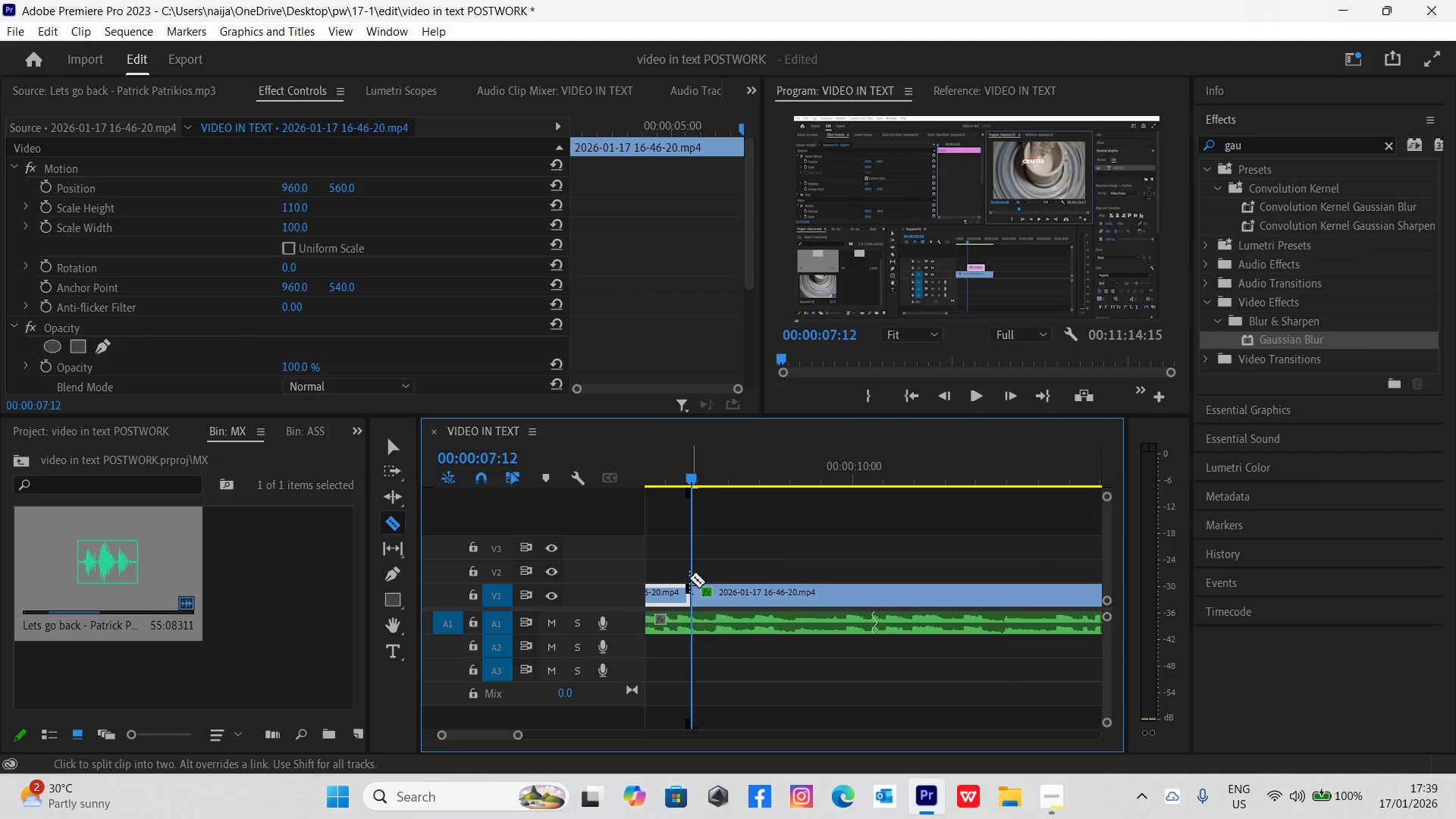 
key(Space)
 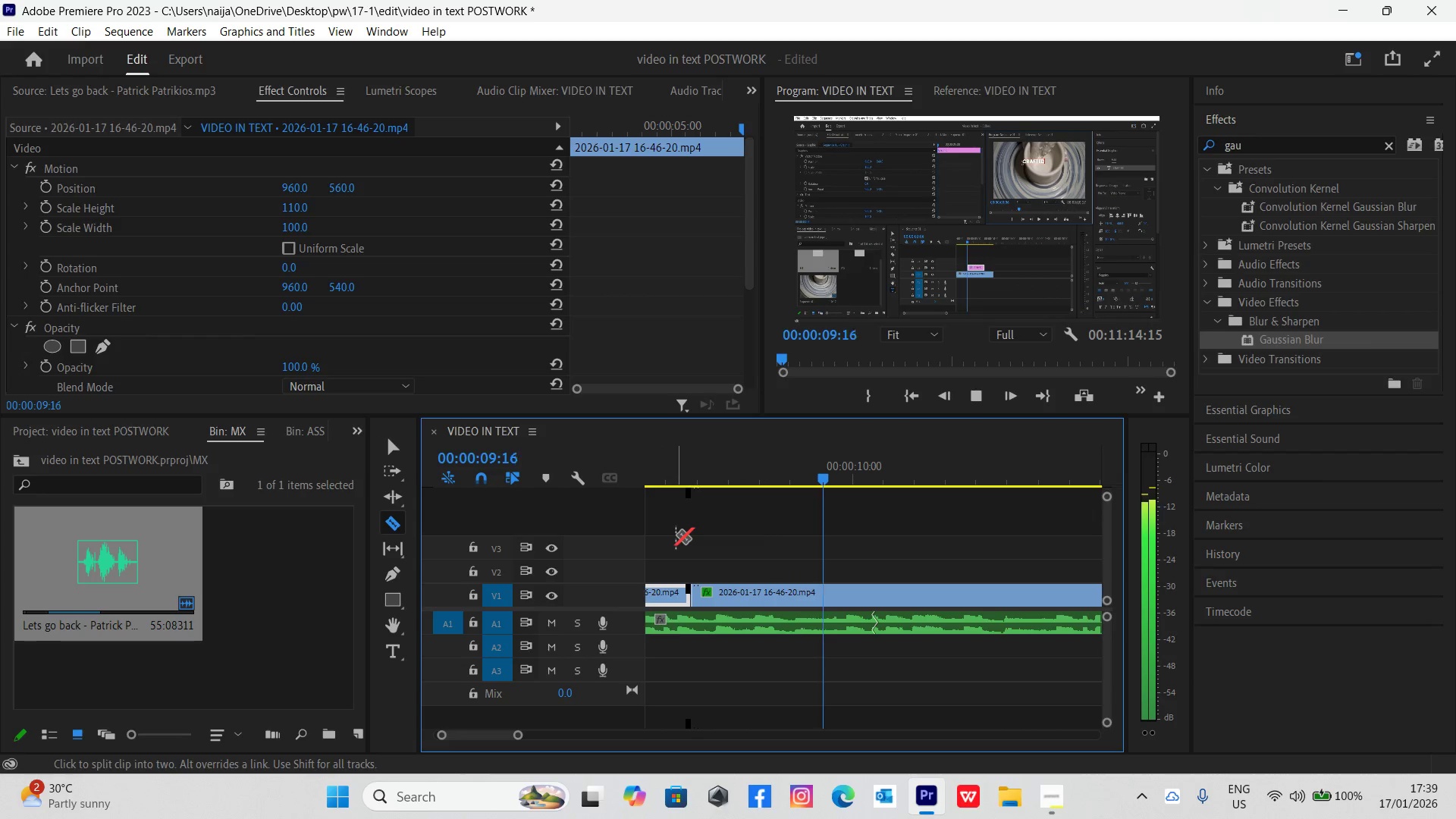 
key(Space)
 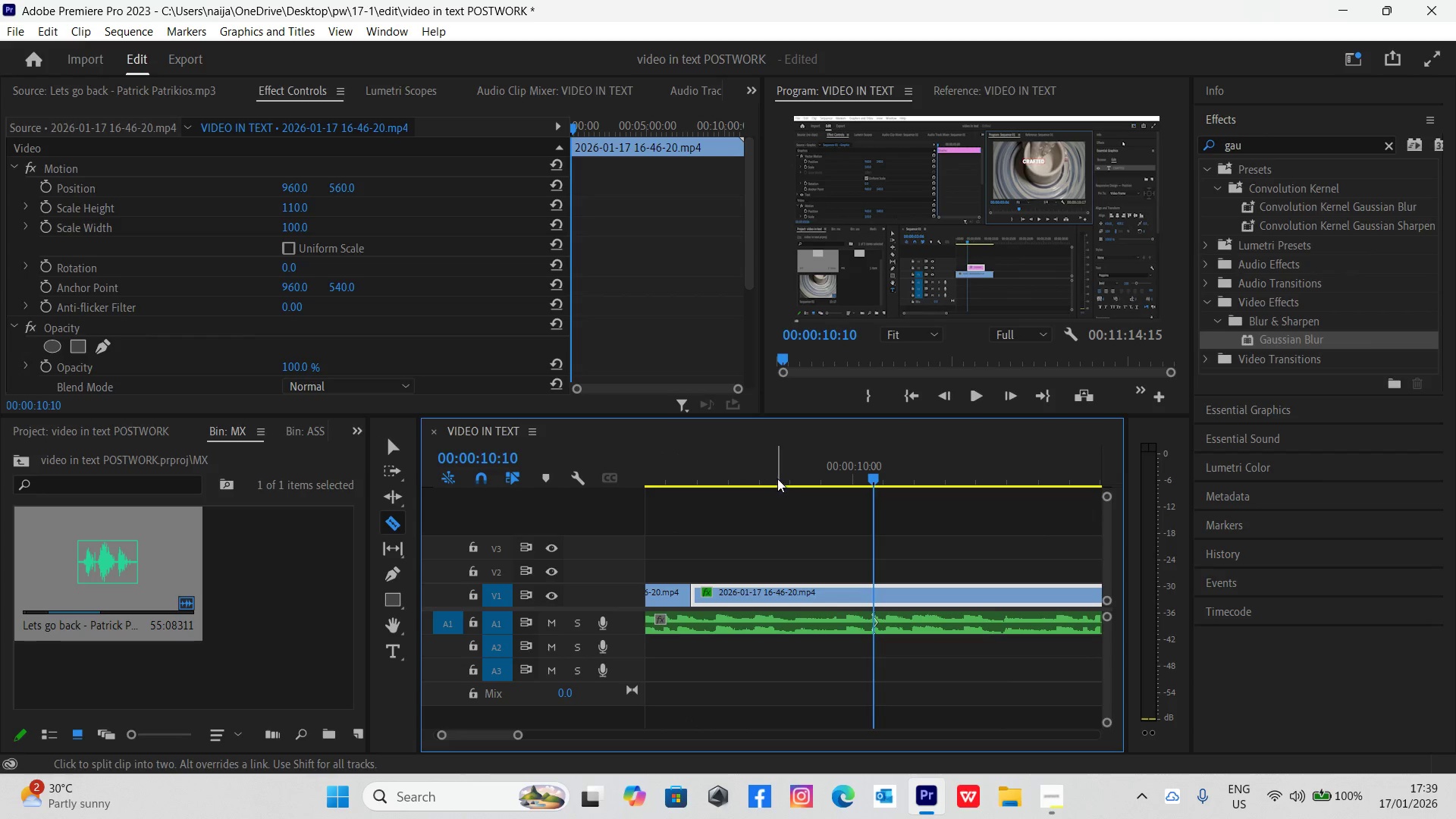 
left_click_drag(start_coordinate=[802, 467], to_coordinate=[849, 504])
 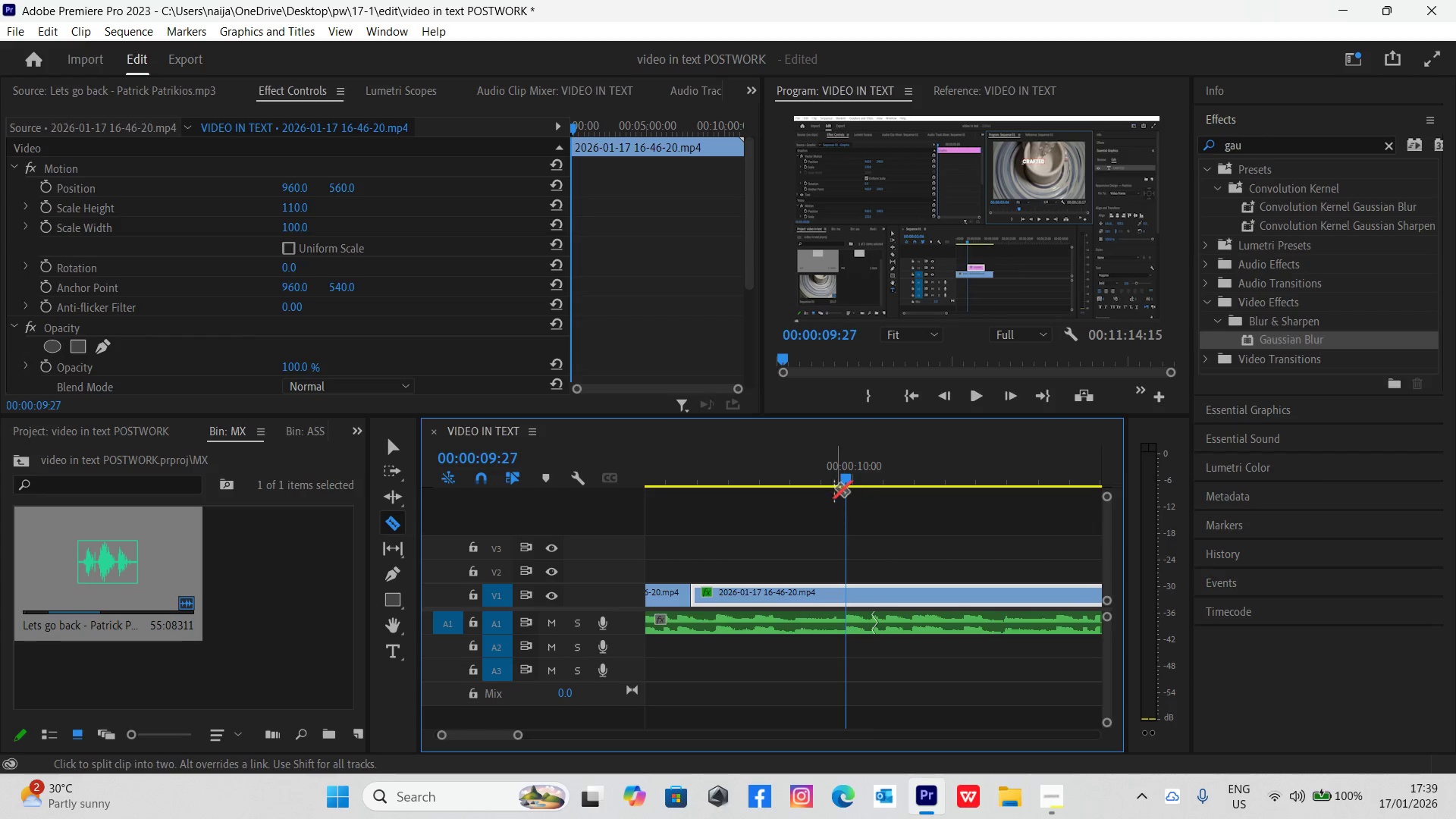 
key(ArrowRight)
 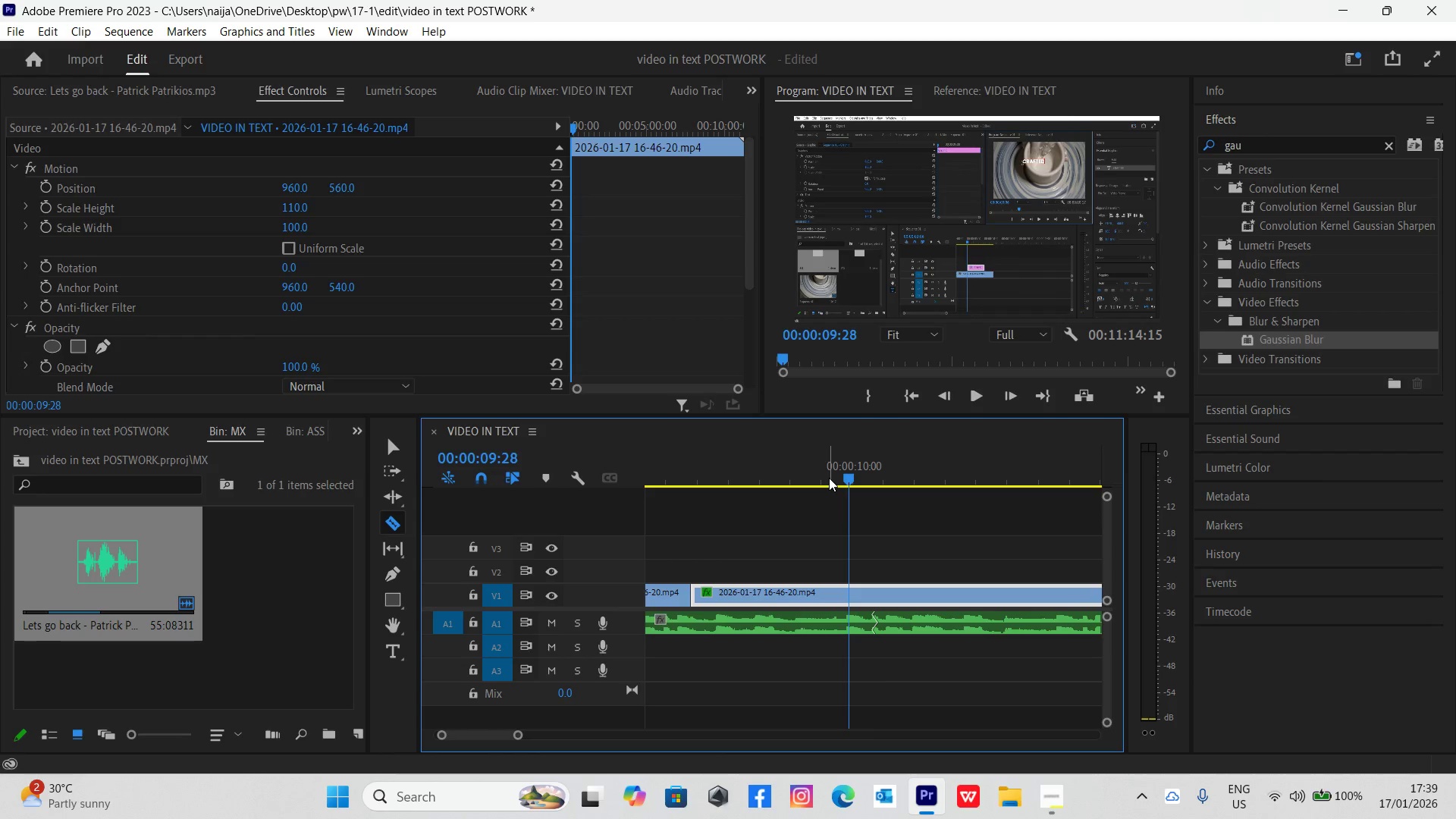 
key(ArrowRight)
 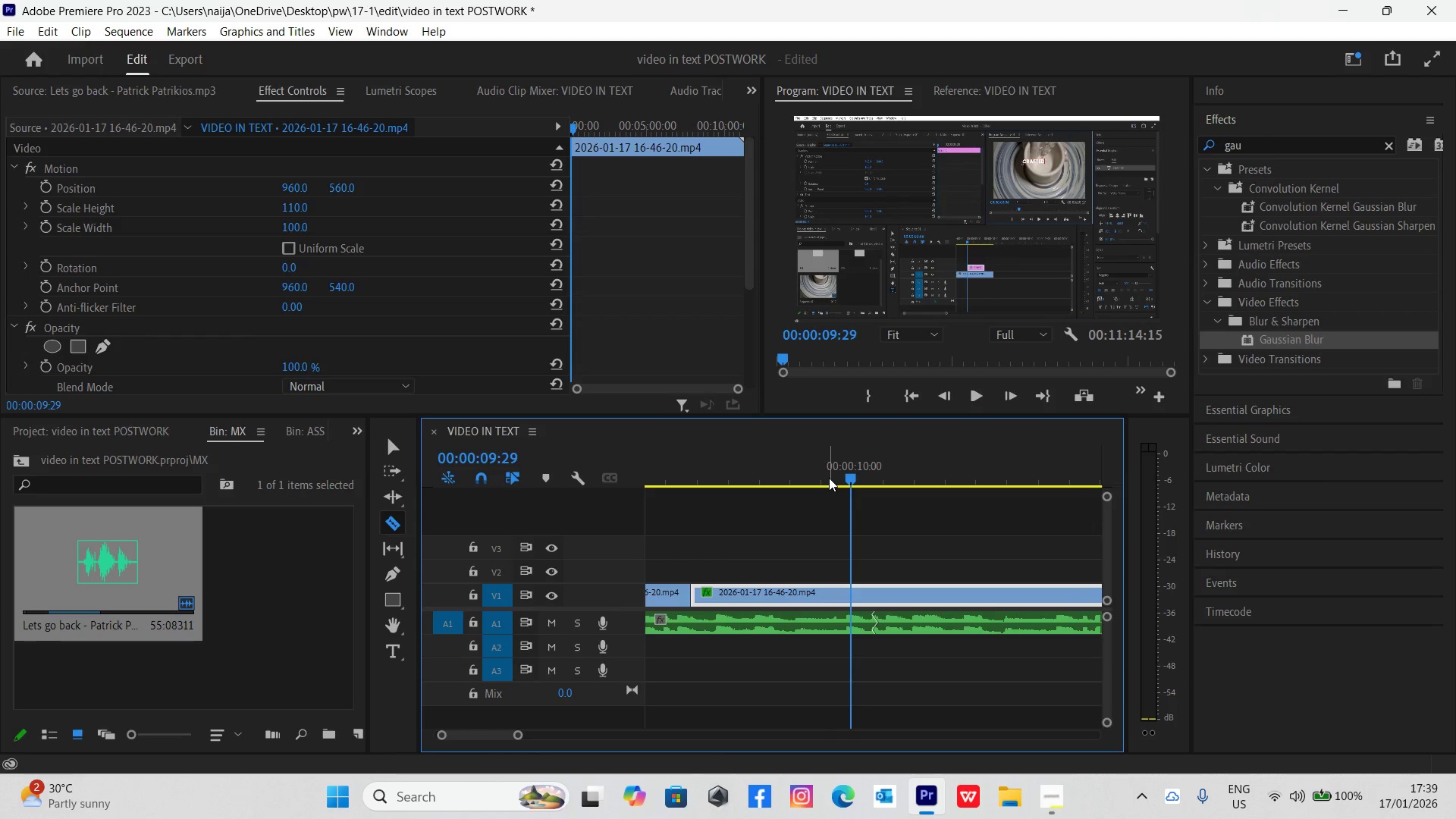 
key(ArrowRight)
 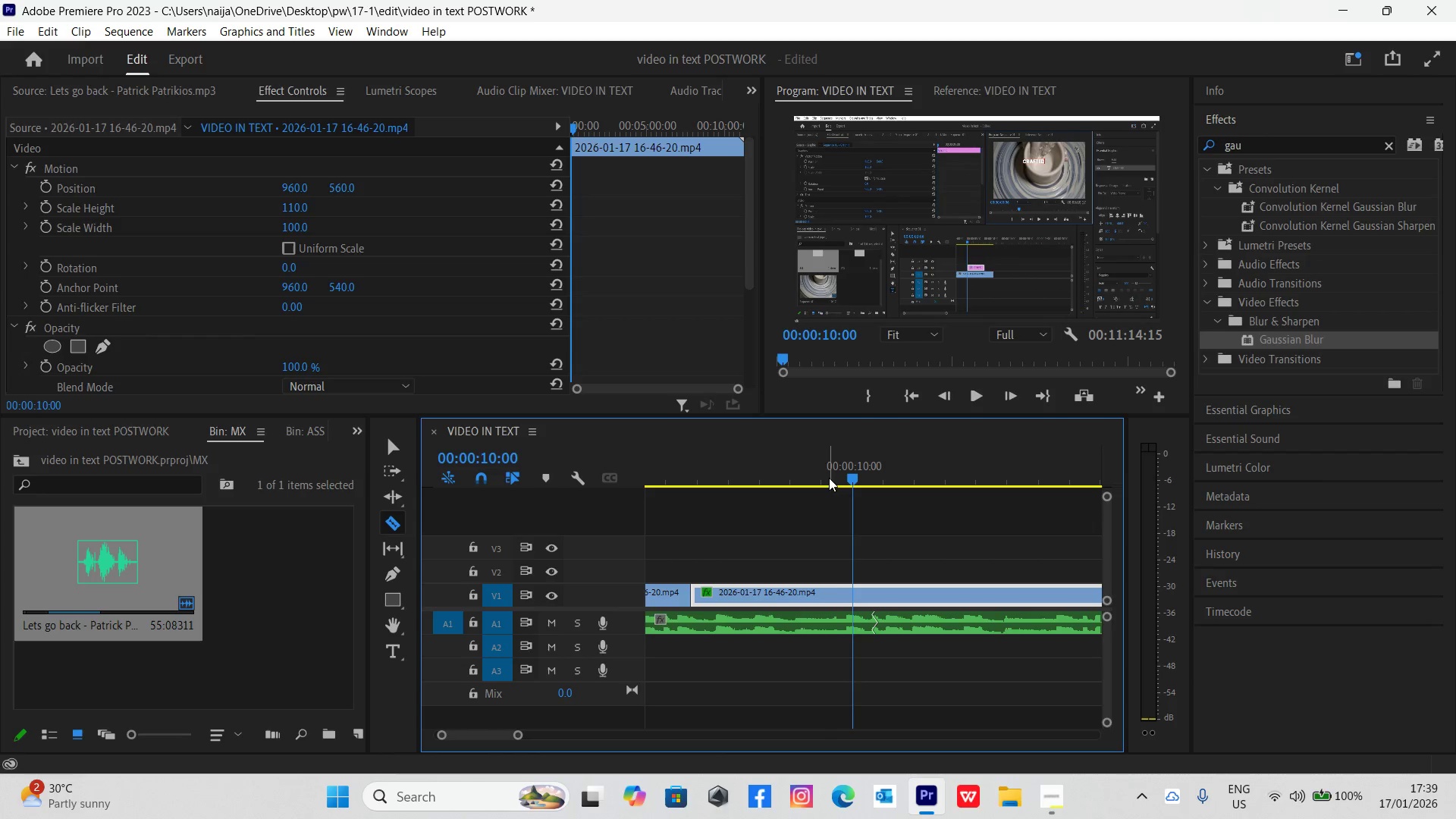 
key(ArrowRight)
 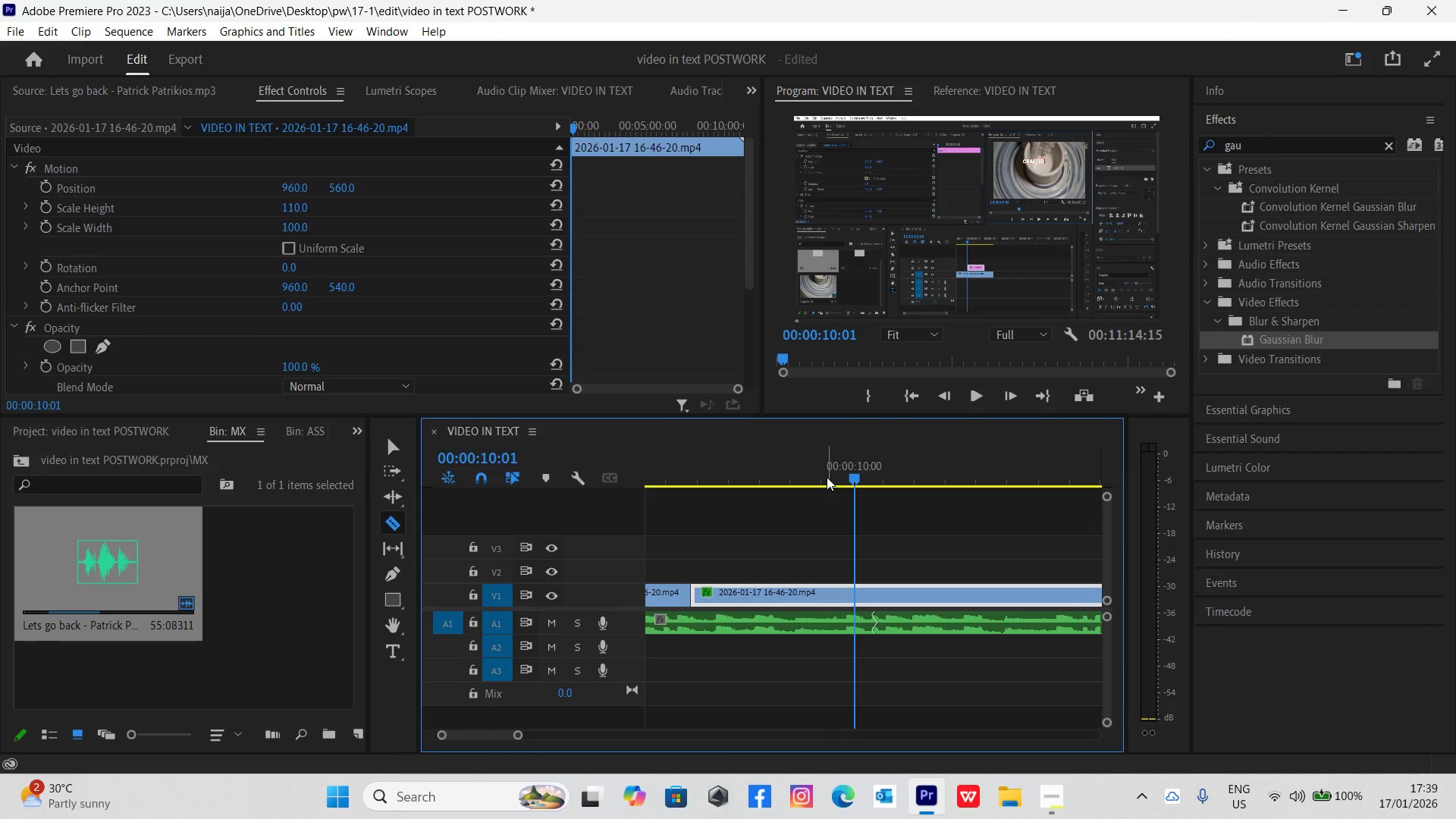 
key(ArrowLeft)
 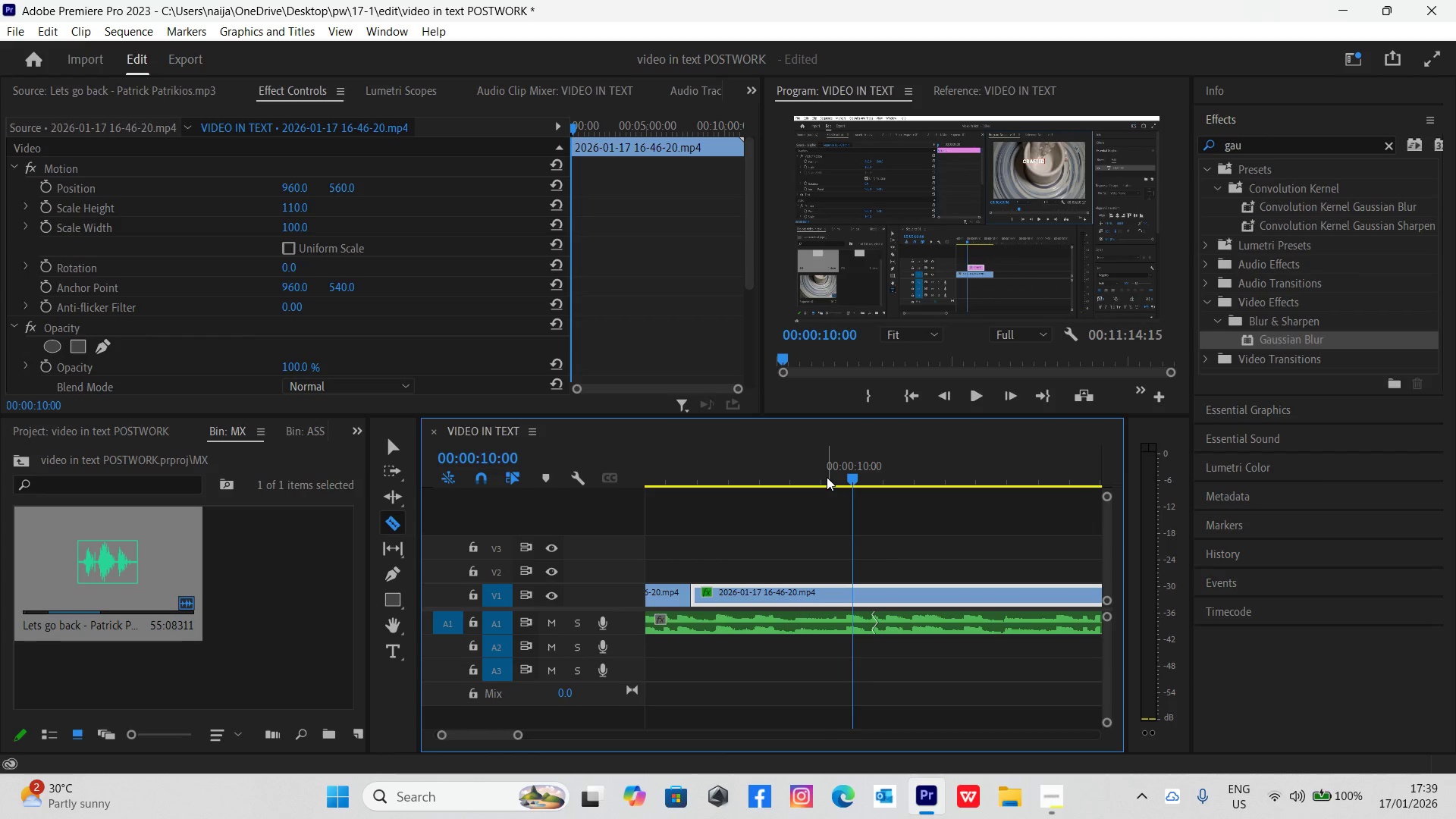 
key(ArrowLeft)
 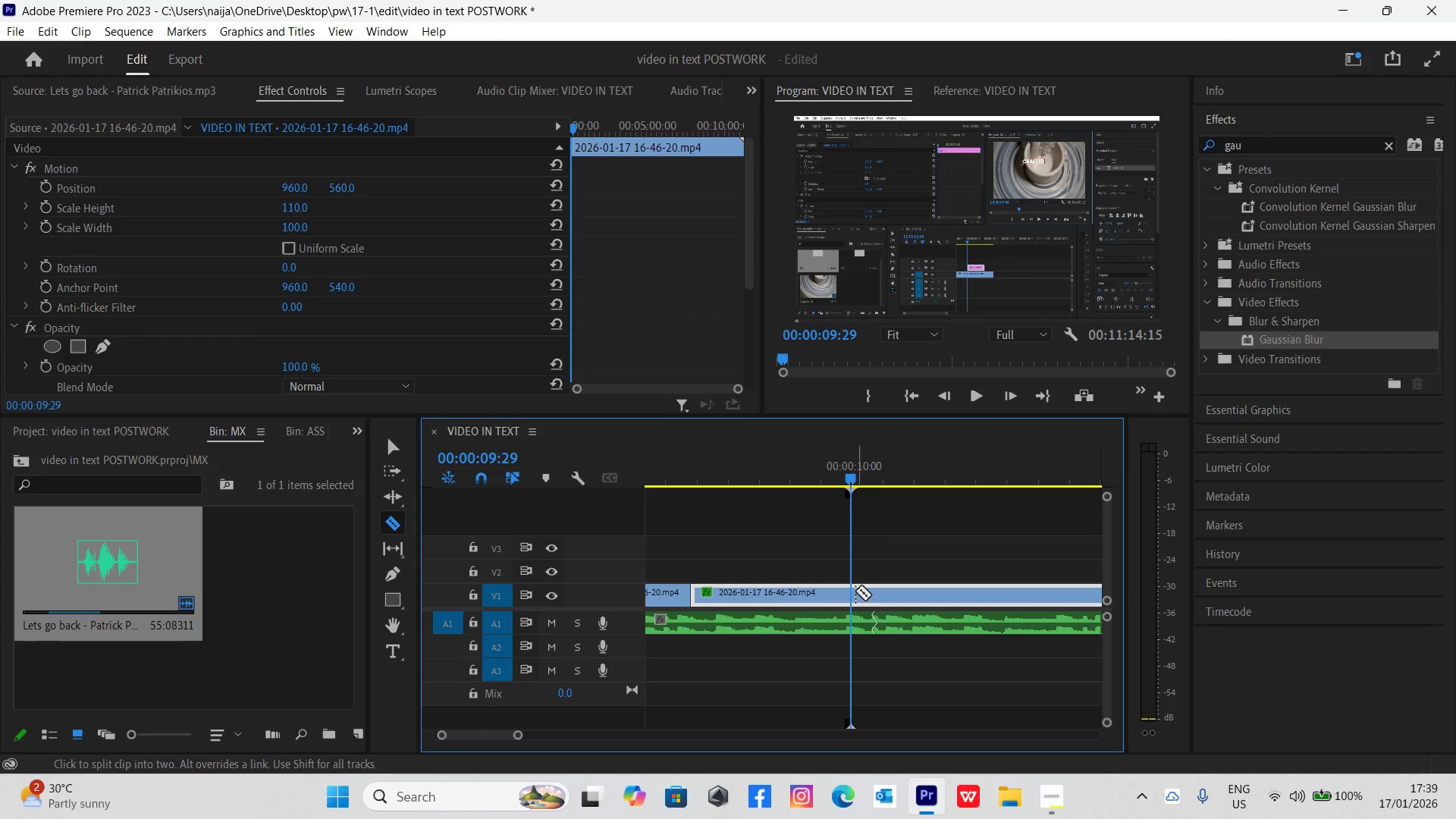 
left_click([851, 590])
 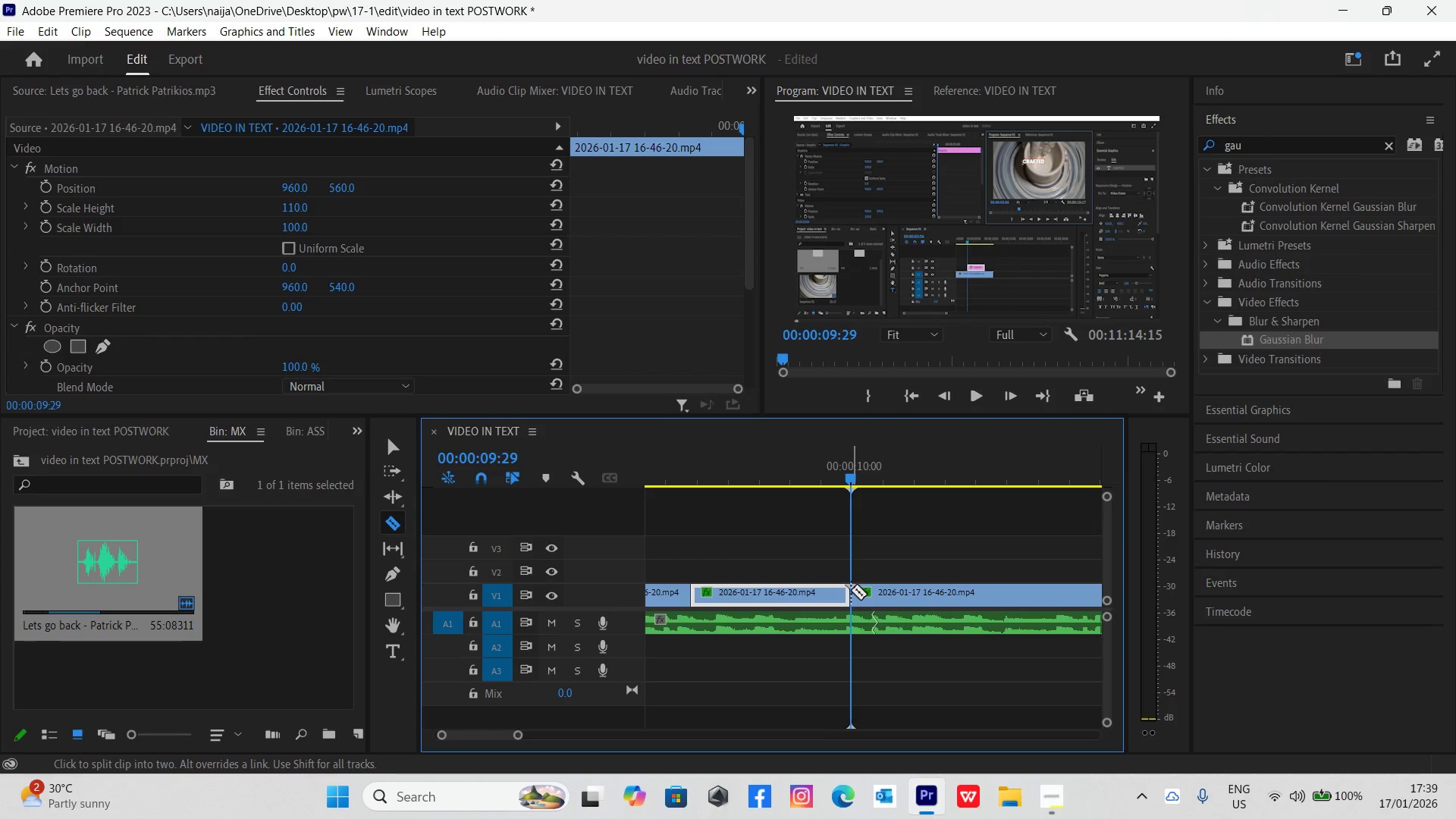 
key(V)
 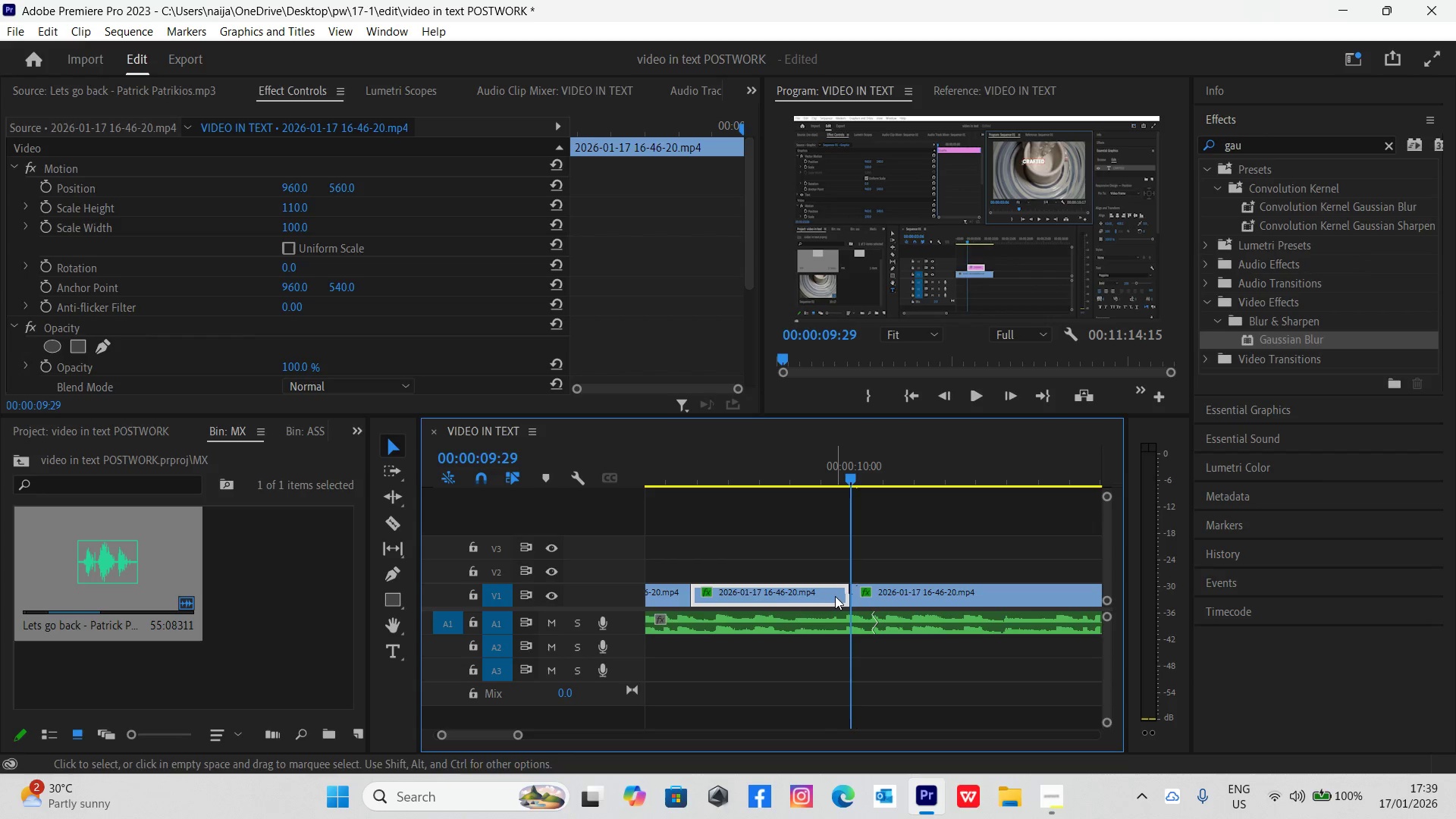 
key(Delete)
 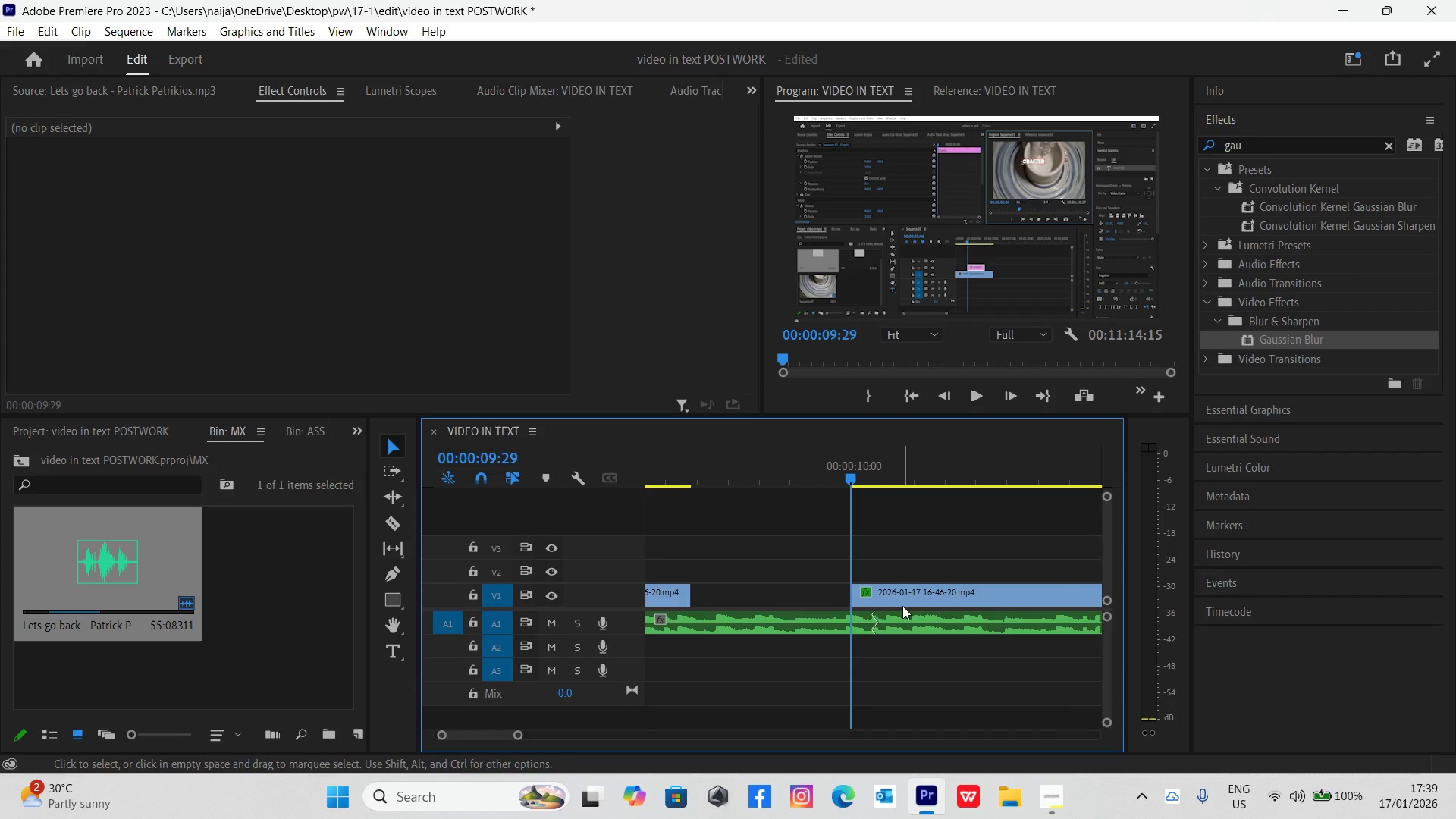 
left_click_drag(start_coordinate=[938, 588], to_coordinate=[789, 612])
 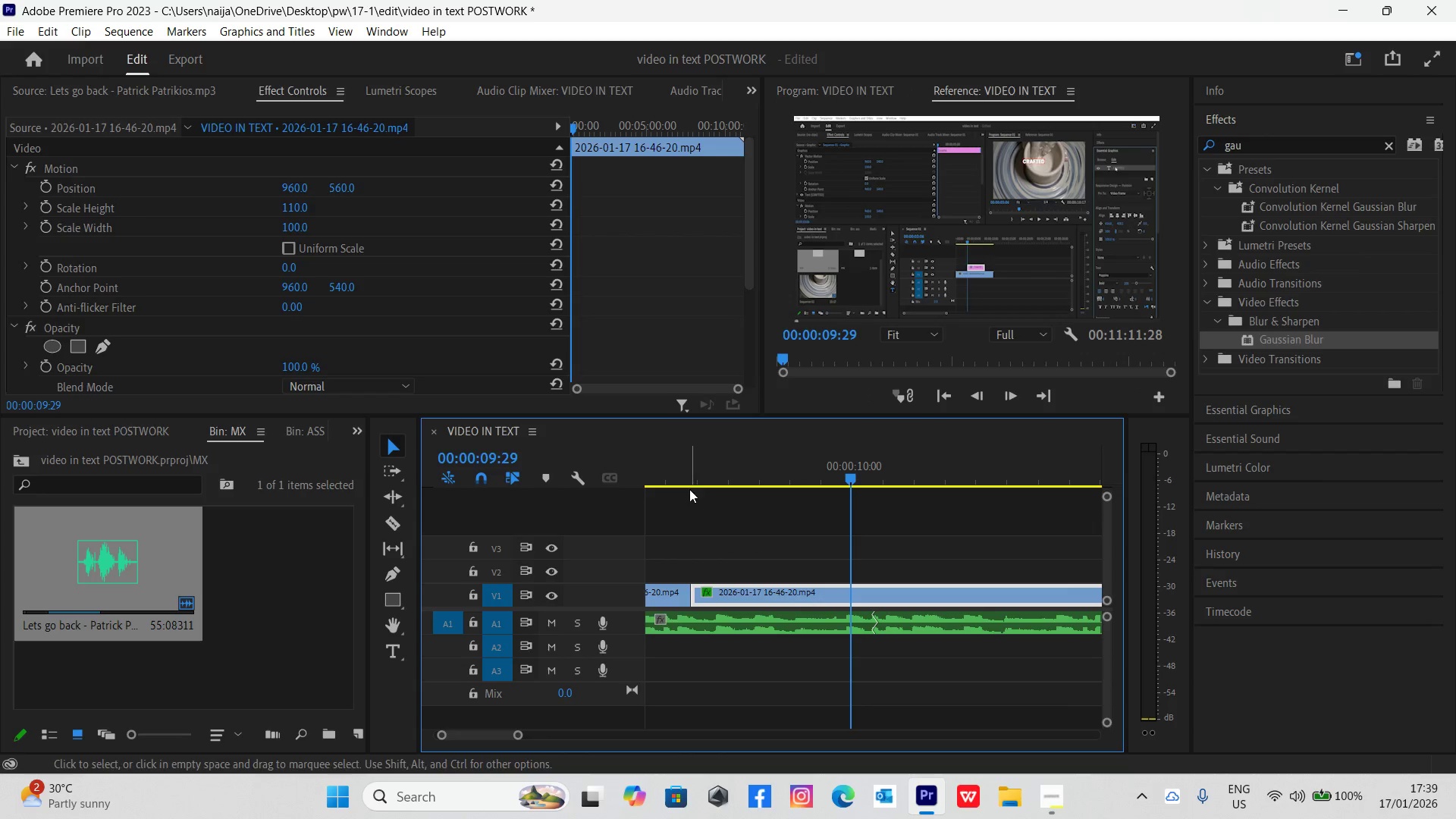 
left_click([673, 465])
 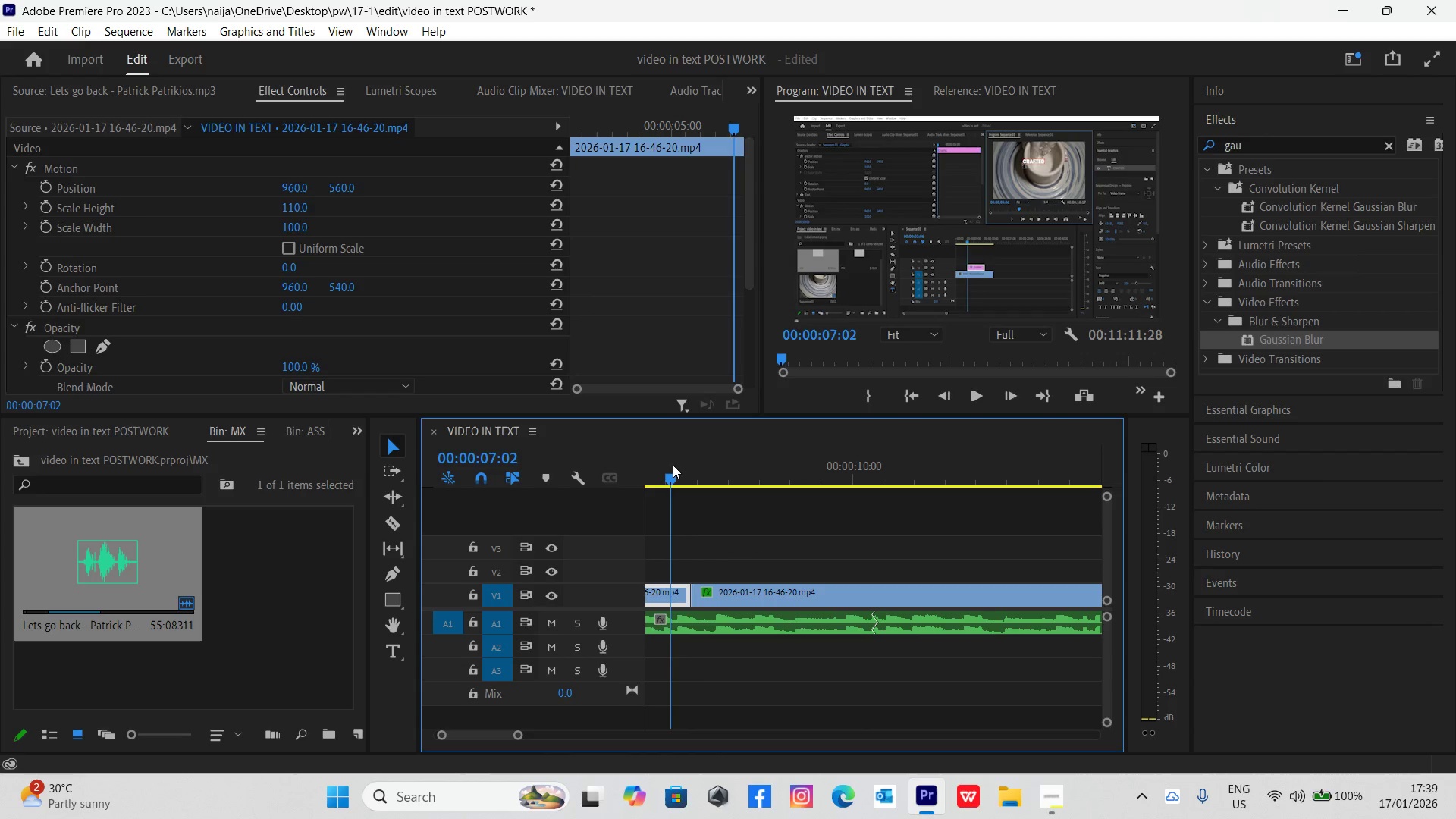 
wait(8.33)
 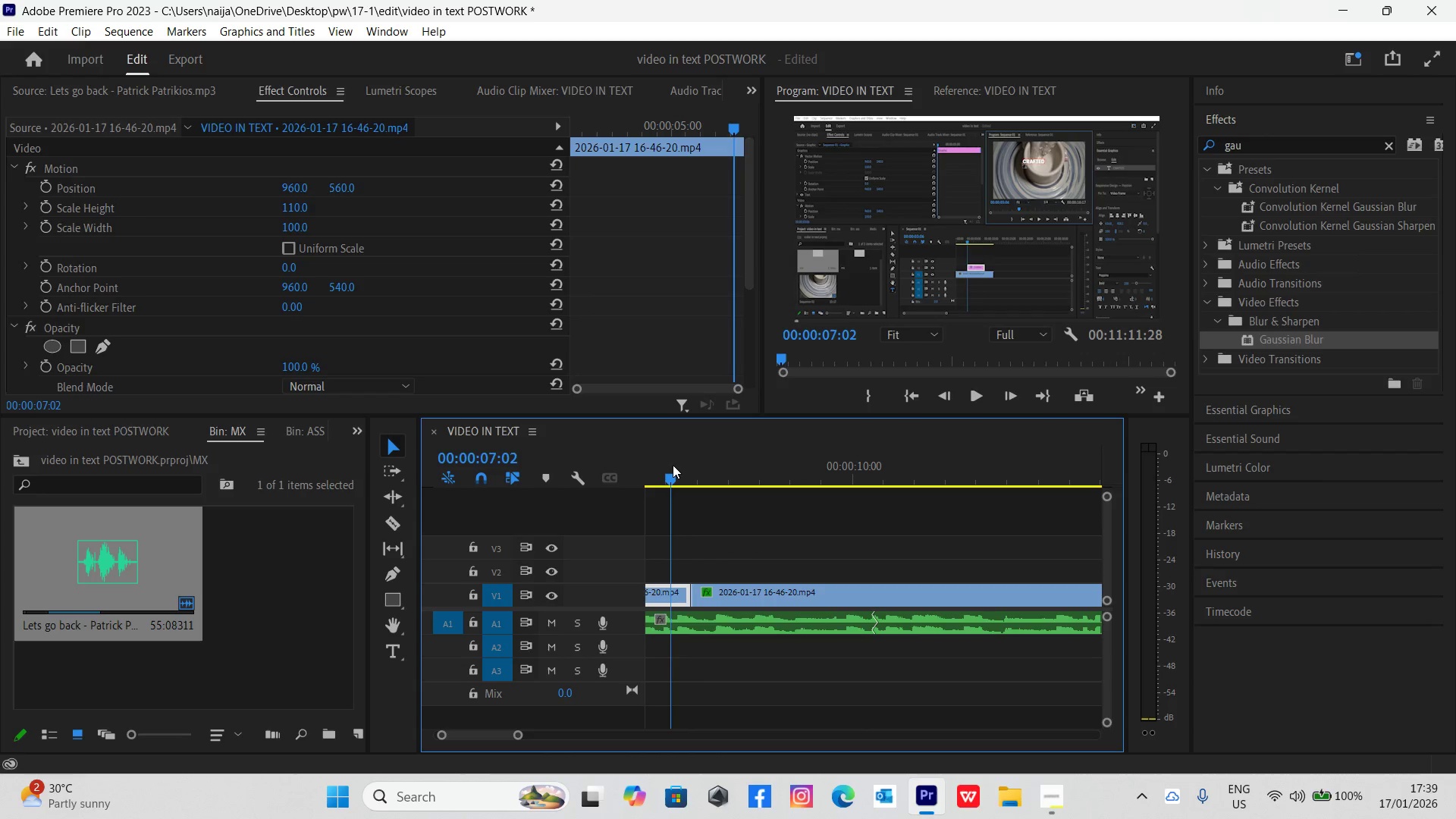 
left_click_drag(start_coordinate=[518, 735], to_coordinate=[532, 744])
 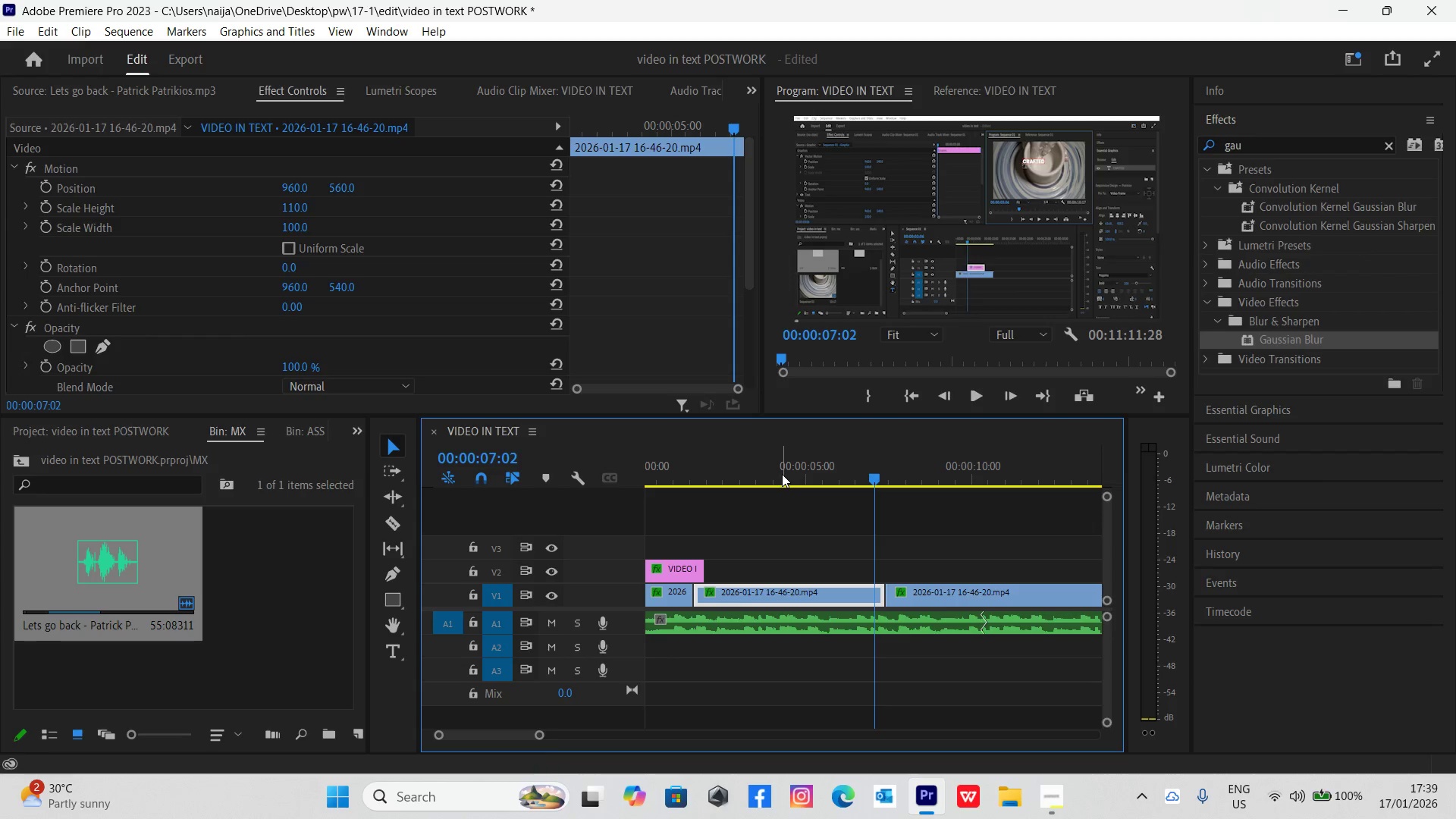 
left_click([780, 470])
 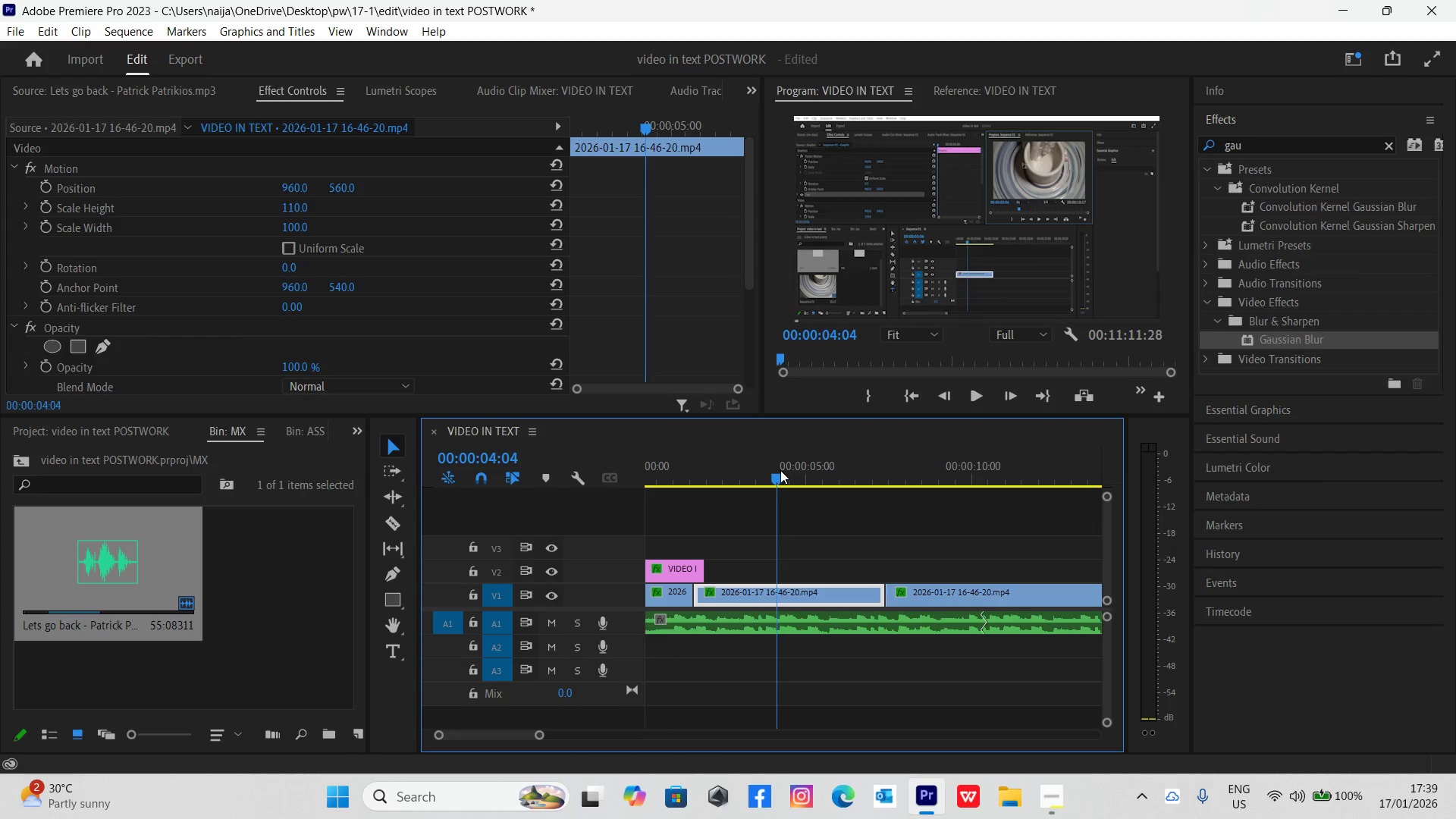 
key(Space)
 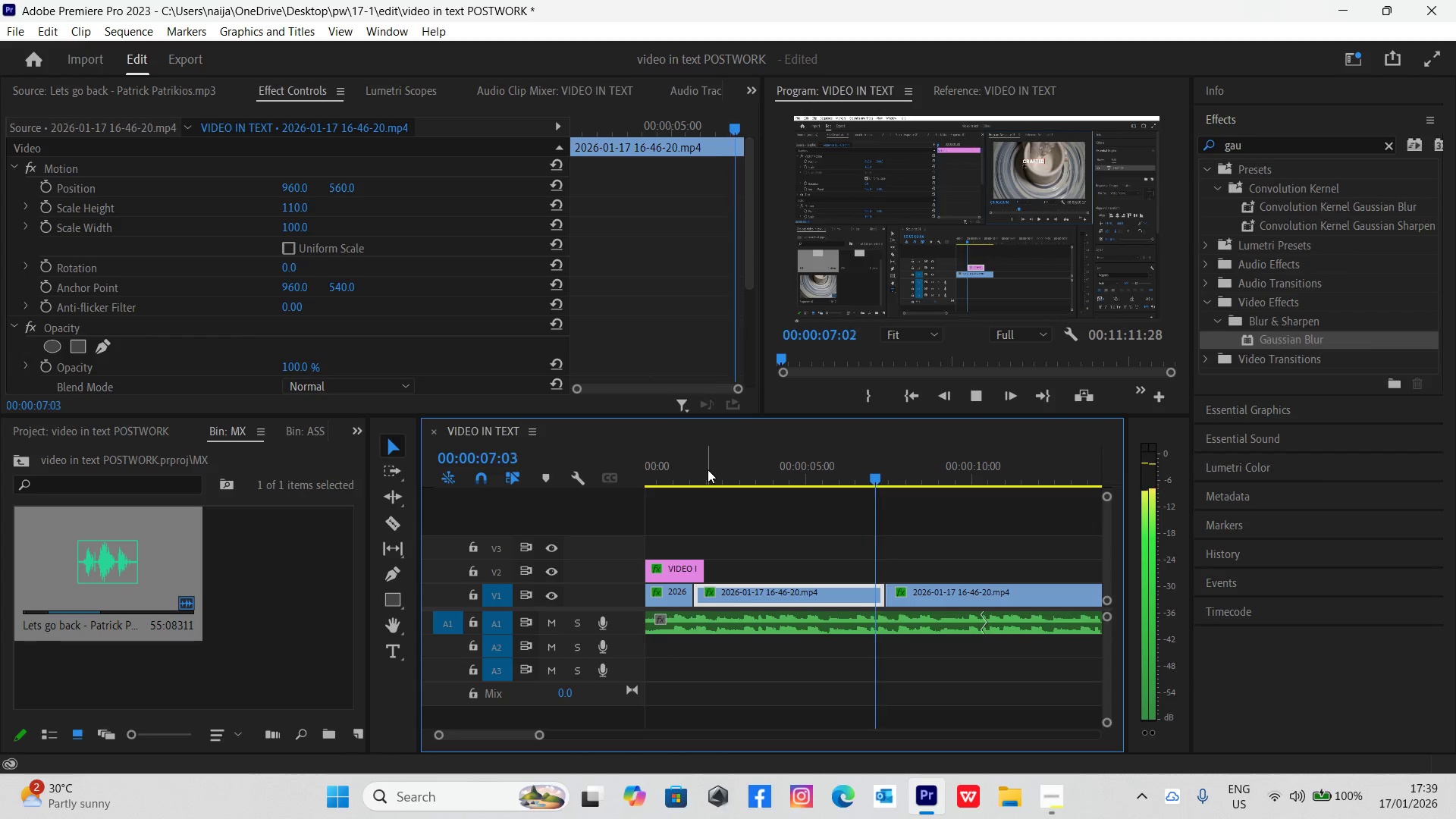 
key(Space)
 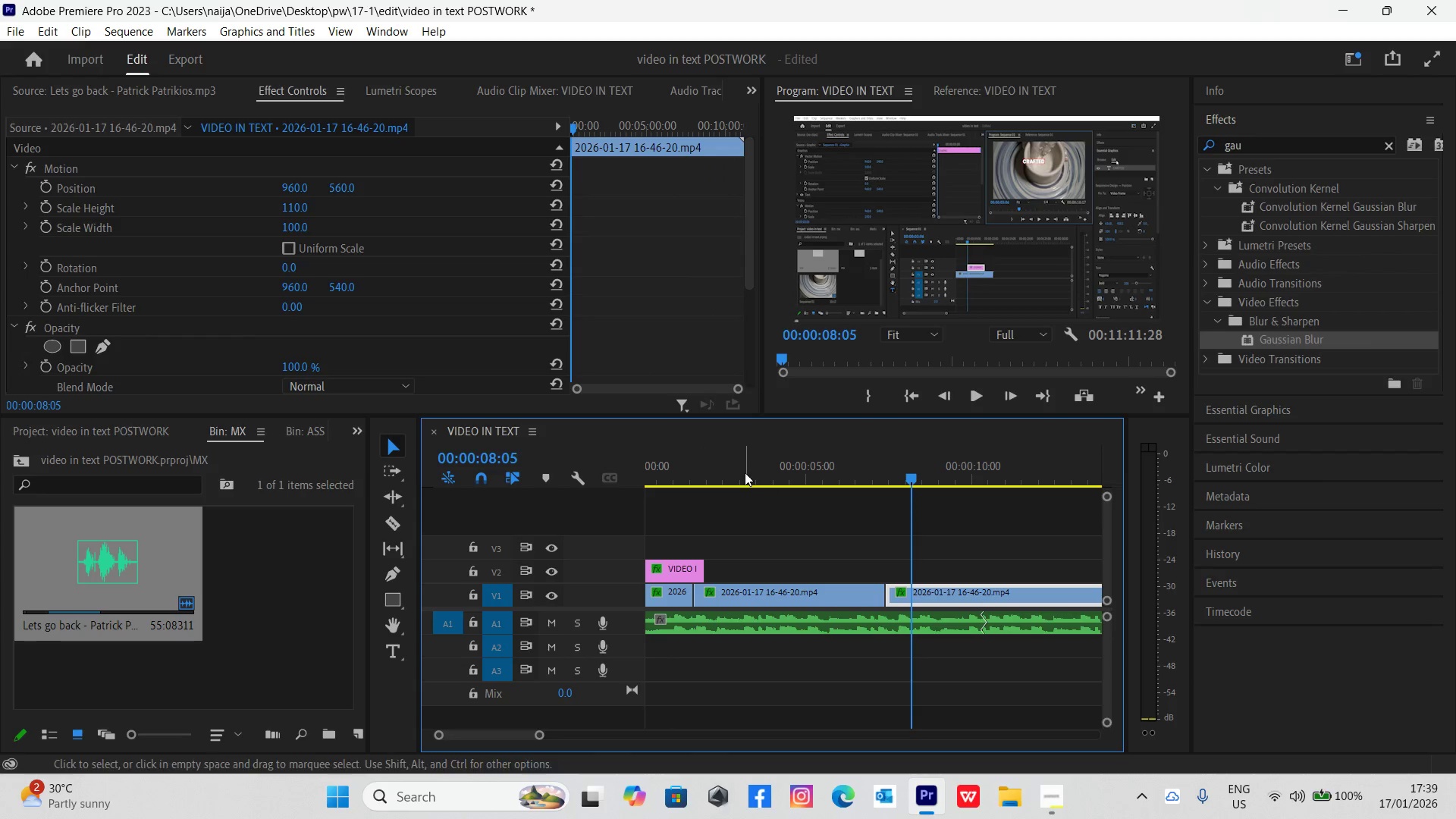 
left_click([744, 471])
 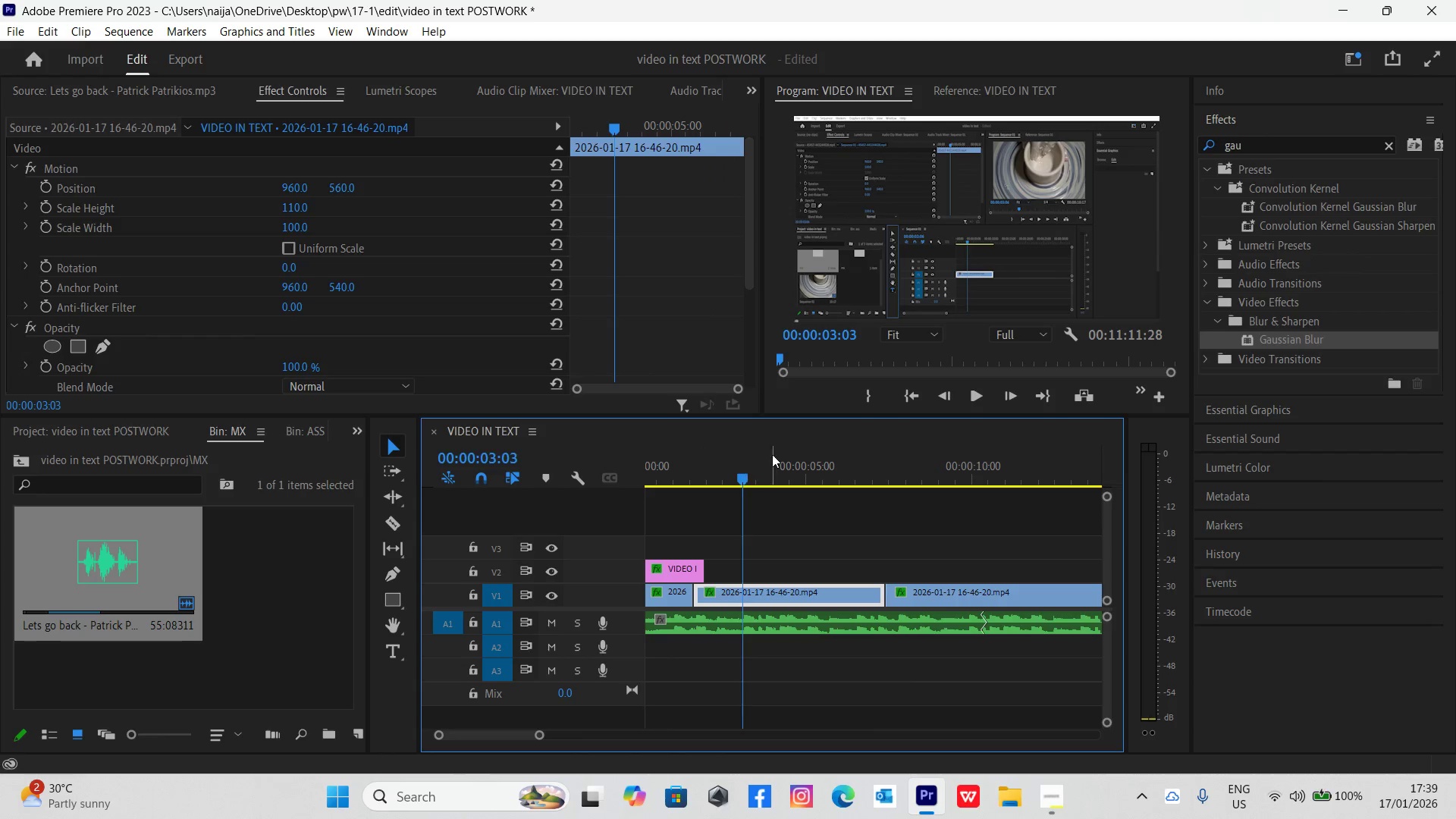 
key(Space)
 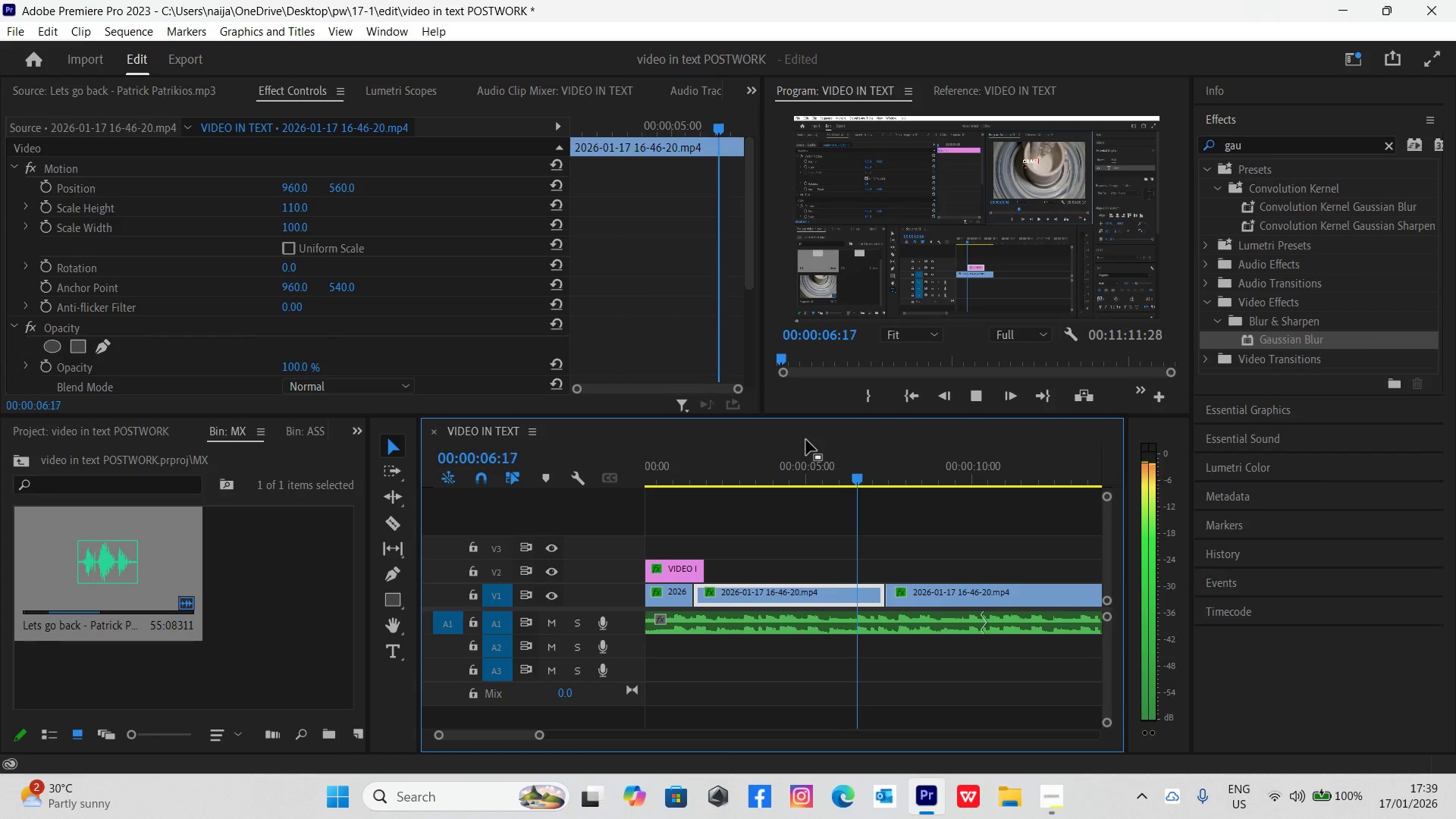 
key(Space)
 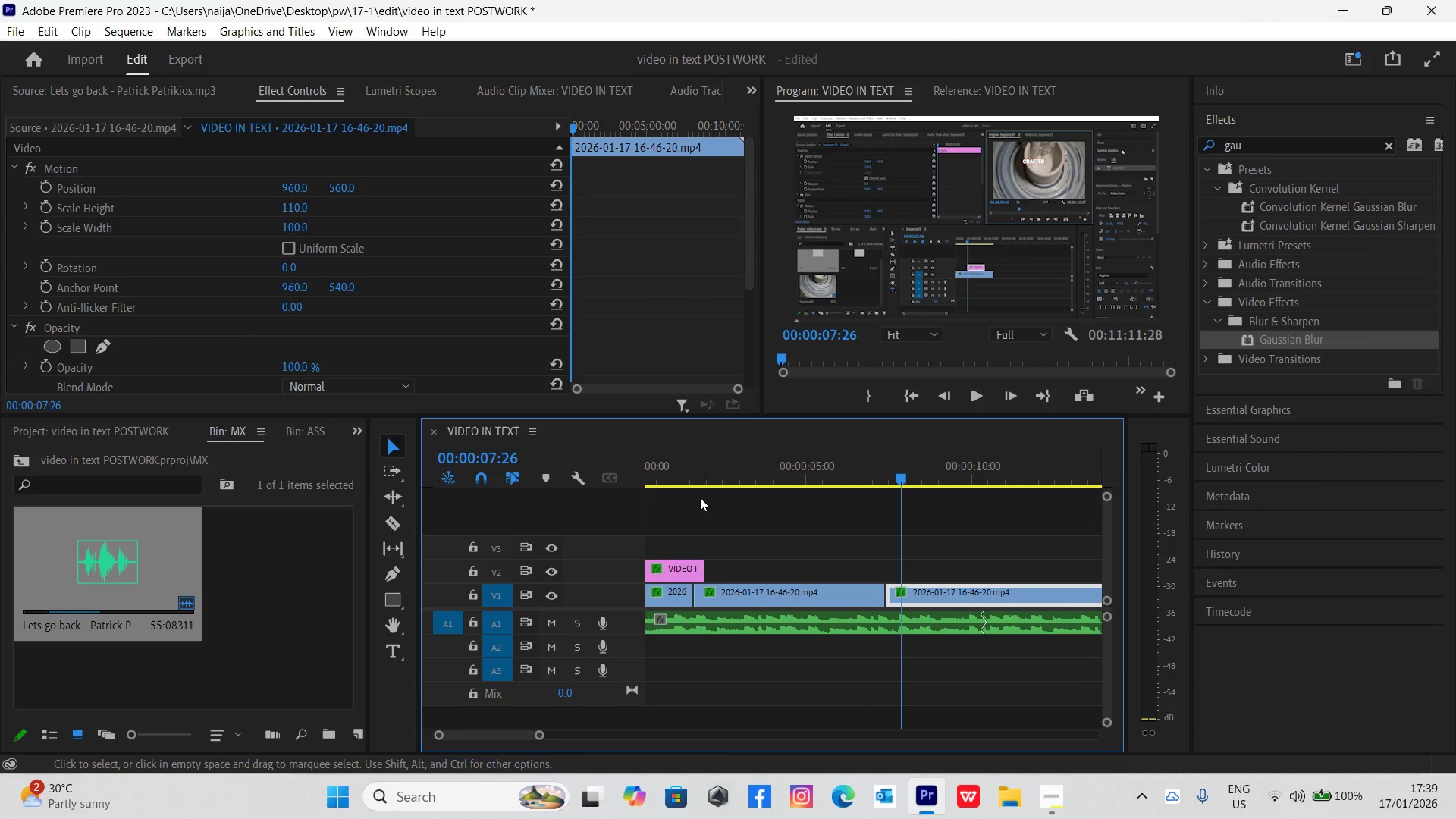 
left_click([664, 480])
 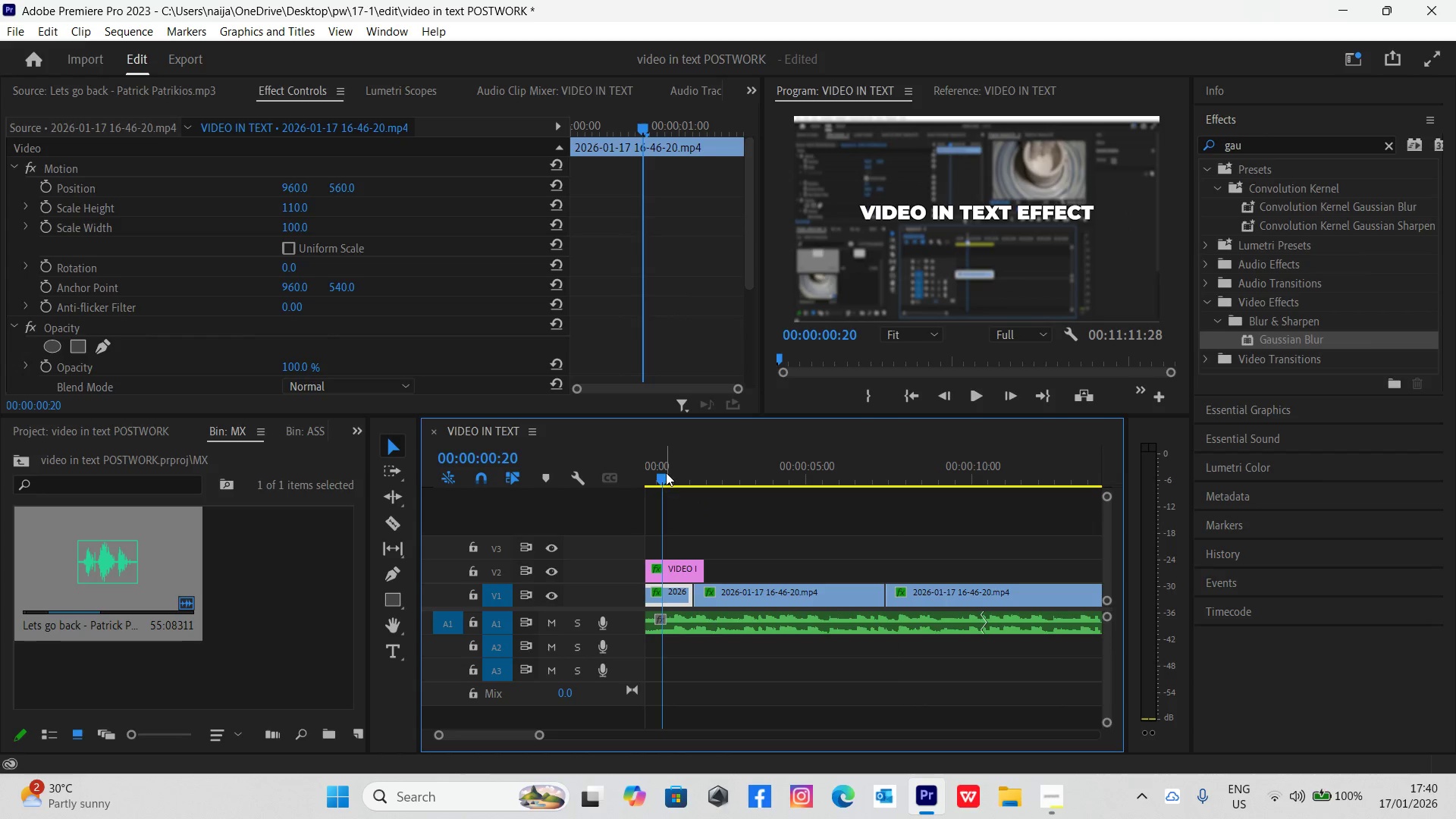 
key(Space)
 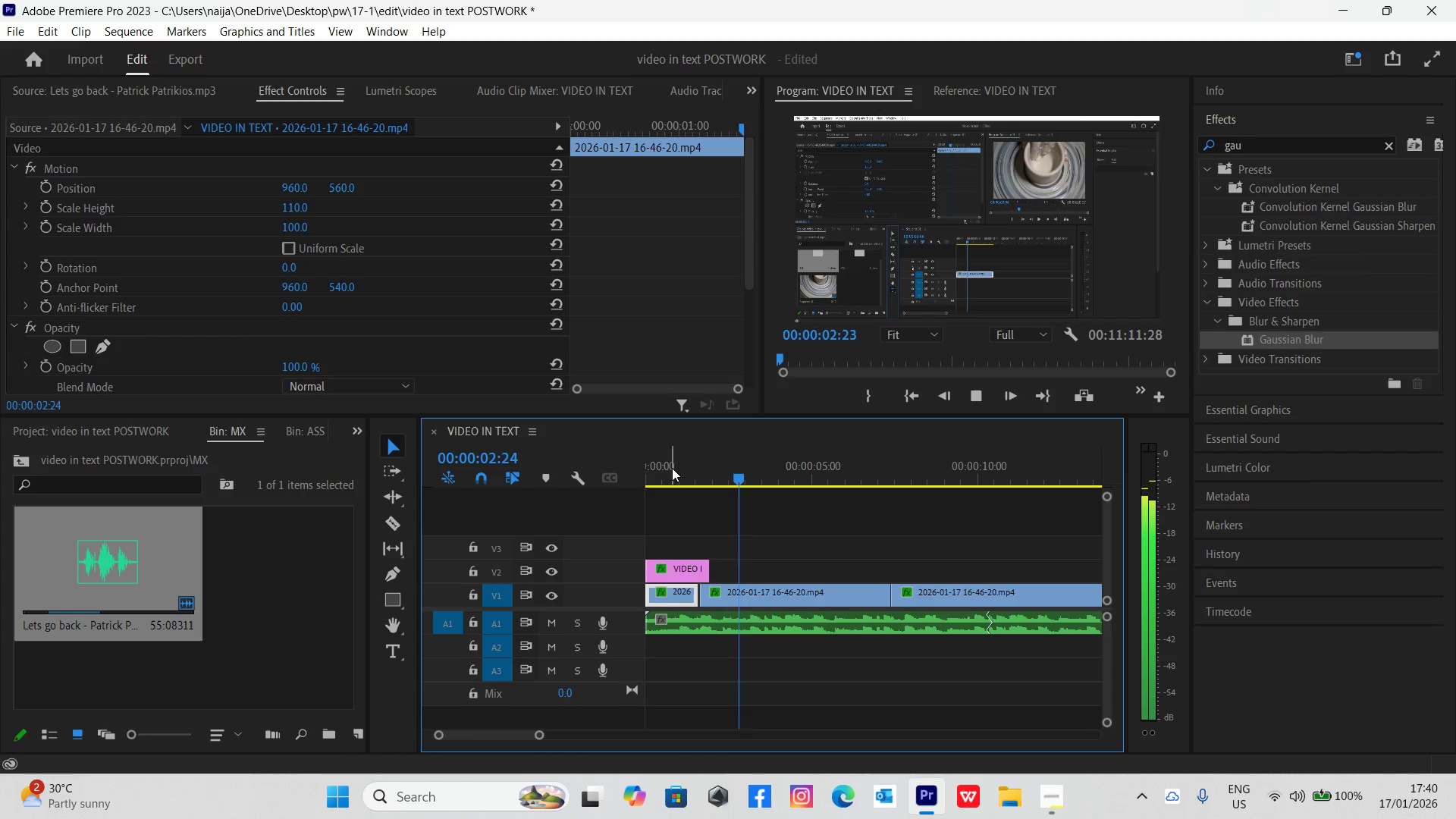 
key(Space)
 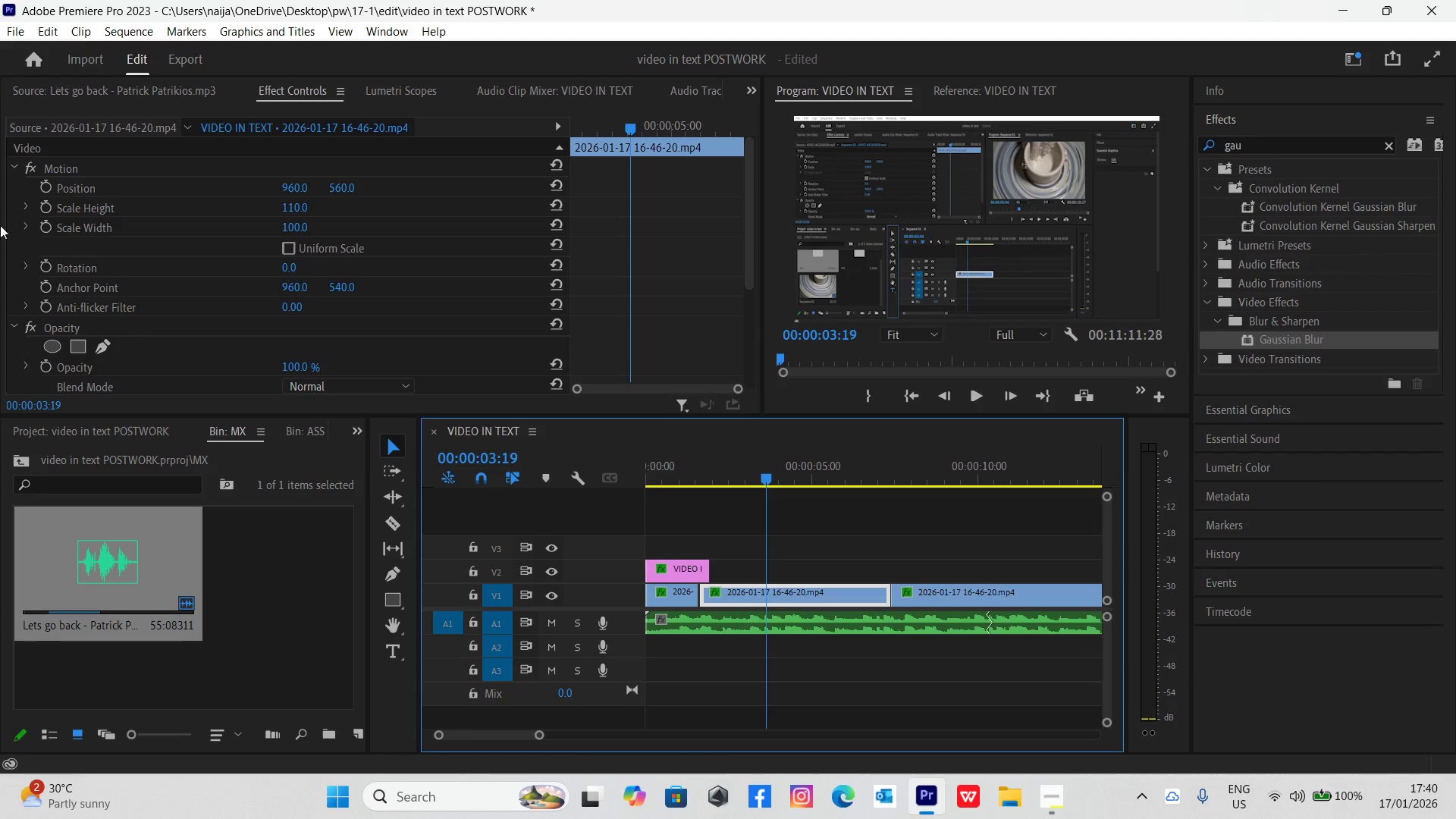 
wait(8.59)
 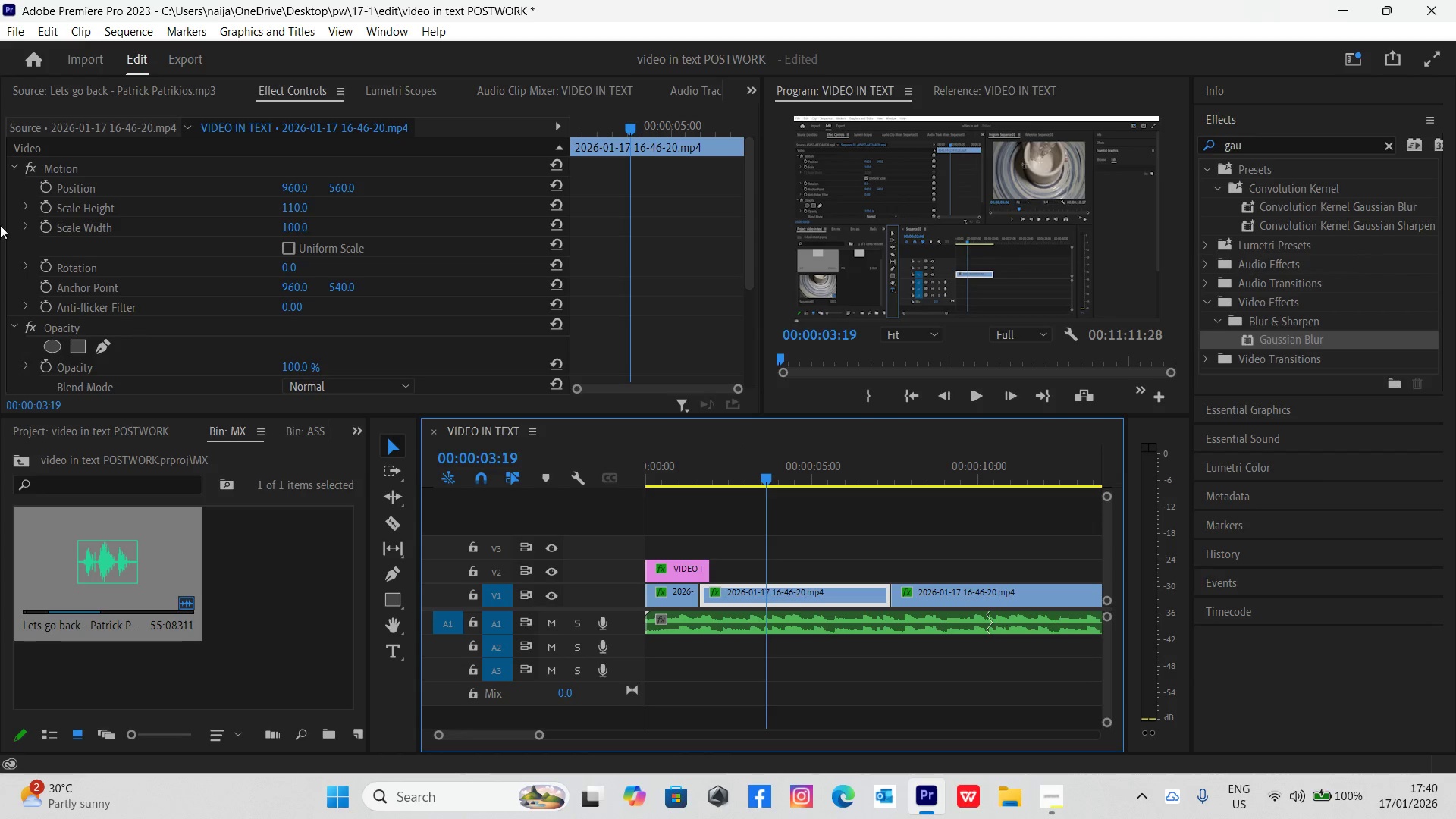 
left_click_drag(start_coordinate=[541, 736], to_coordinate=[626, 764])
 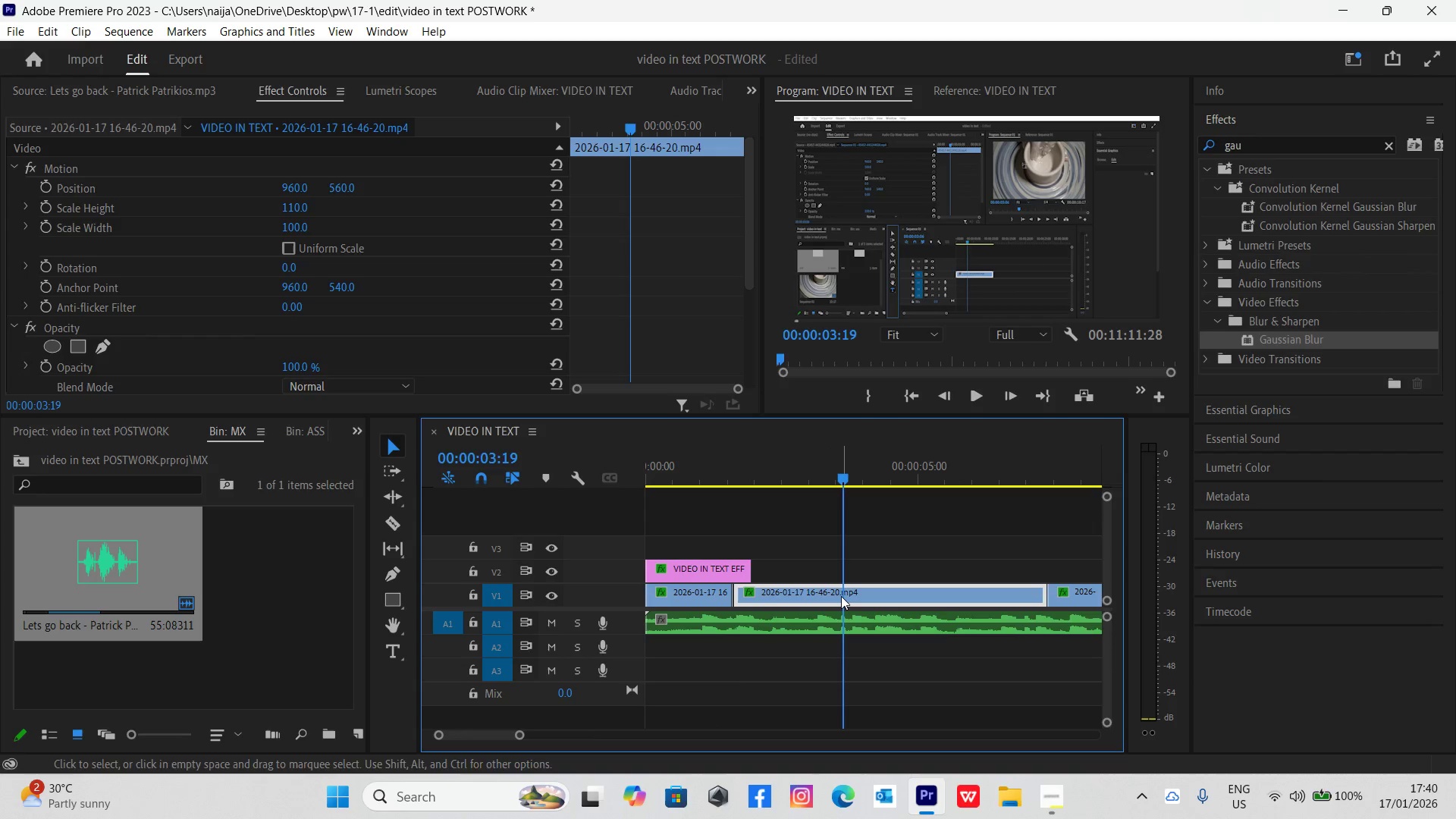 
right_click([841, 596])
 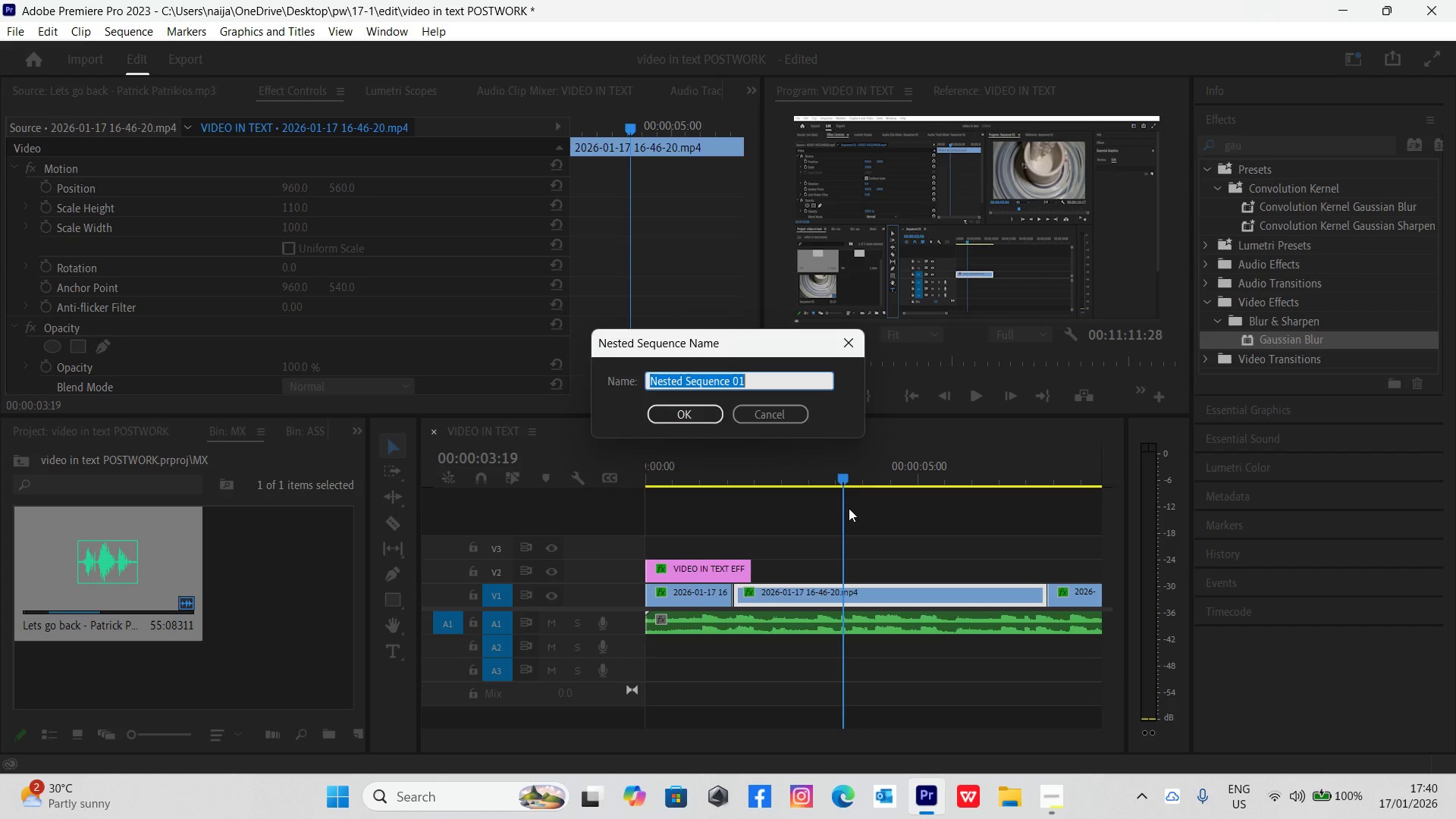 
left_click([688, 416])
 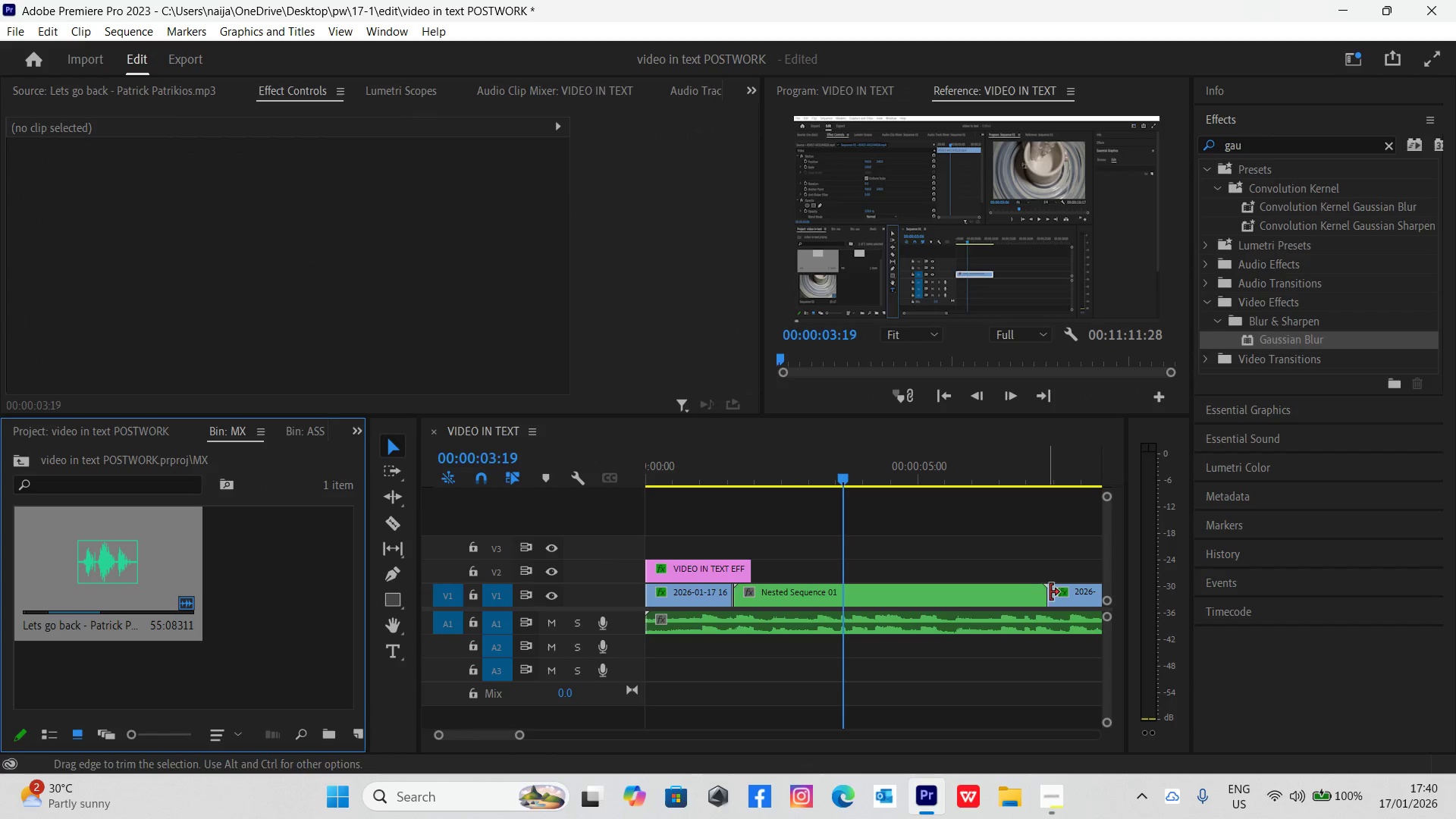 
left_click([1066, 592])
 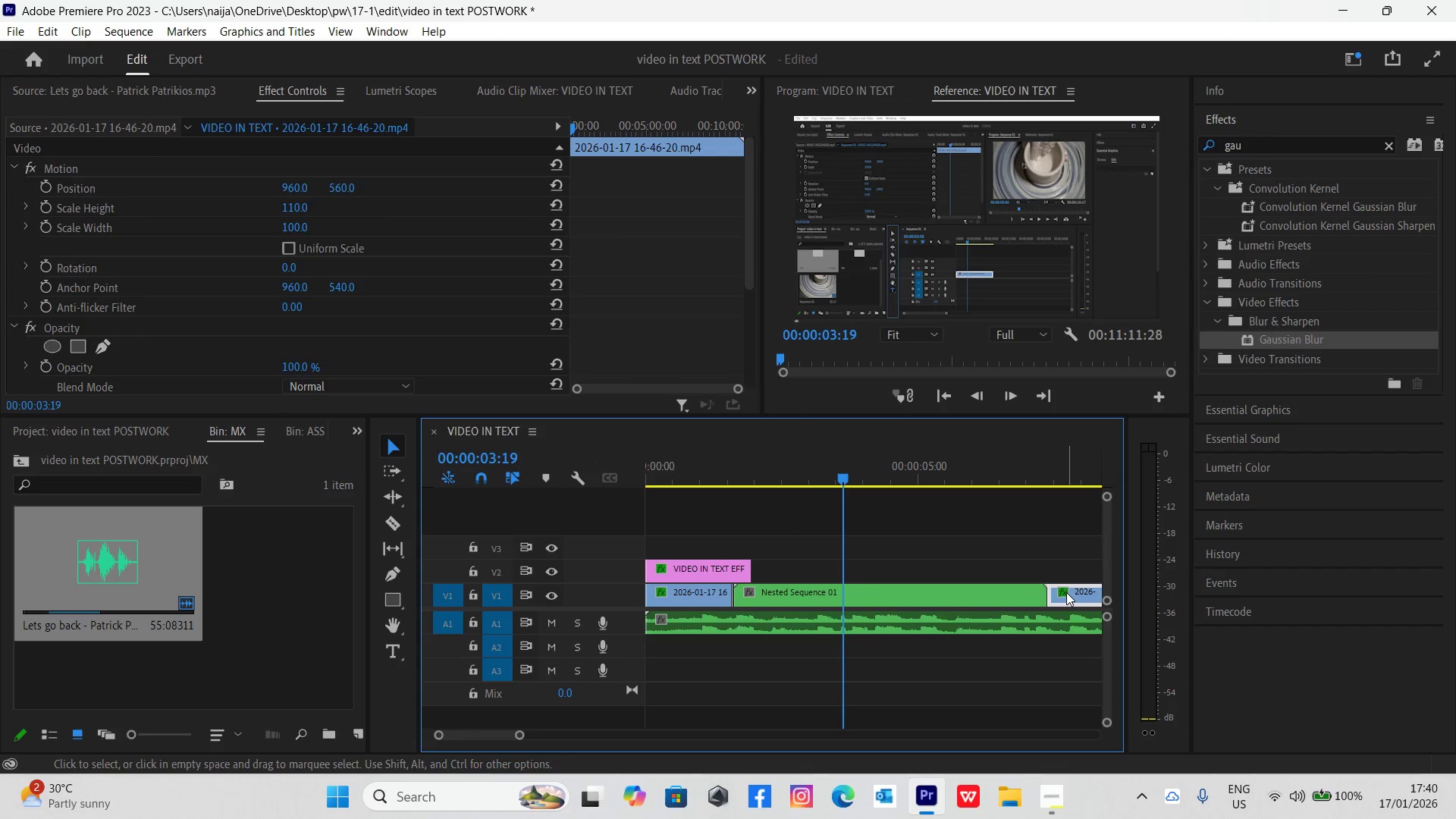 
right_click([1066, 592])
 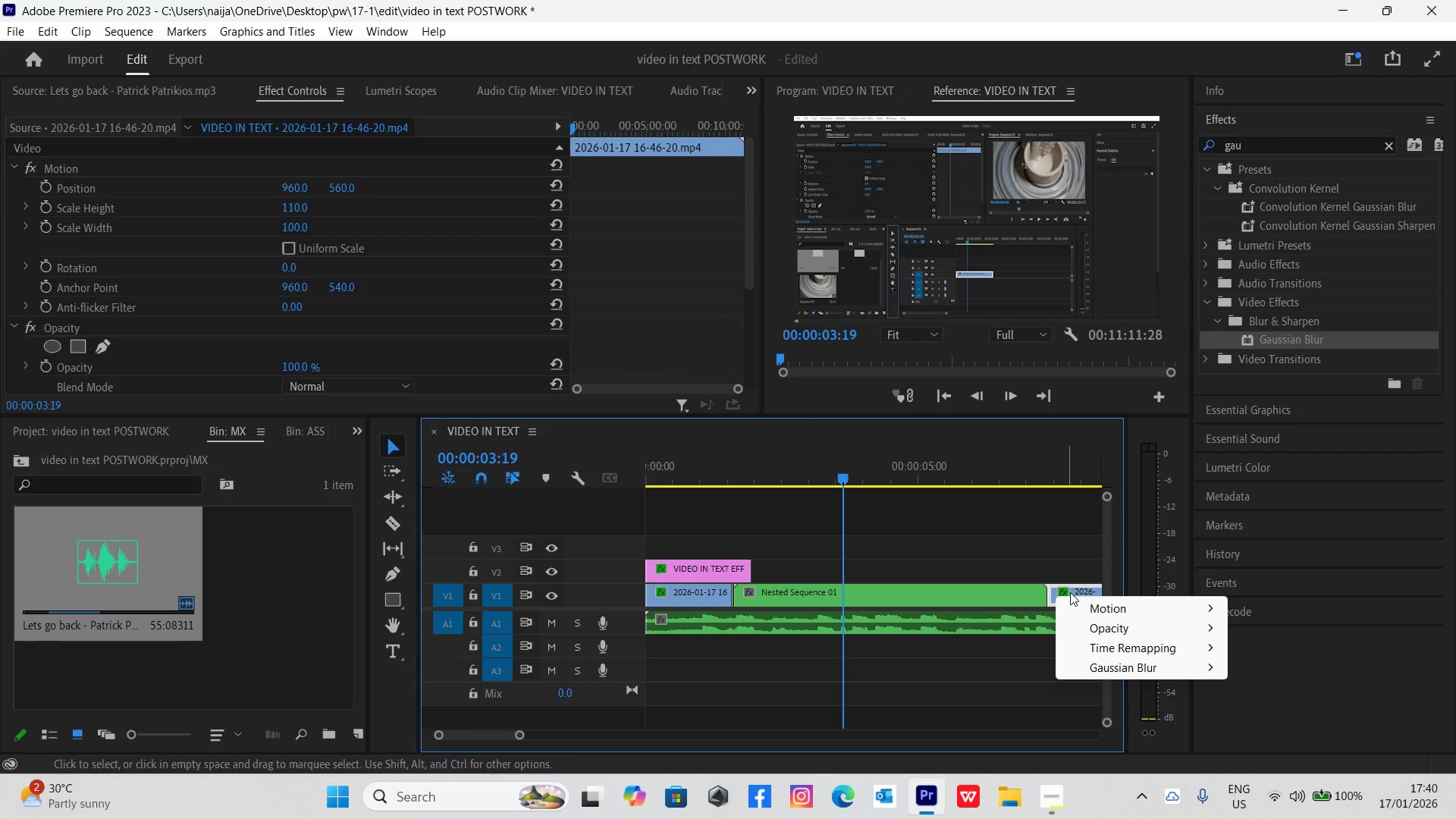 
right_click([1075, 591])
 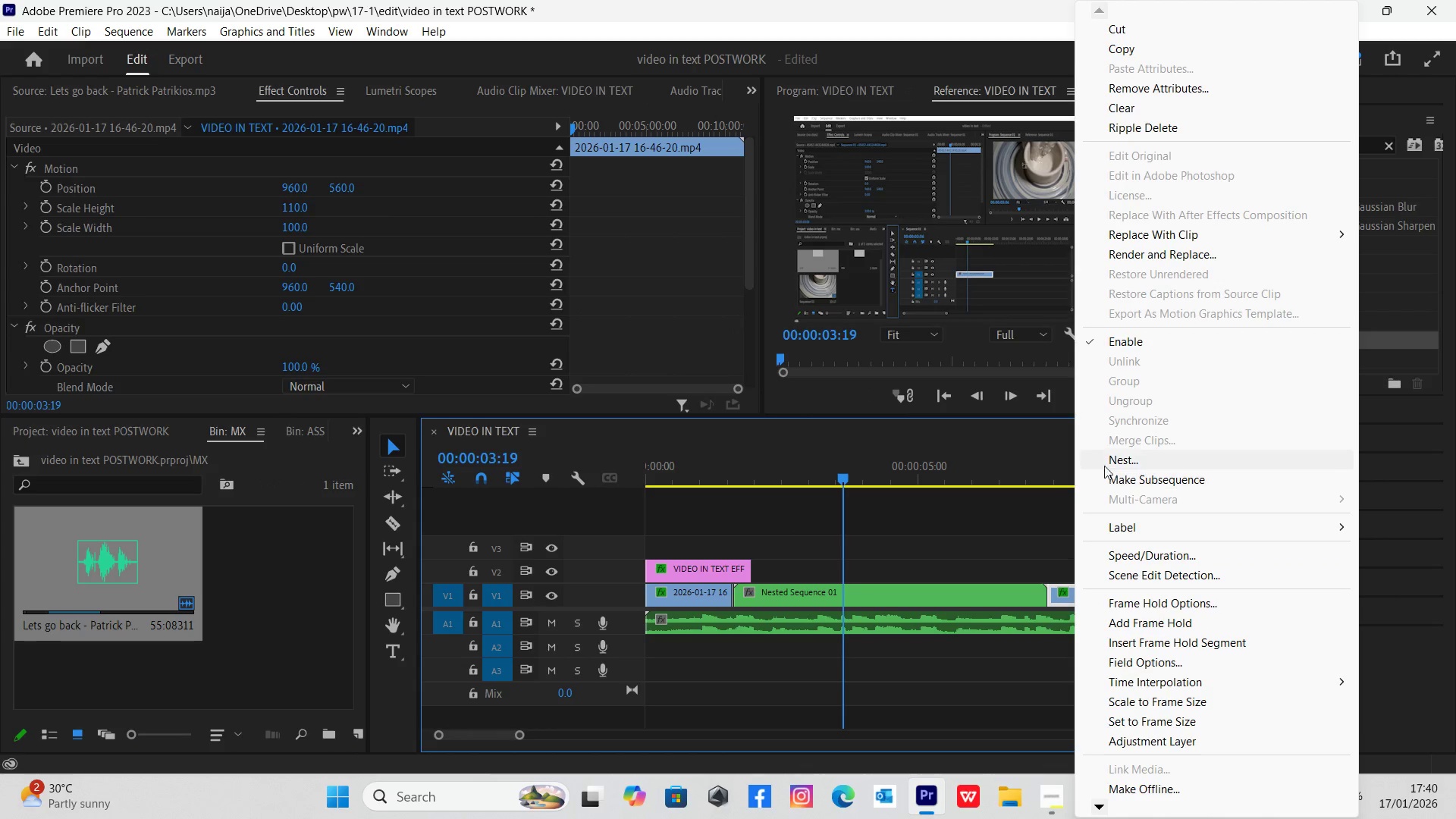 
left_click([1106, 460])
 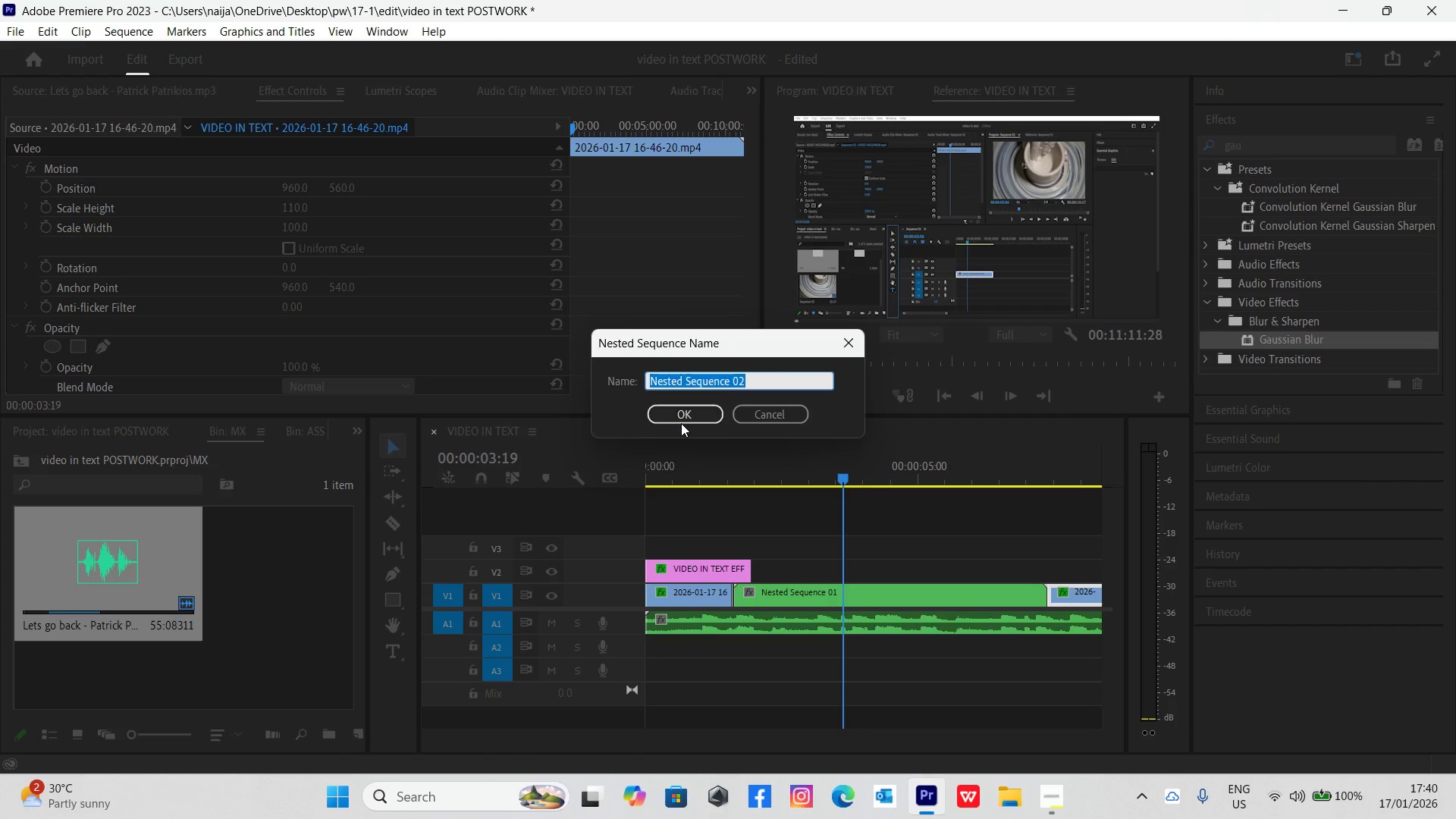 
left_click([679, 416])
 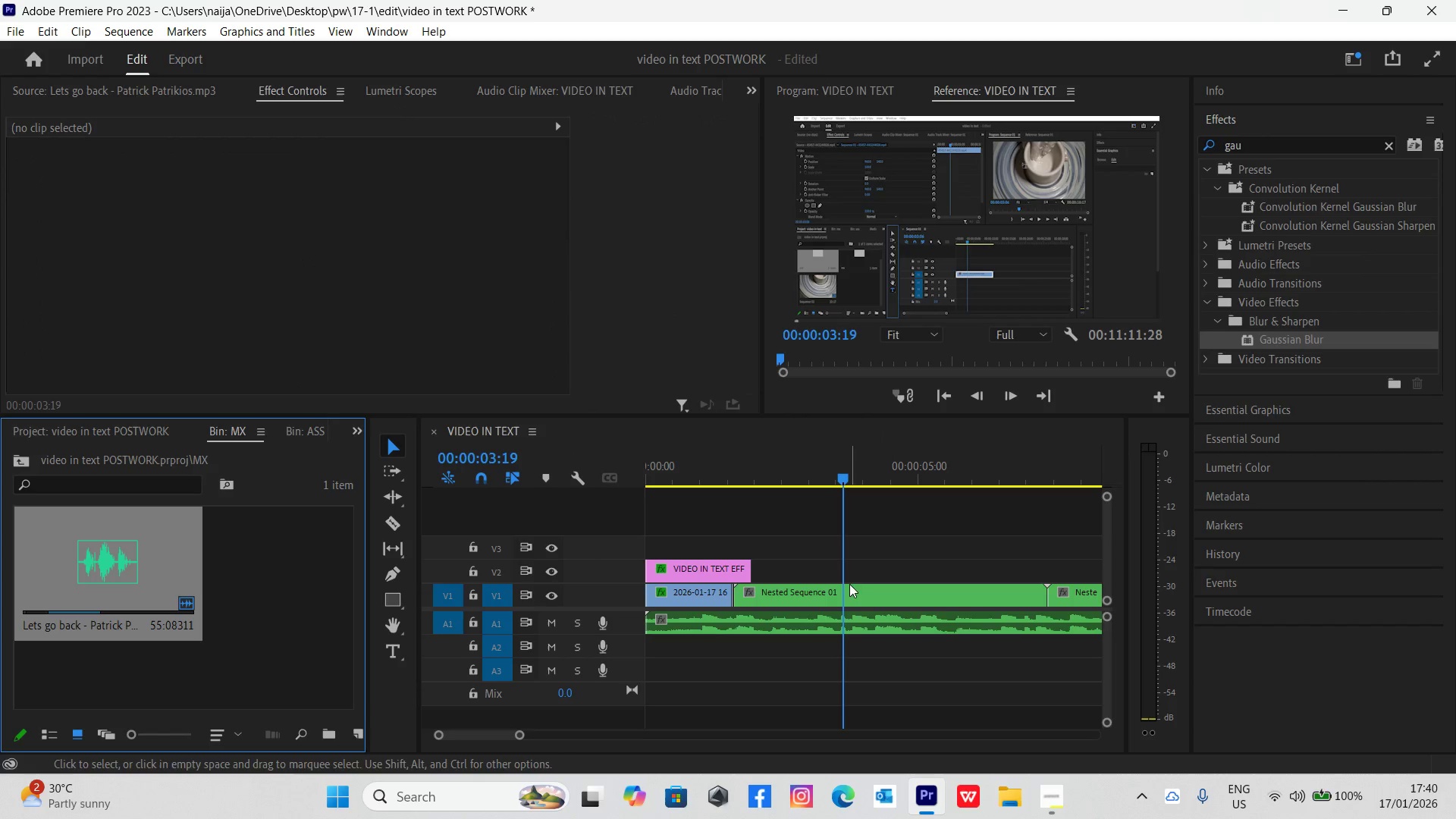 
left_click([854, 597])
 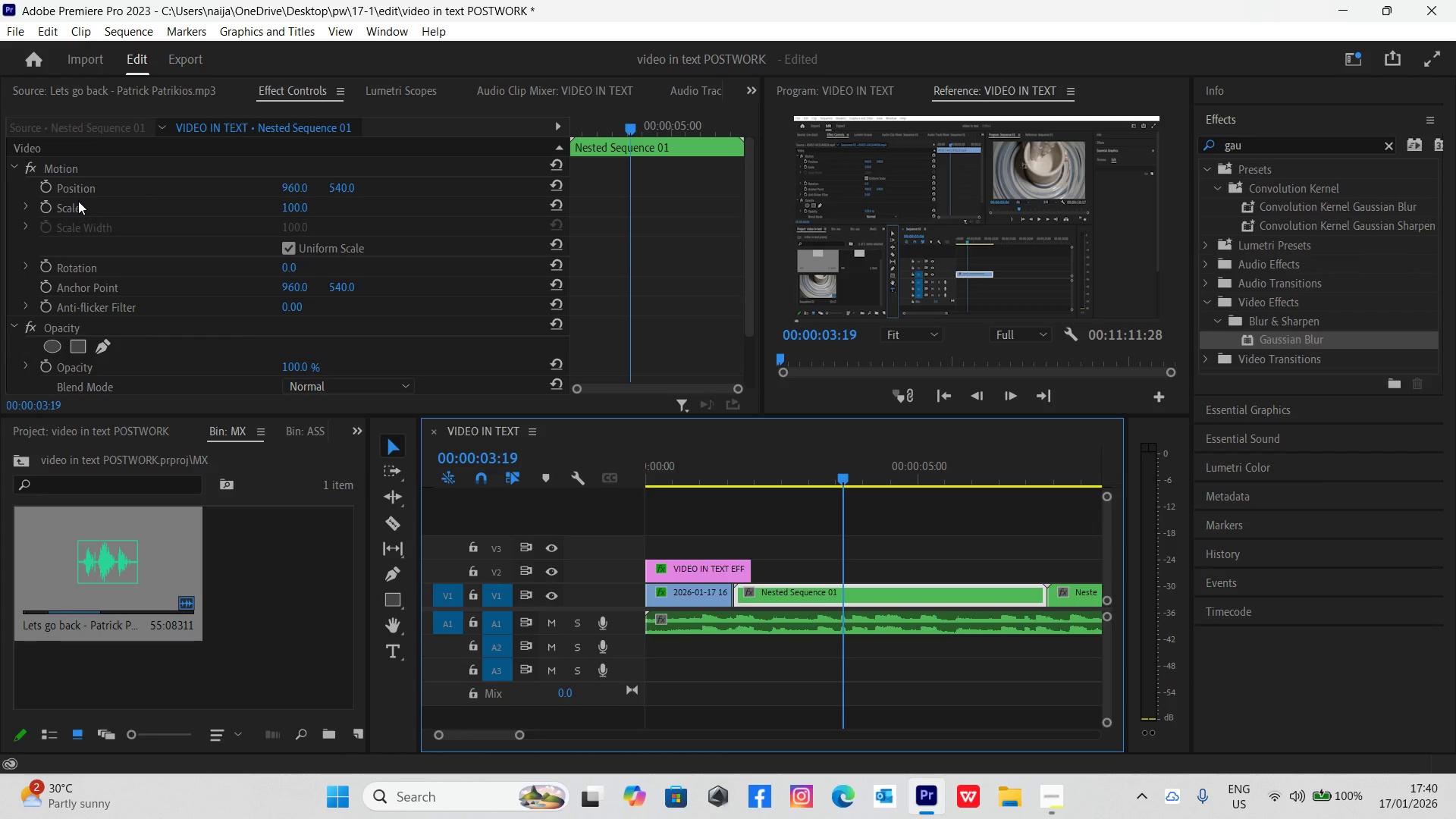 
wait(8.03)
 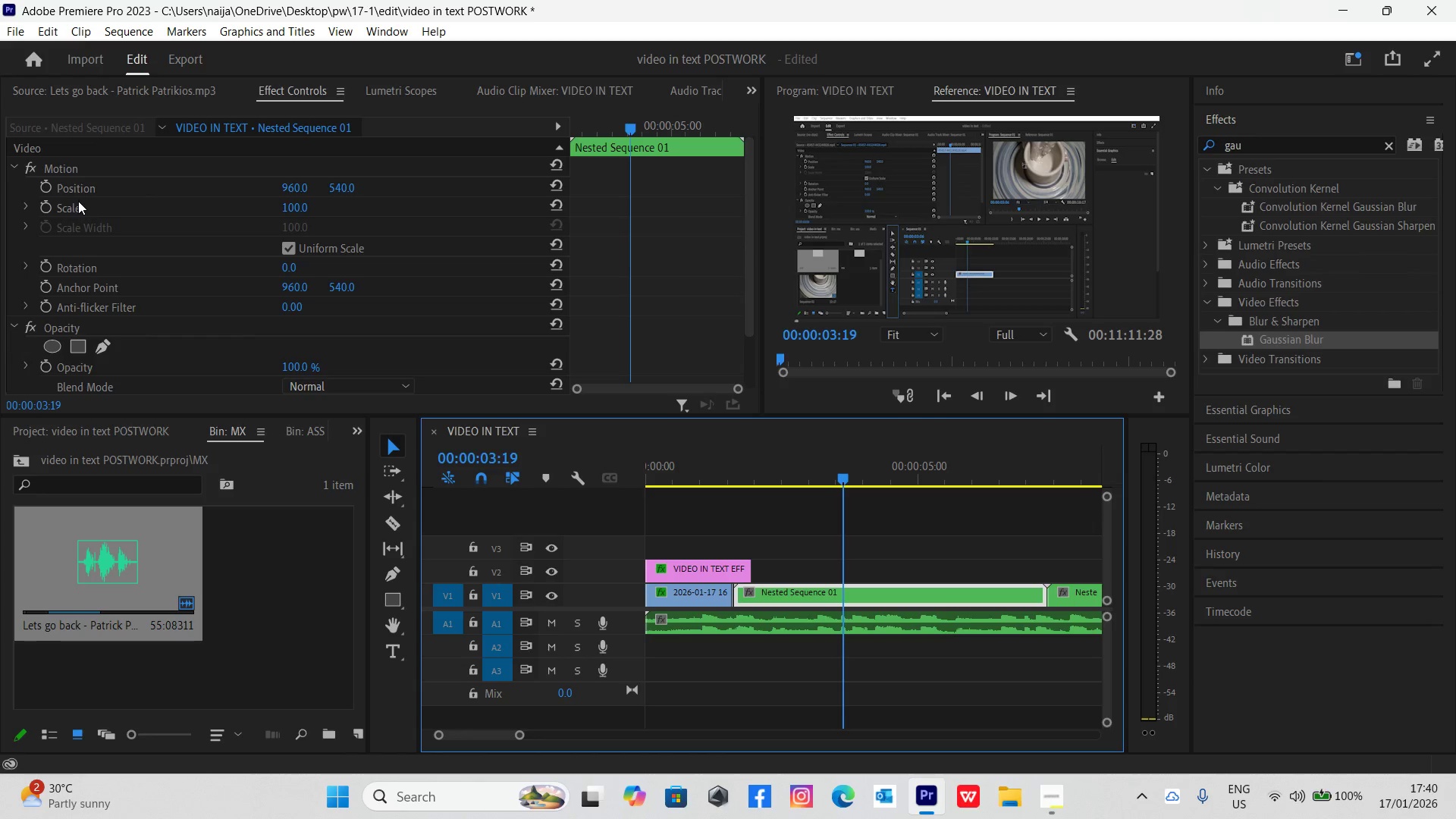 
left_click([47, 206])
 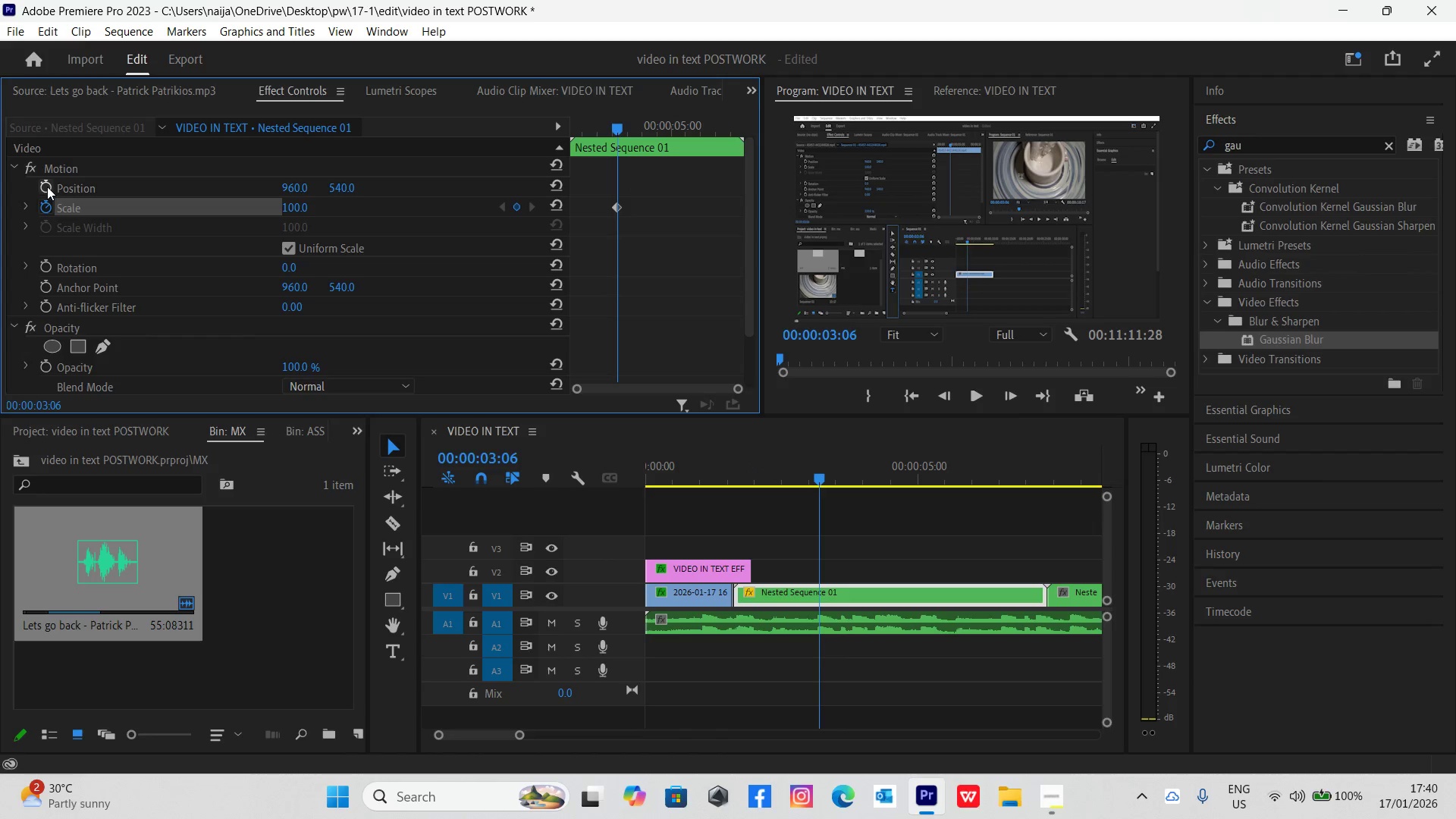 
left_click([49, 184])
 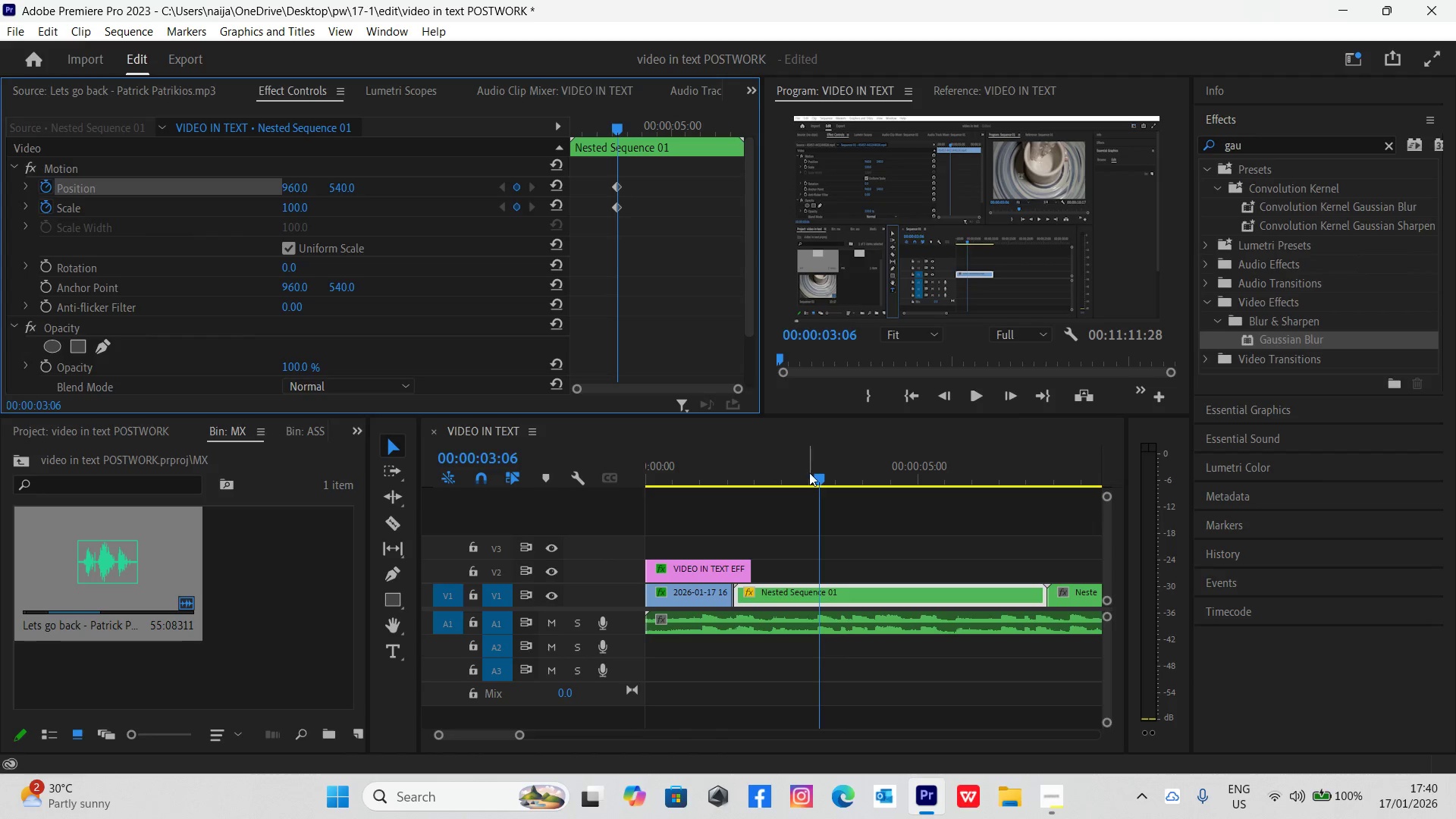 
left_click_drag(start_coordinate=[817, 479], to_coordinate=[938, 501])
 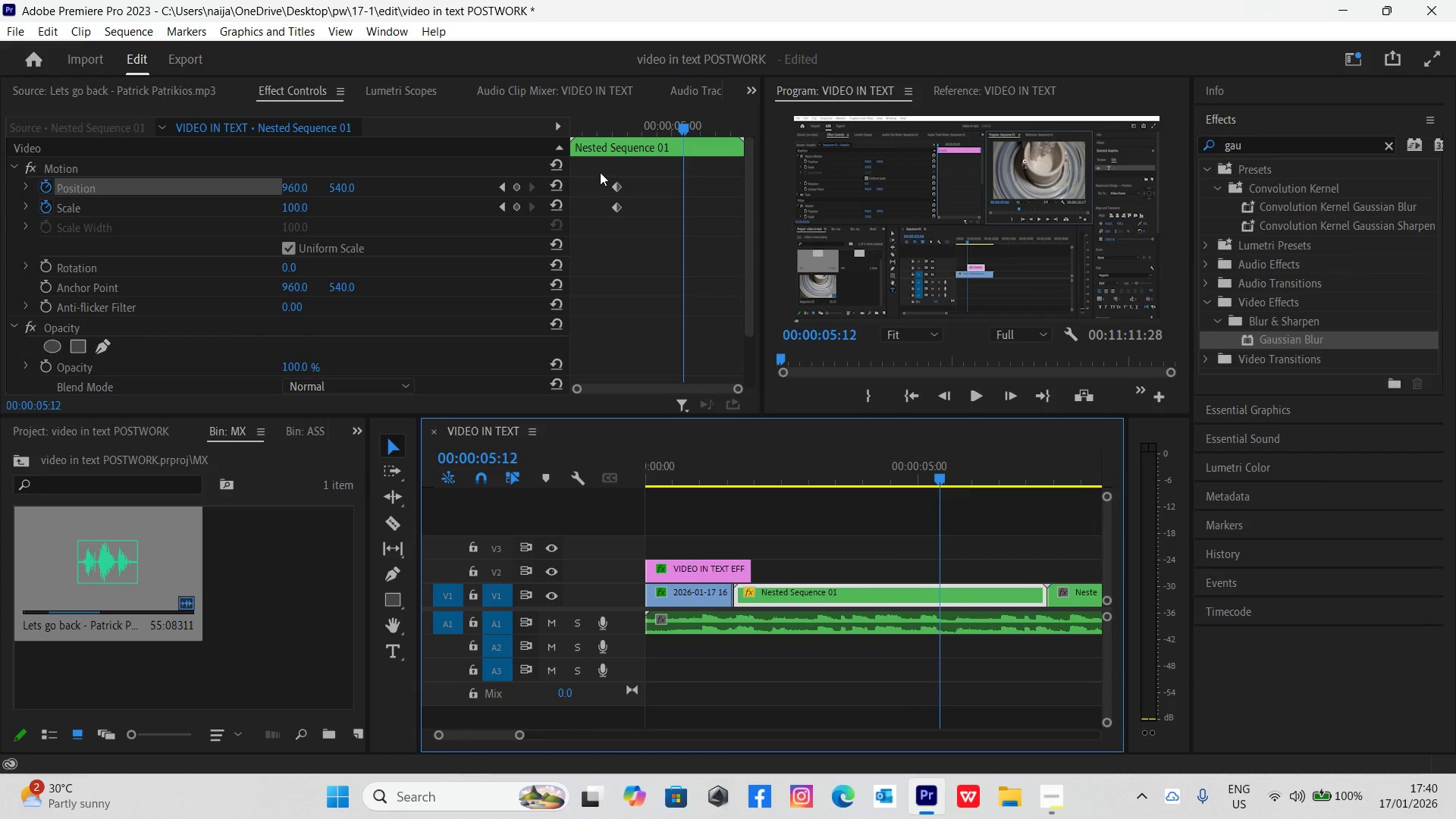 
key(Control+Z)
 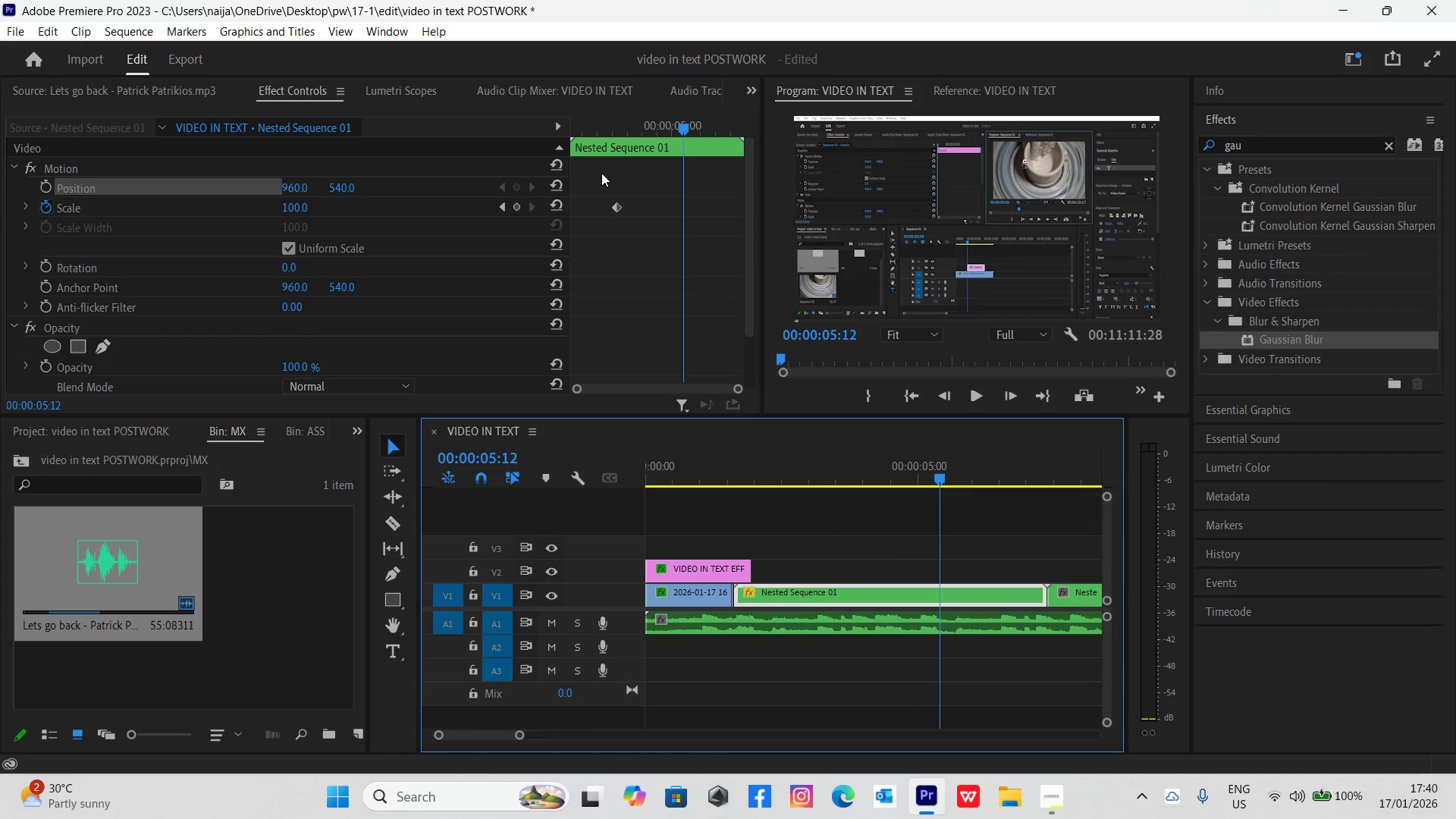 
key(Control+Z)
 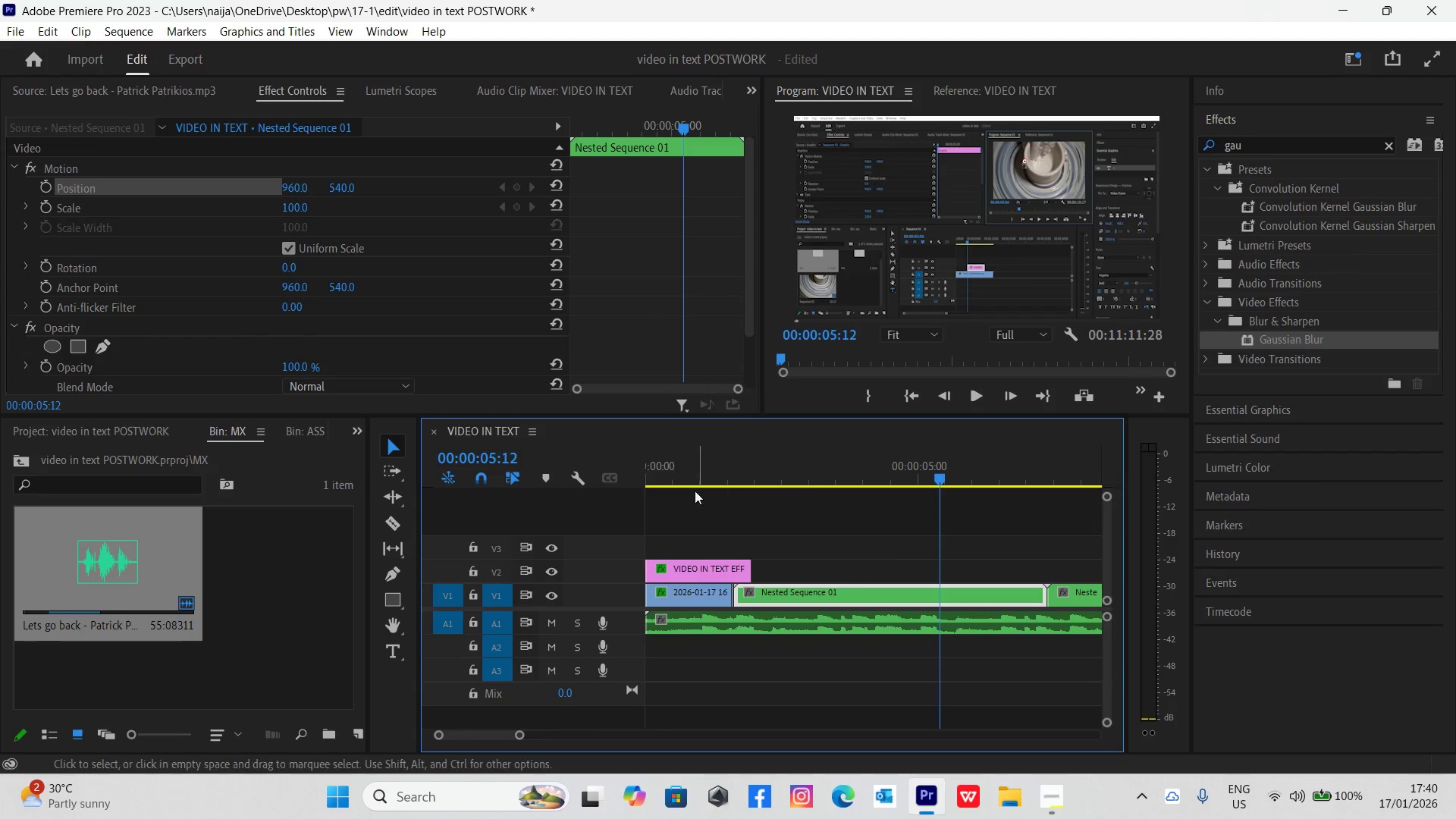 
left_click([726, 471])
 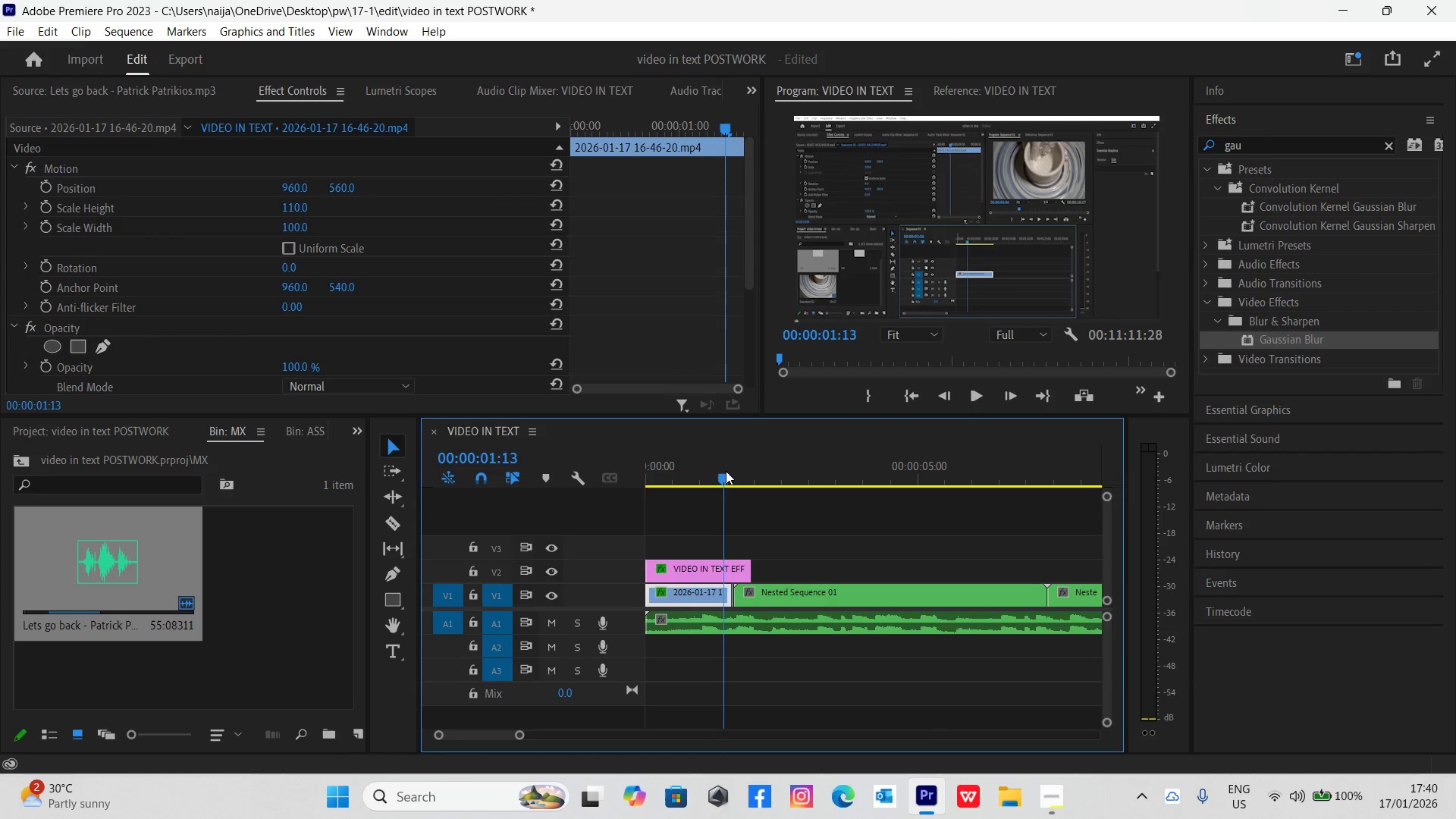 
key(Space)
 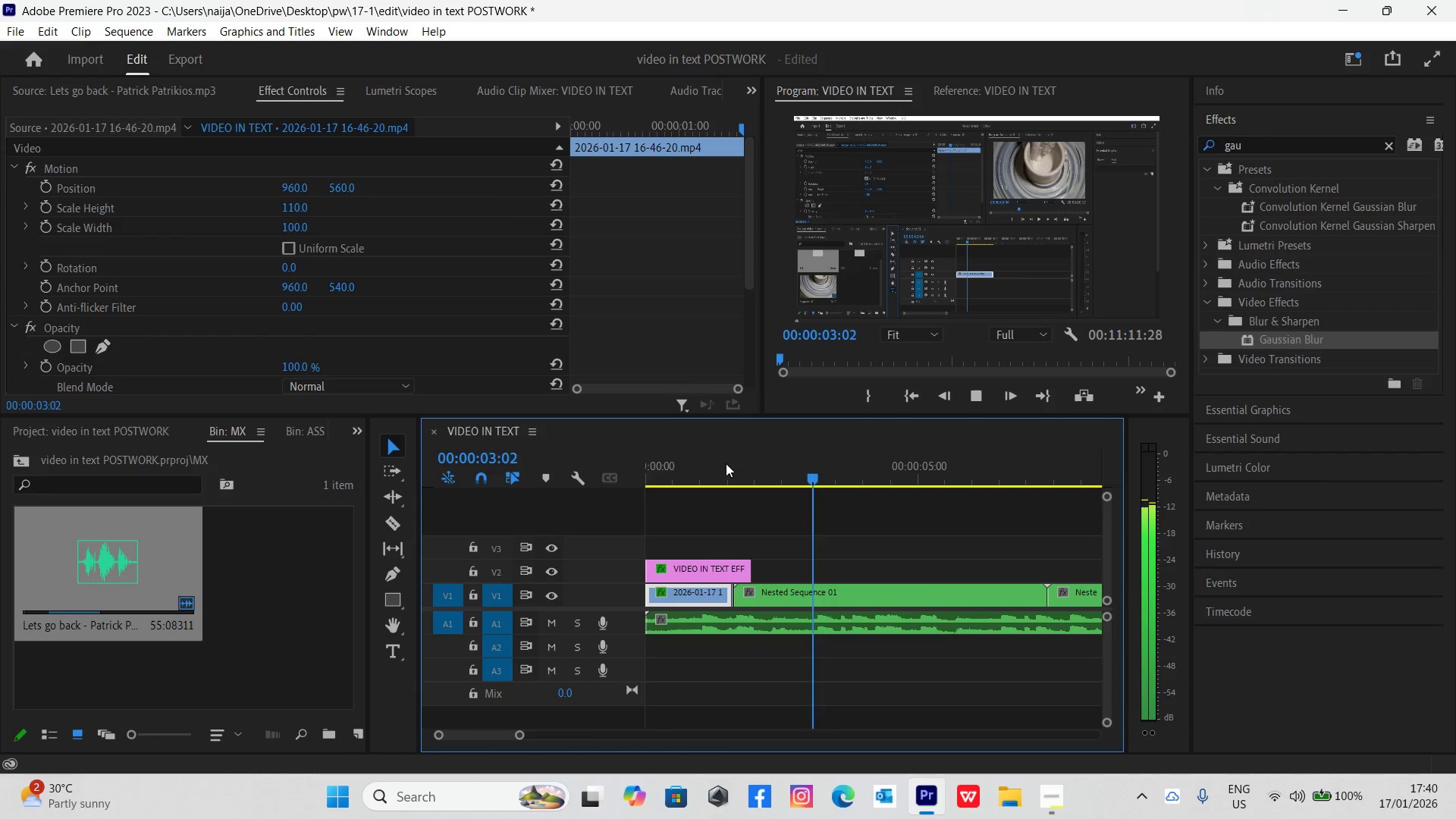 
key(Space)
 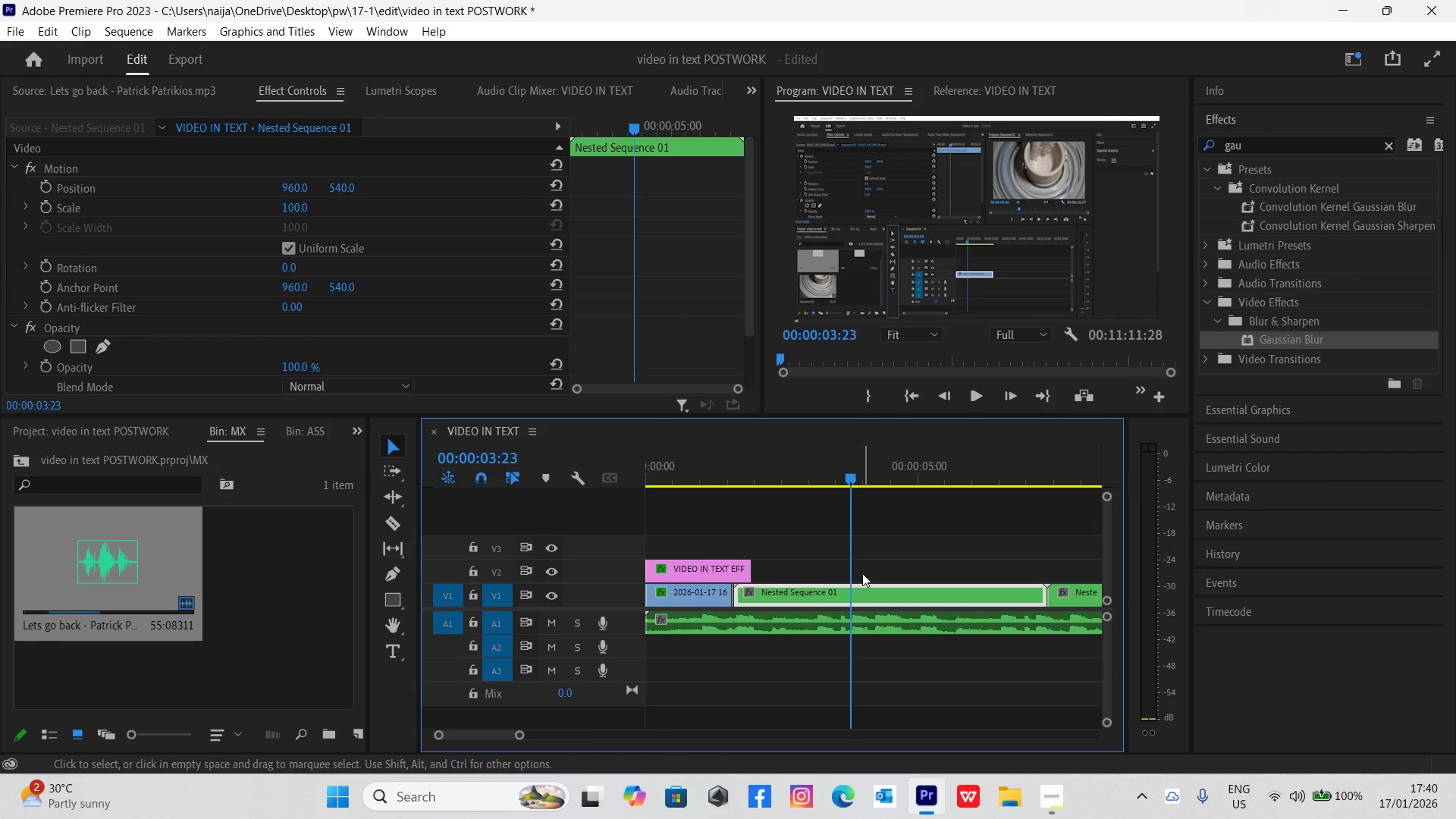 
key(C)
 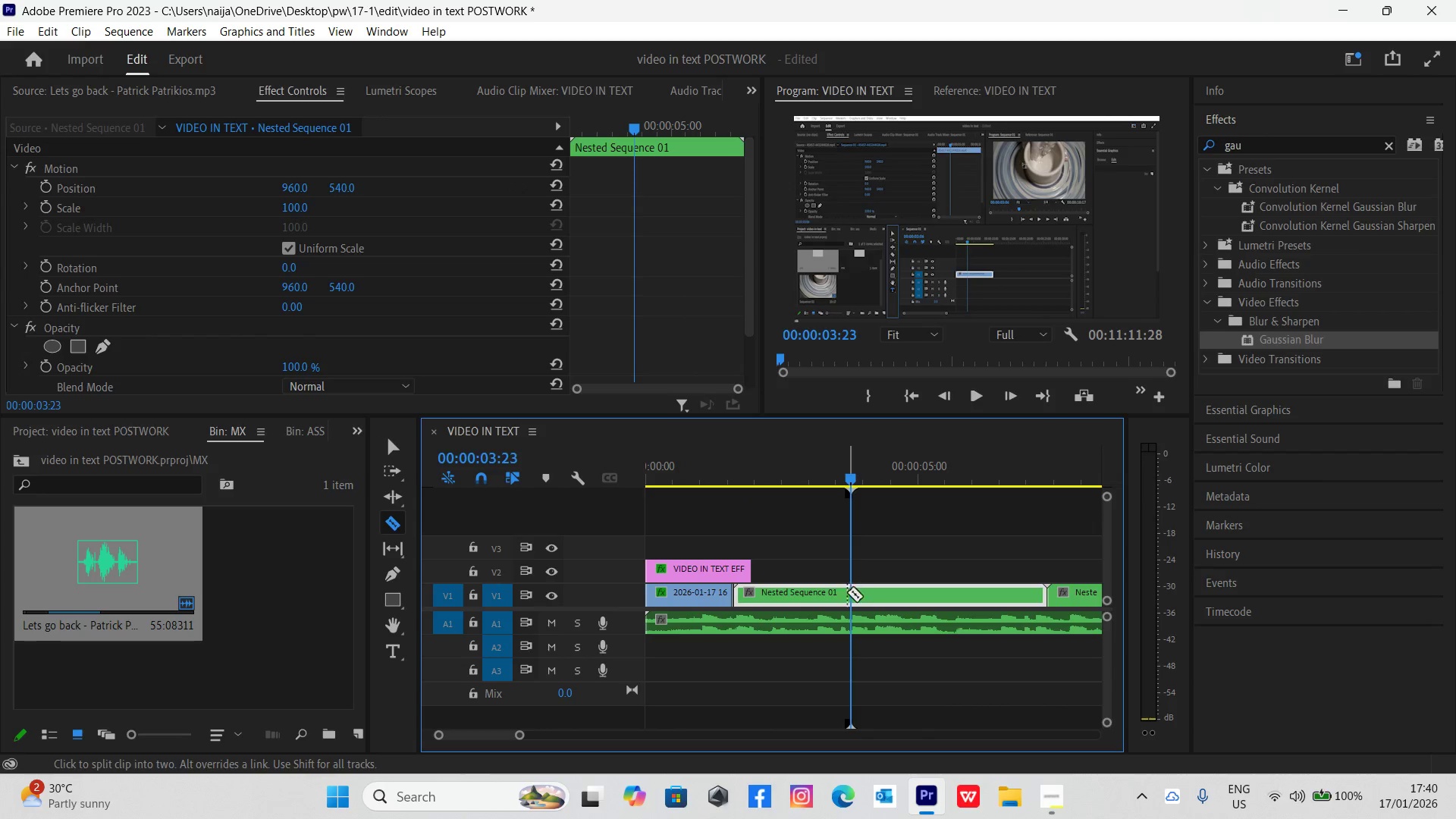 
left_click([847, 596])
 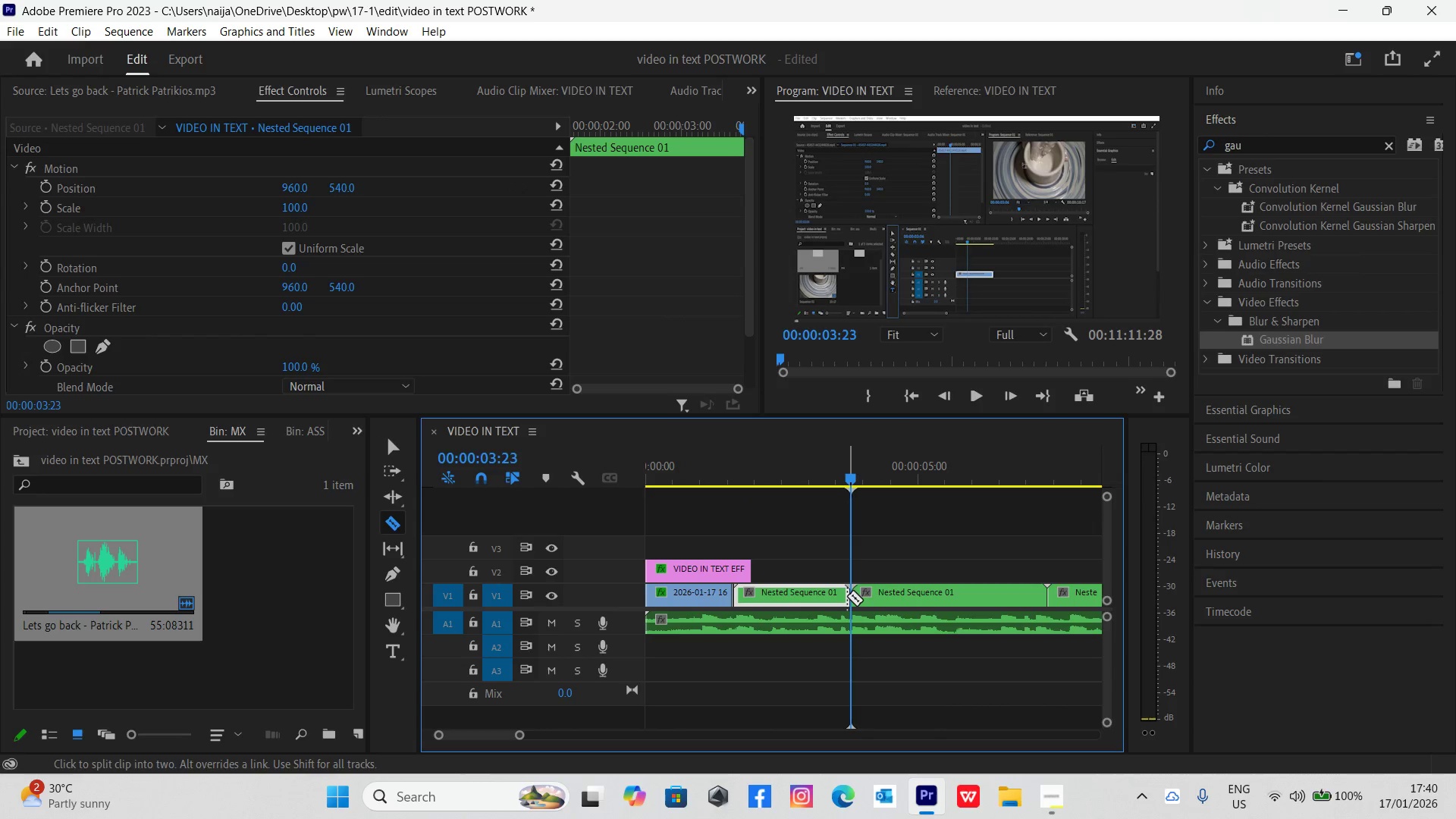 
key(Space)
 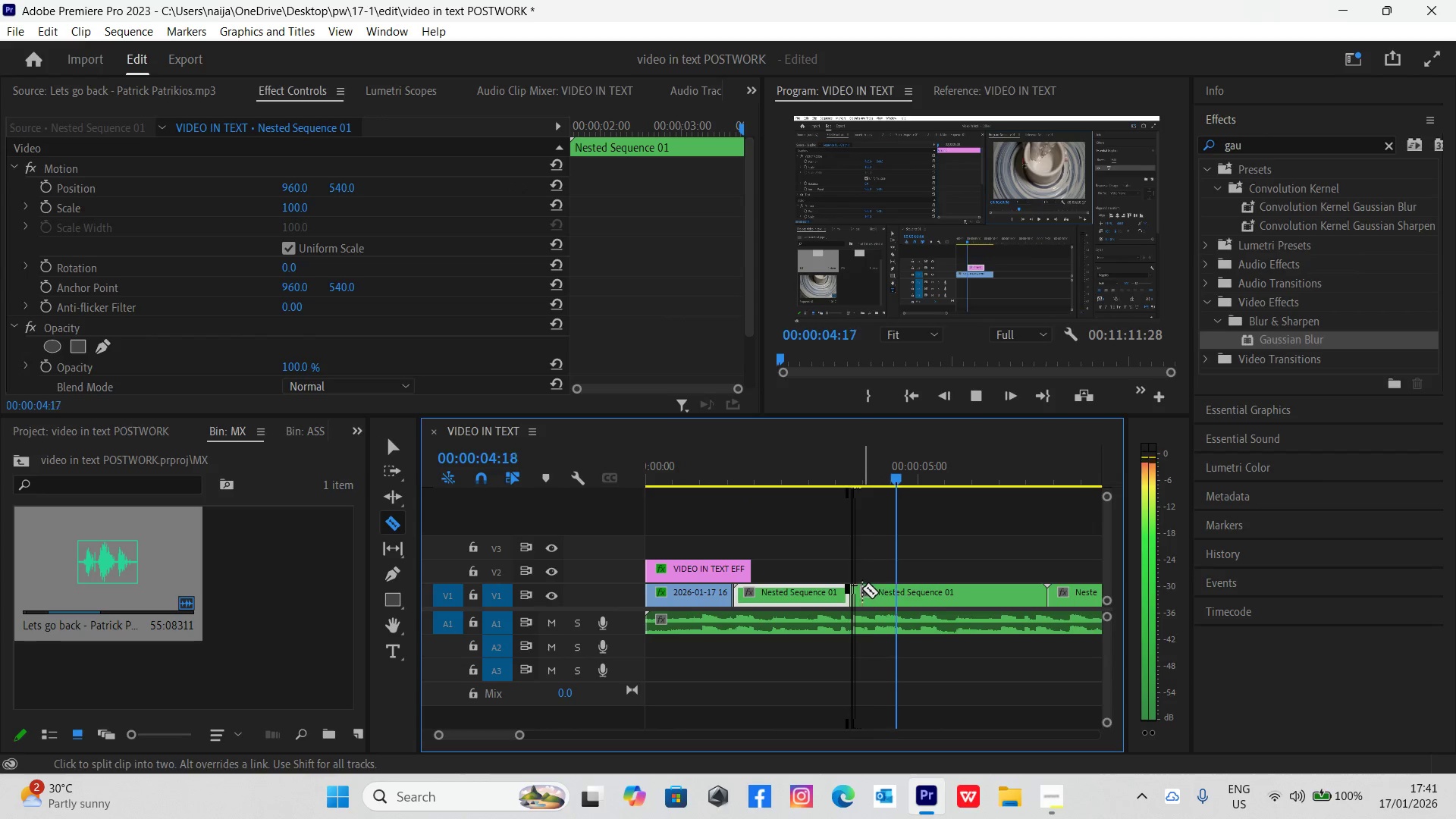 
key(Space)
 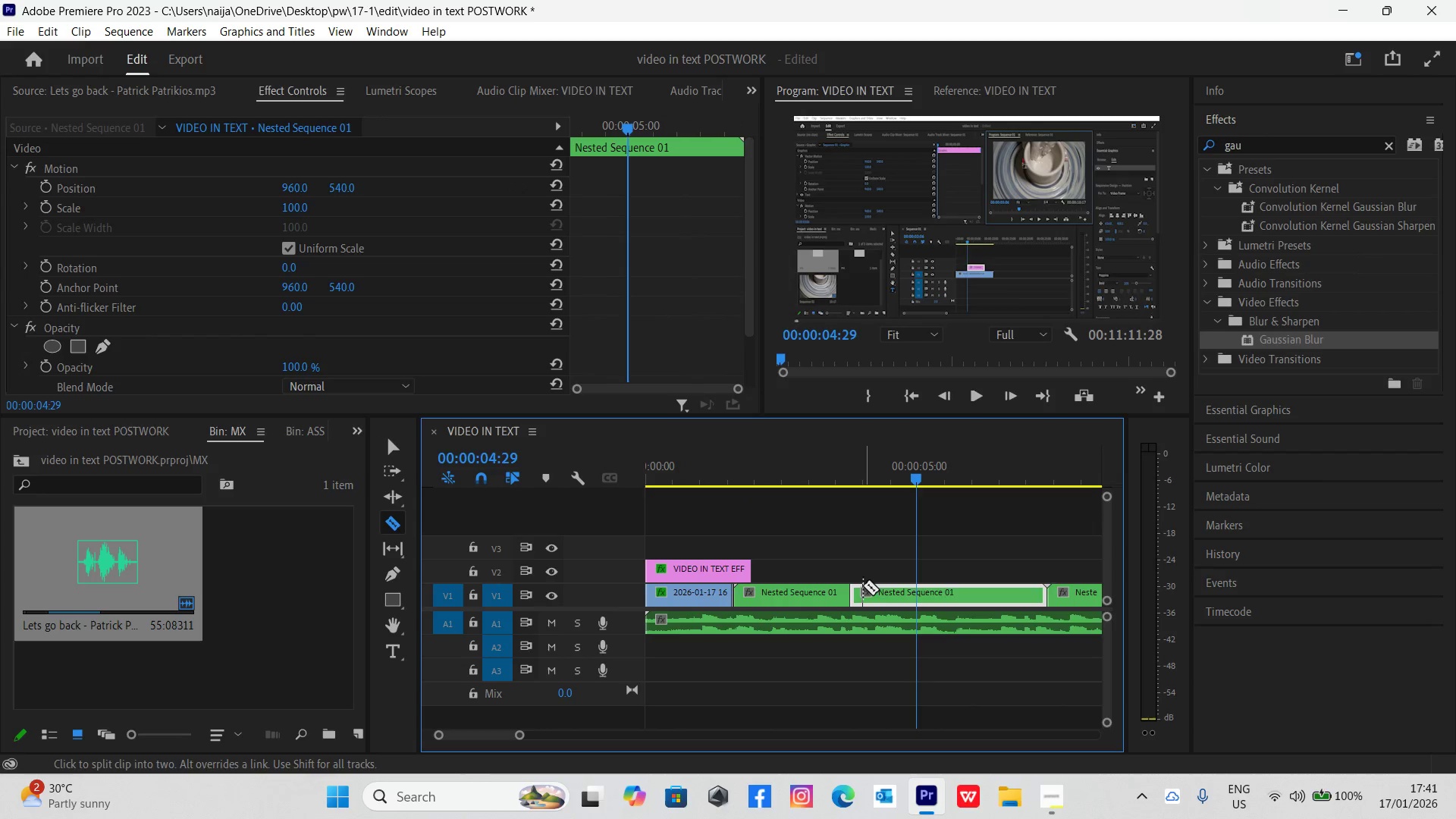 
key(Space)
 